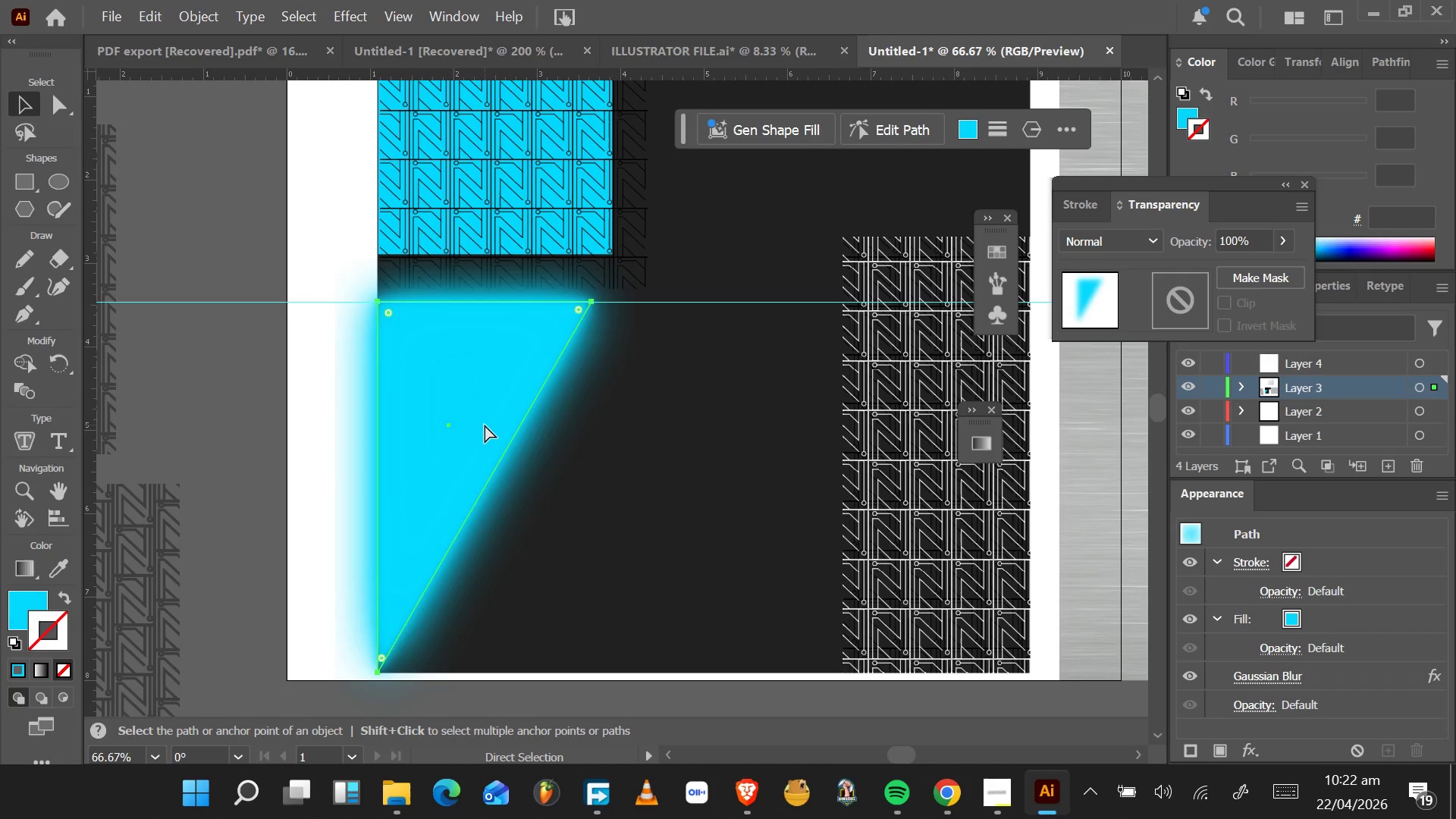 
key(Control+Z)
 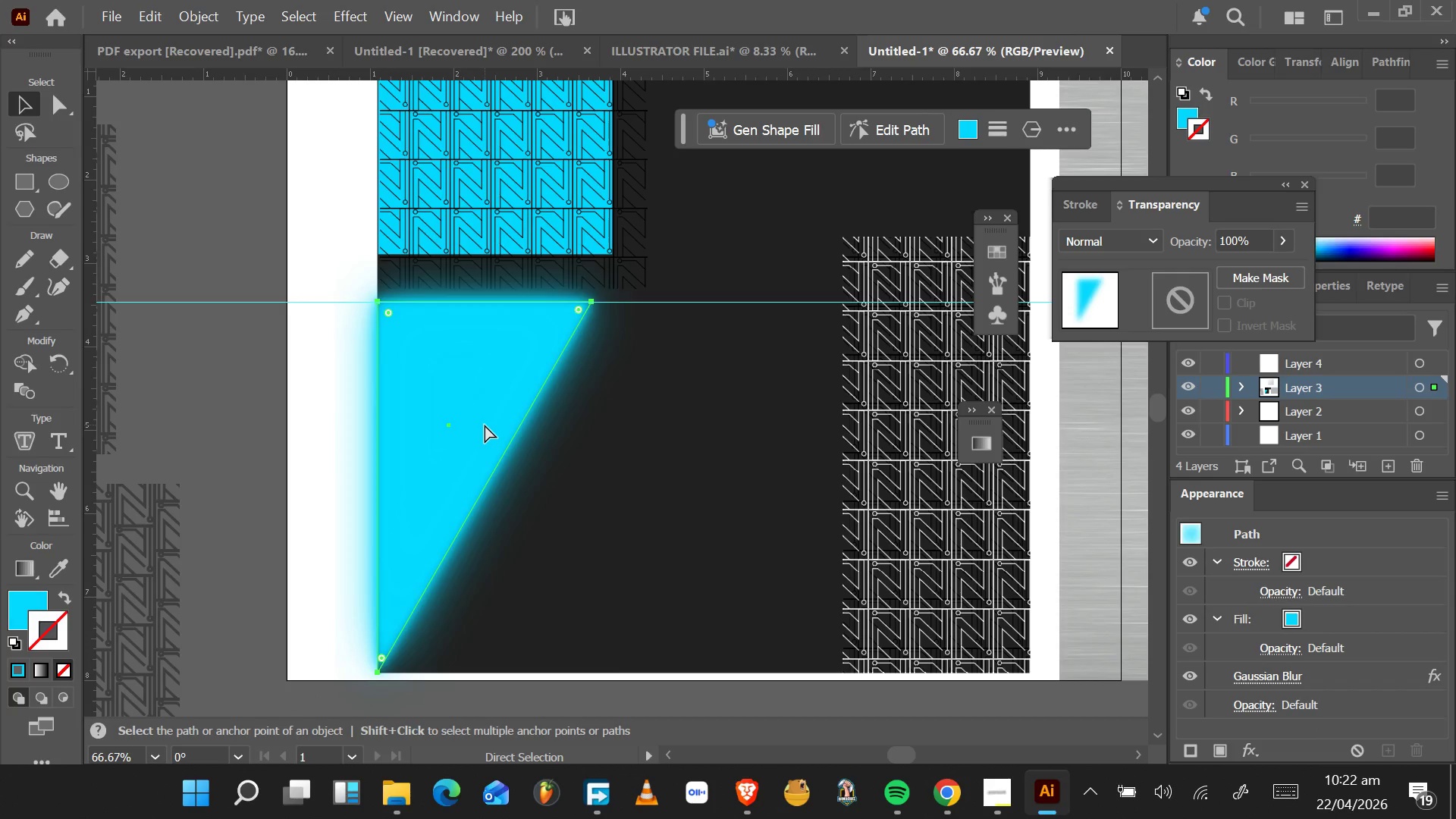 
key(Control+Z)
 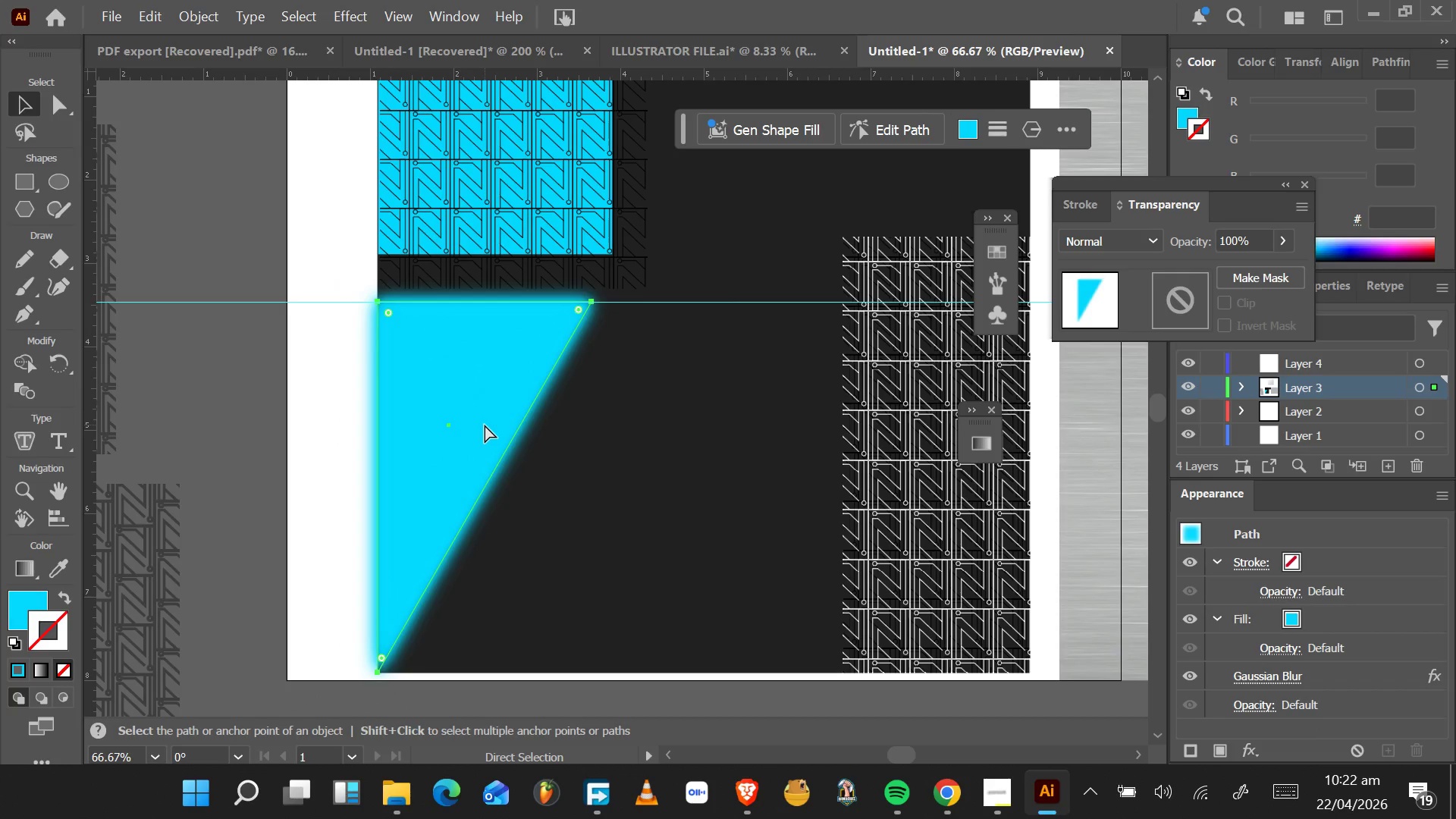 
key(Control+Z)
 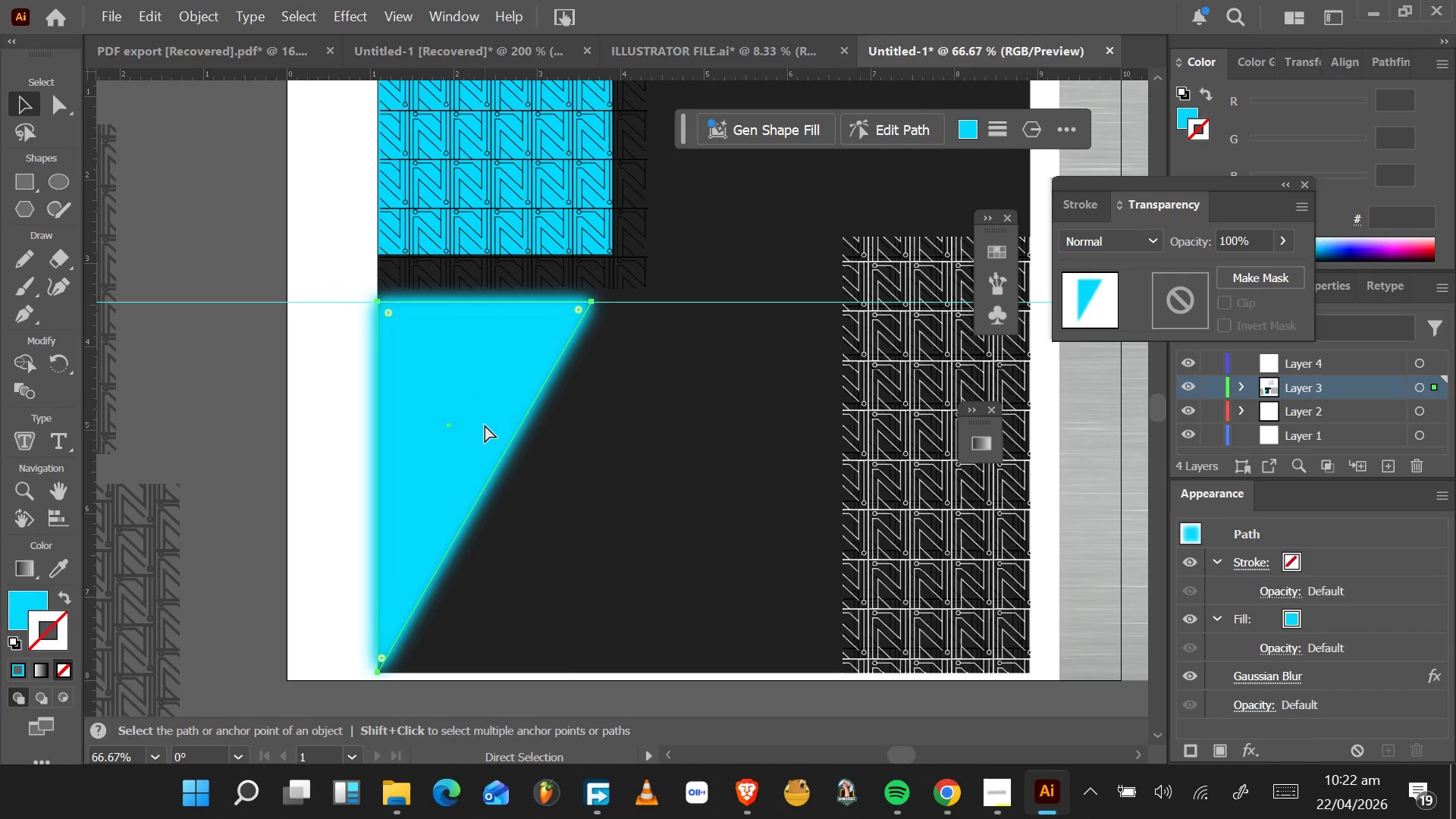 
key(Control+Z)
 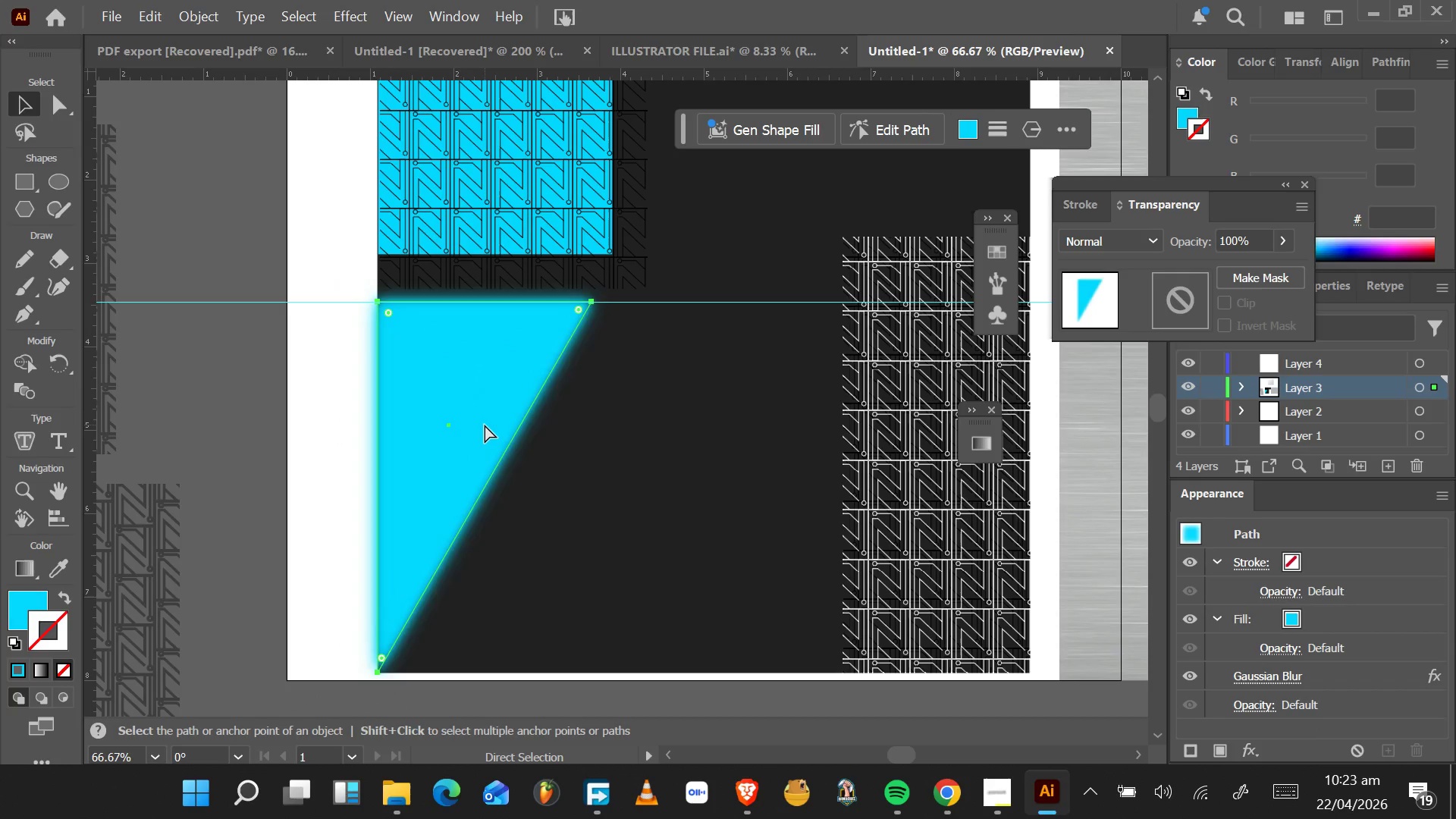 
key(Control+Z)
 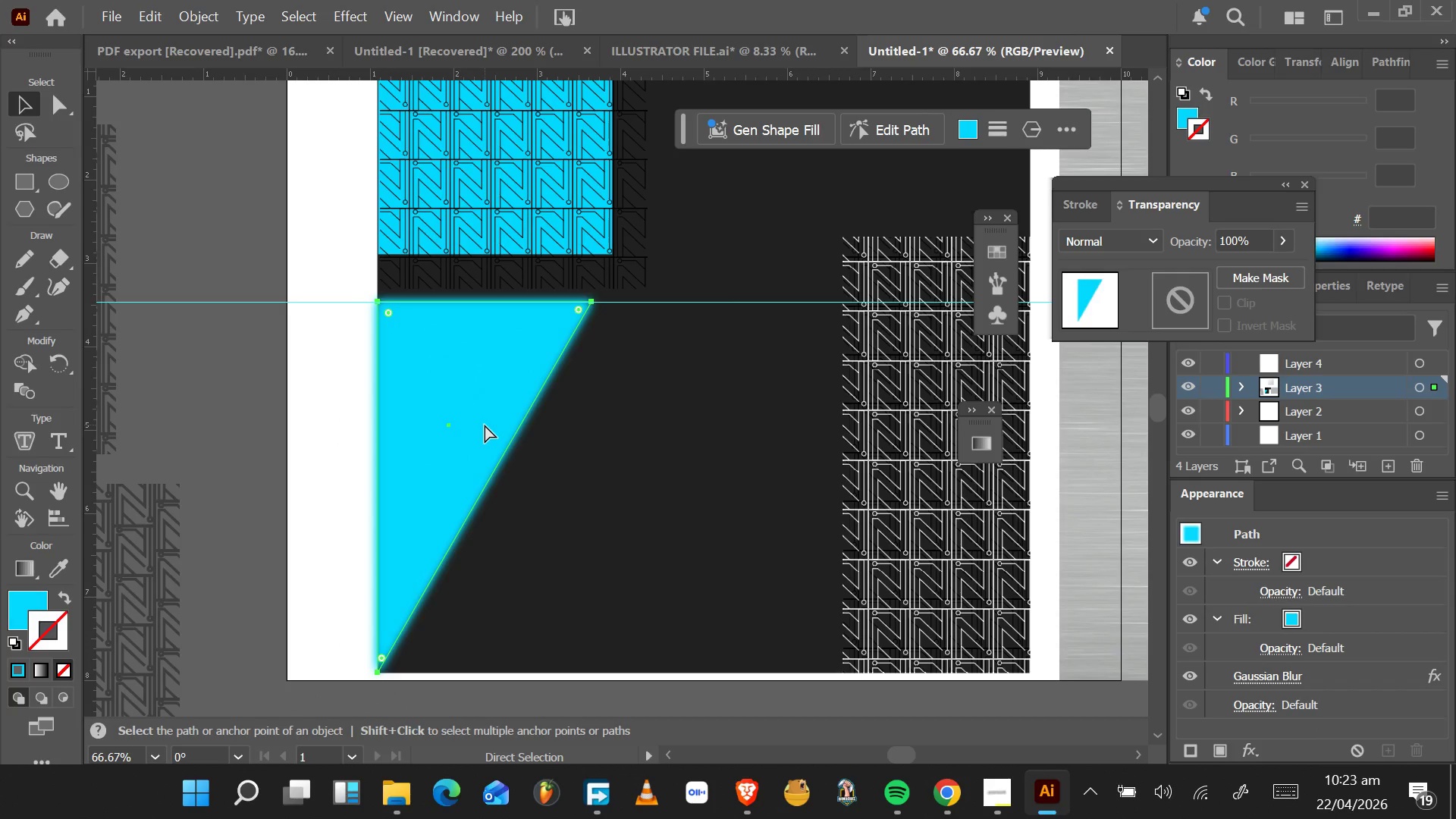 
key(Control+Z)
 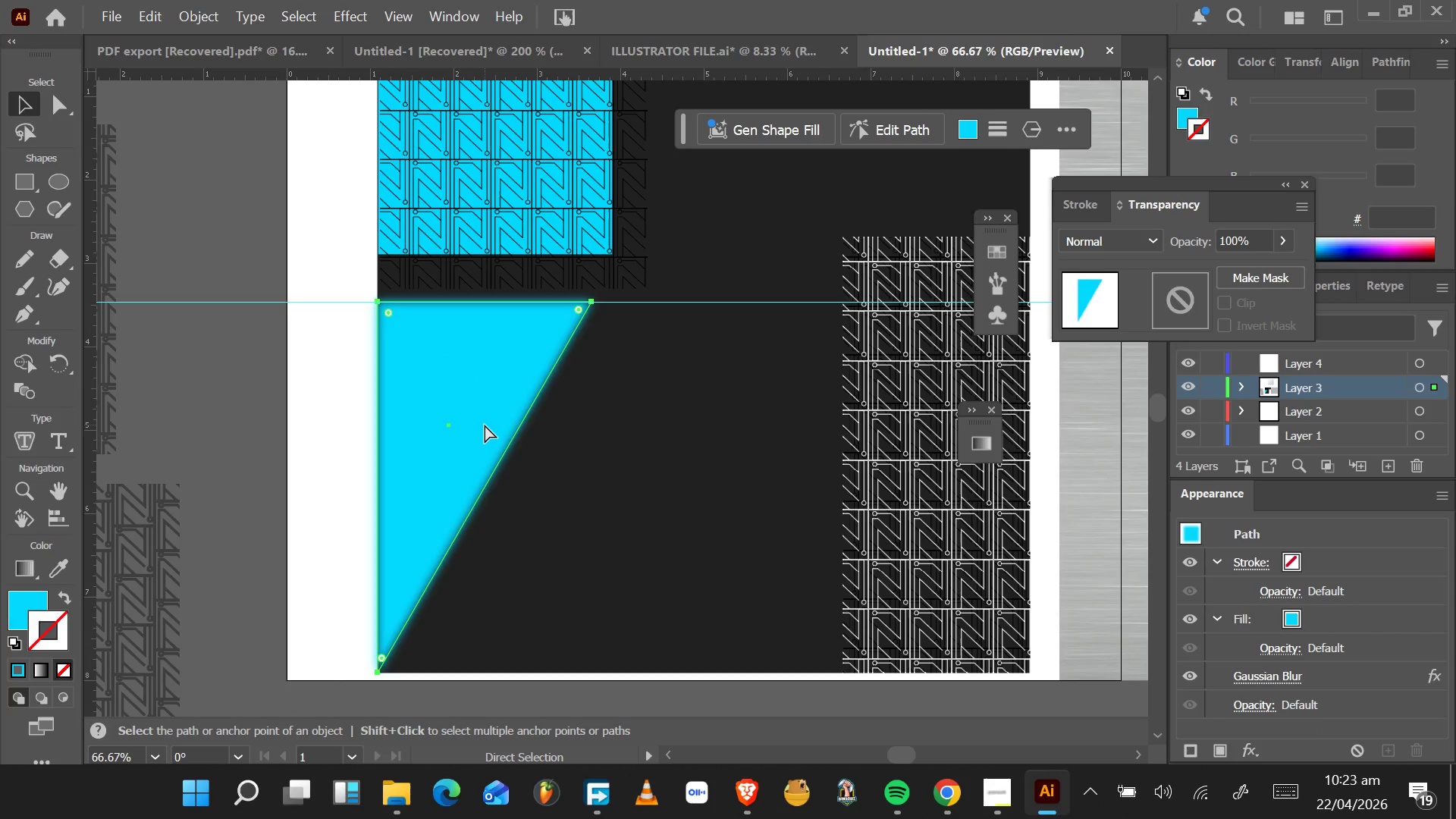 
key(Control+Z)
 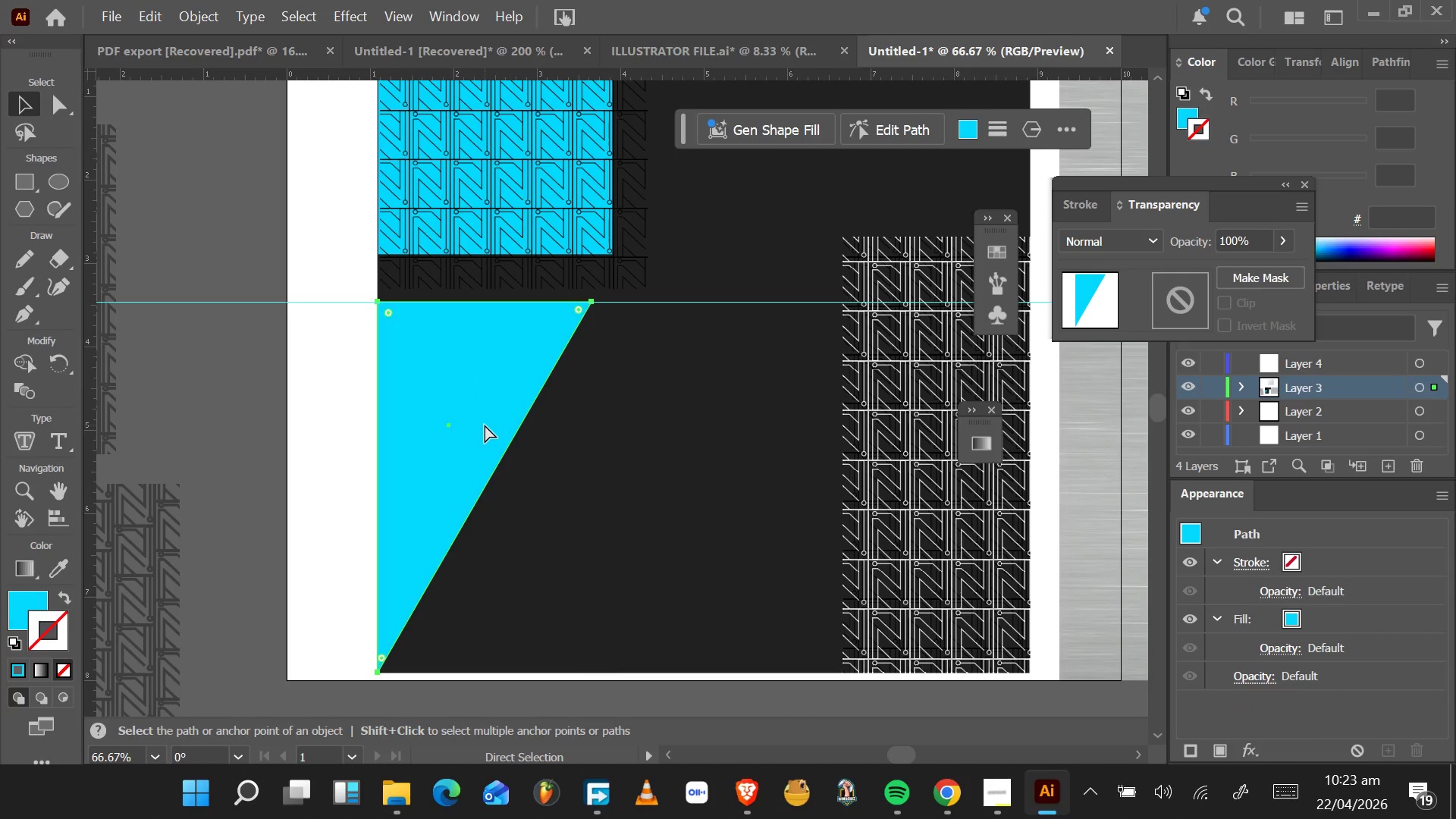 
key(Control+Z)
 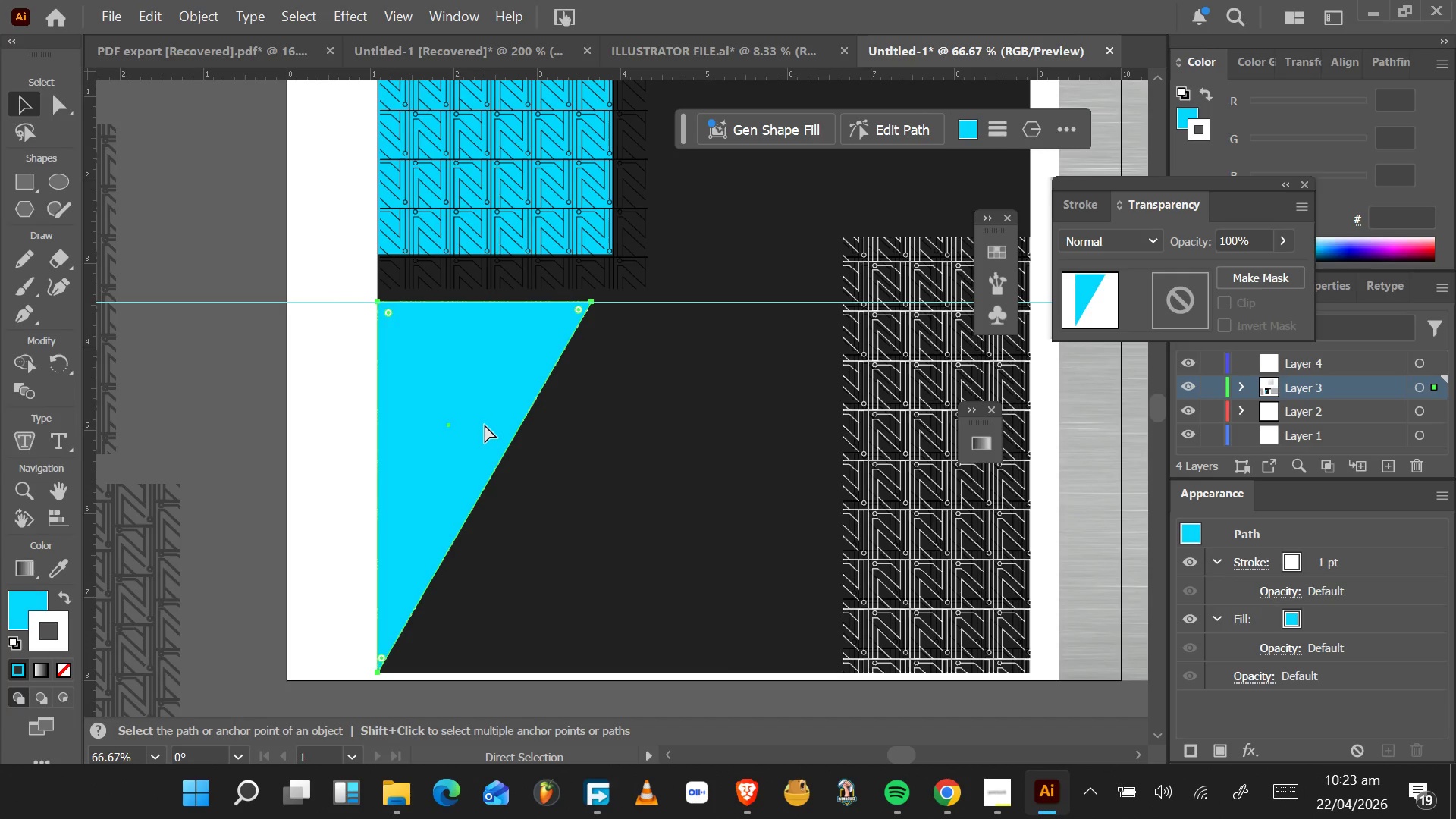 
key(Control+Z)
 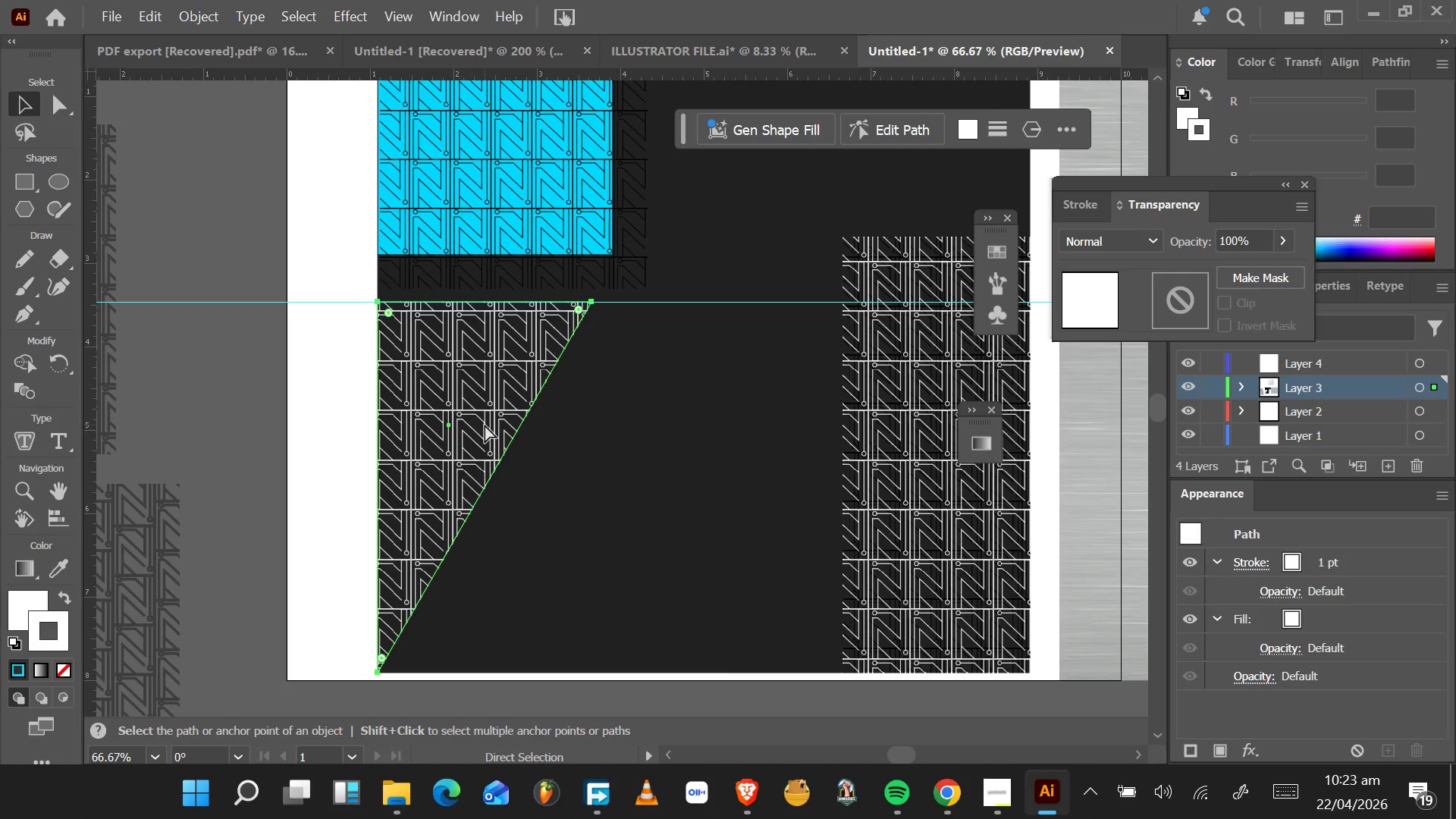 
key(Control+Z)
 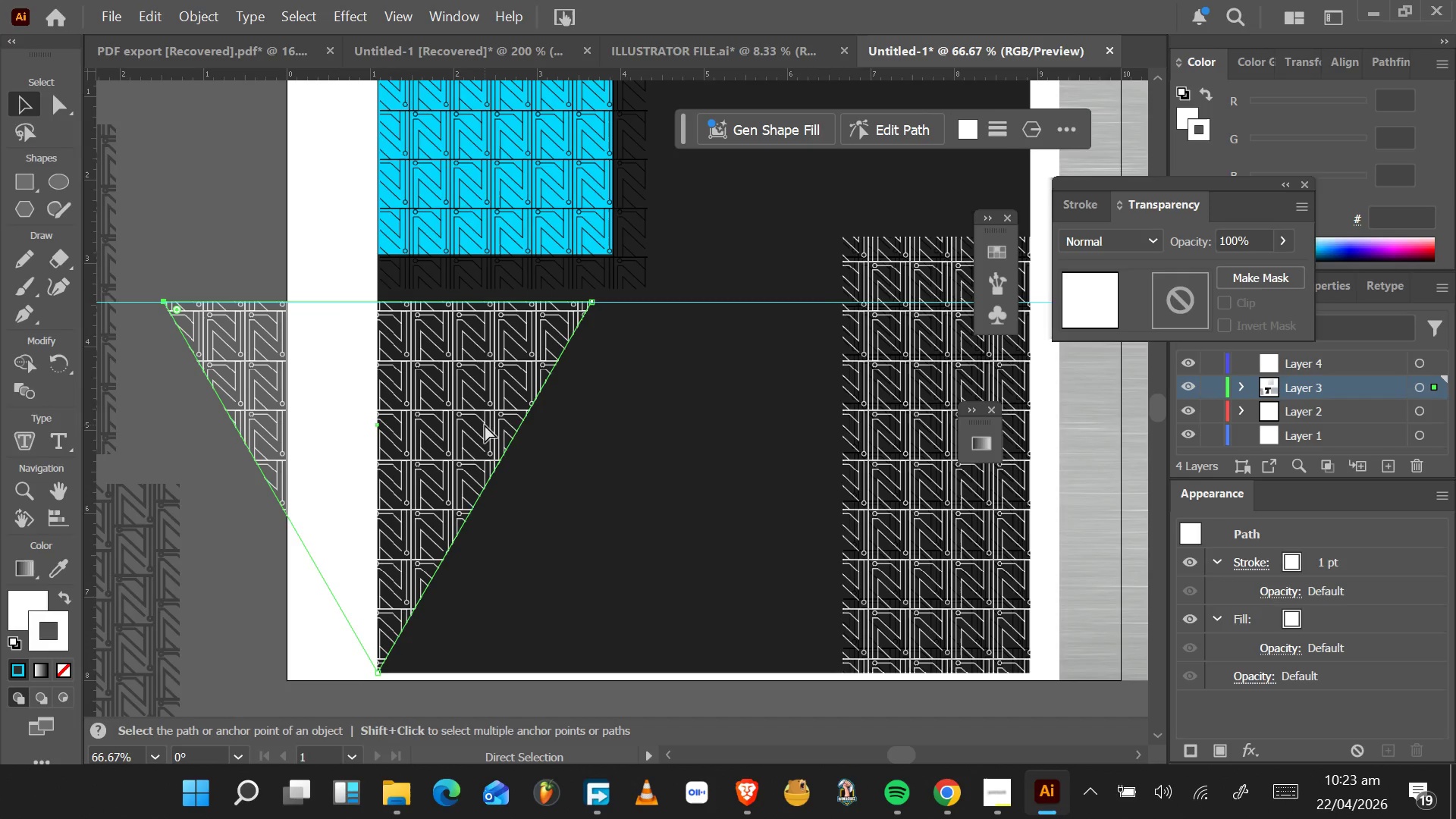 
key(Control+Z)
 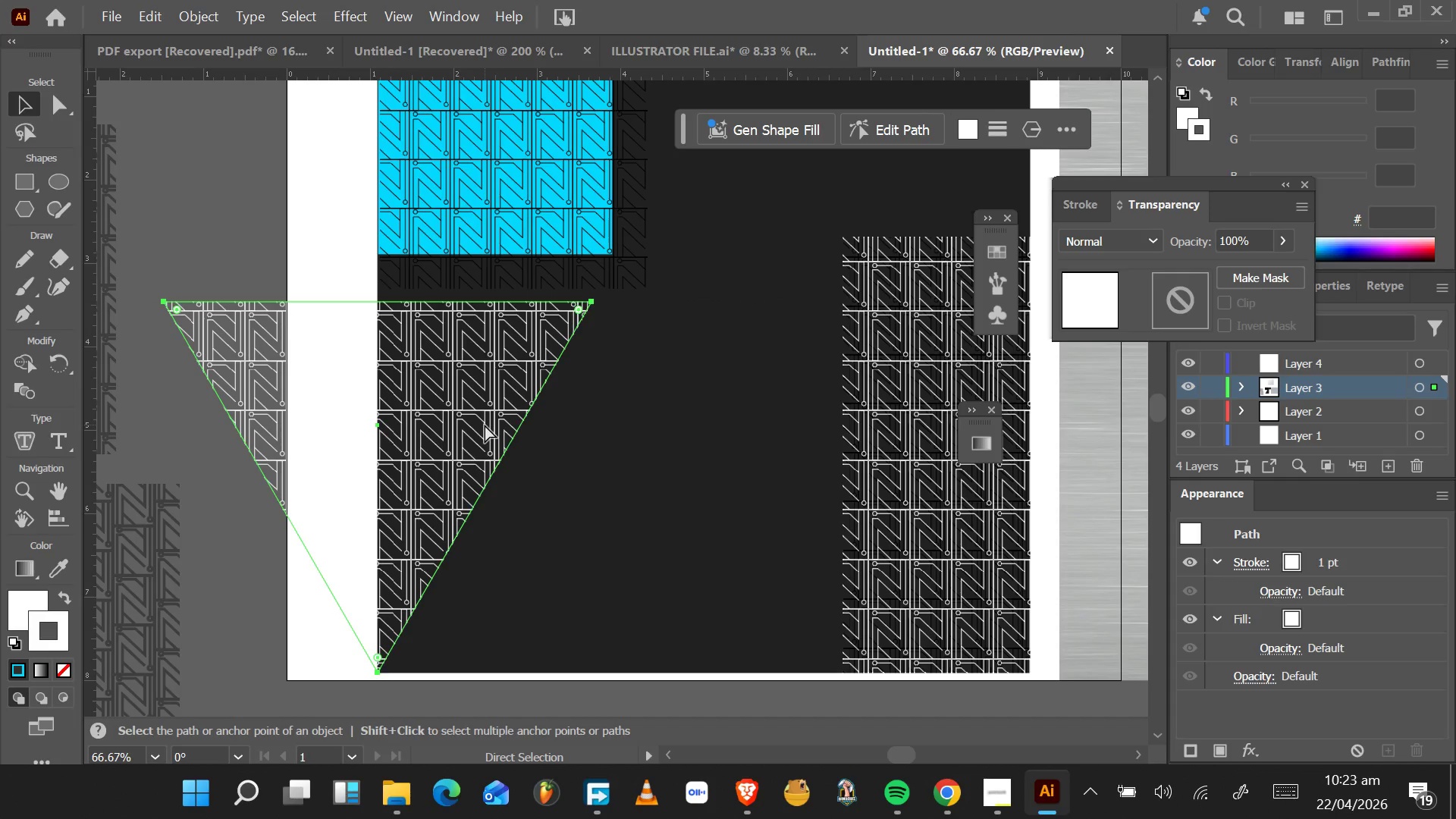 
key(Control+Z)
 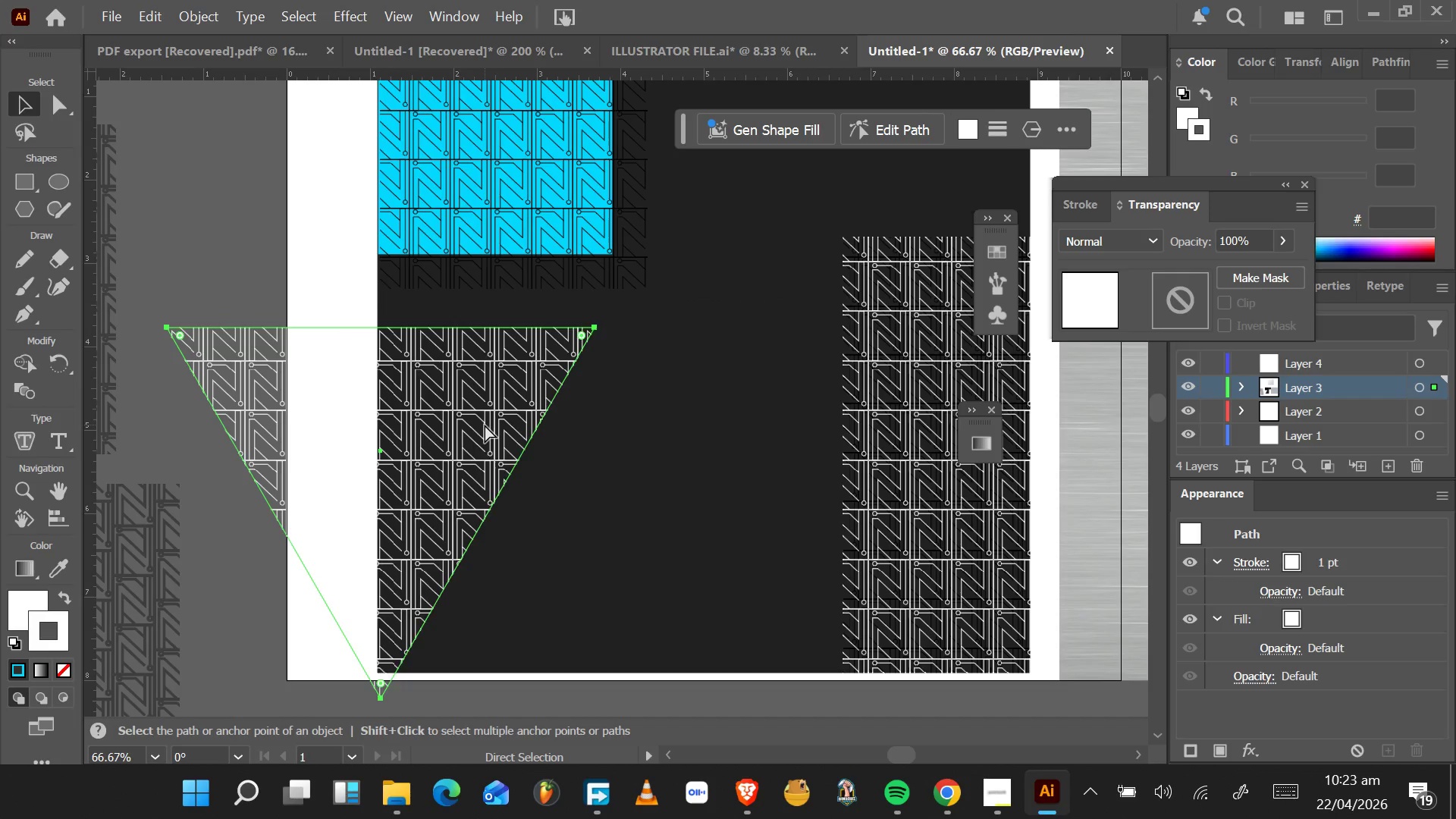 
key(Control+Z)
 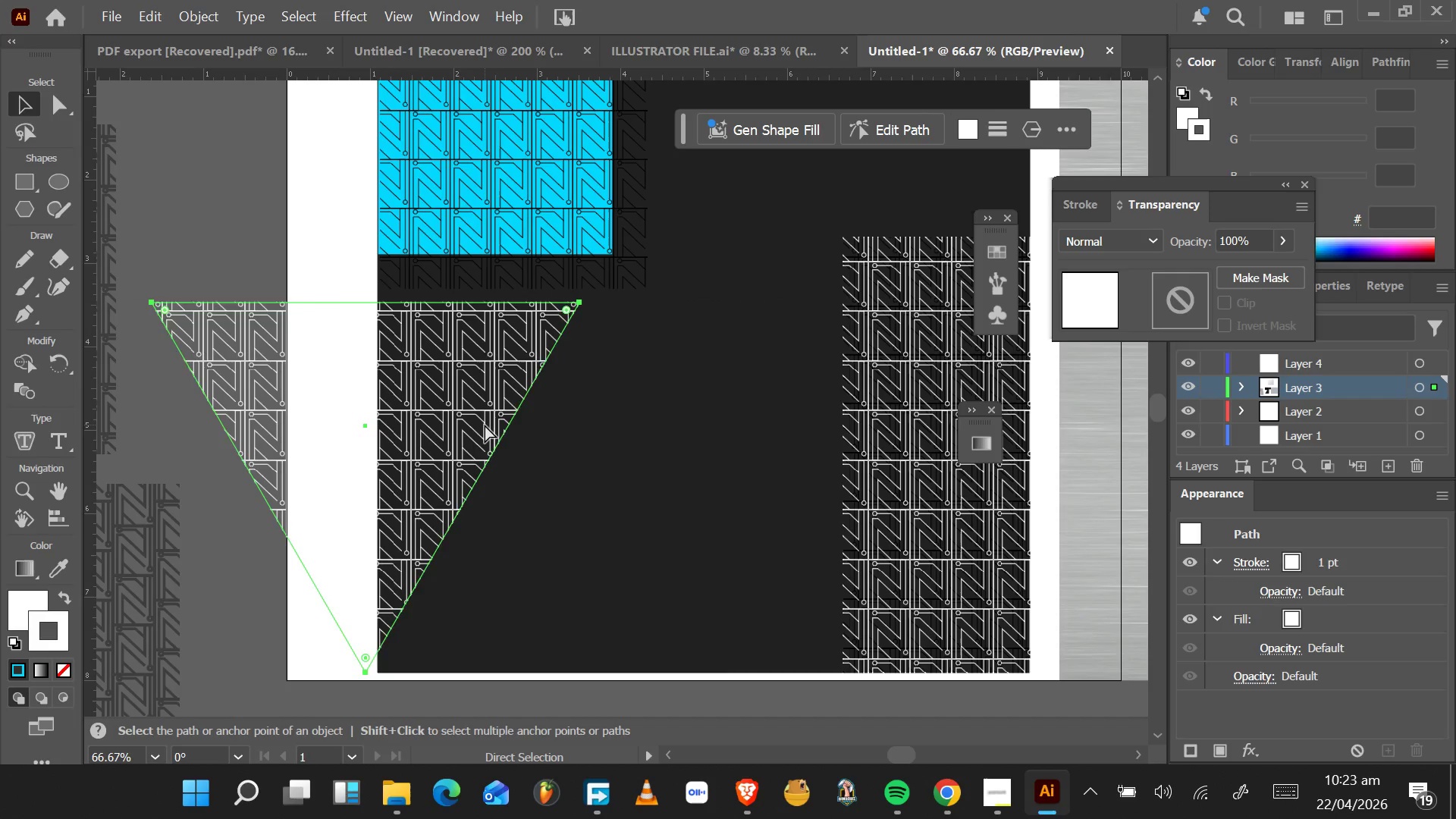 
key(Control+Z)
 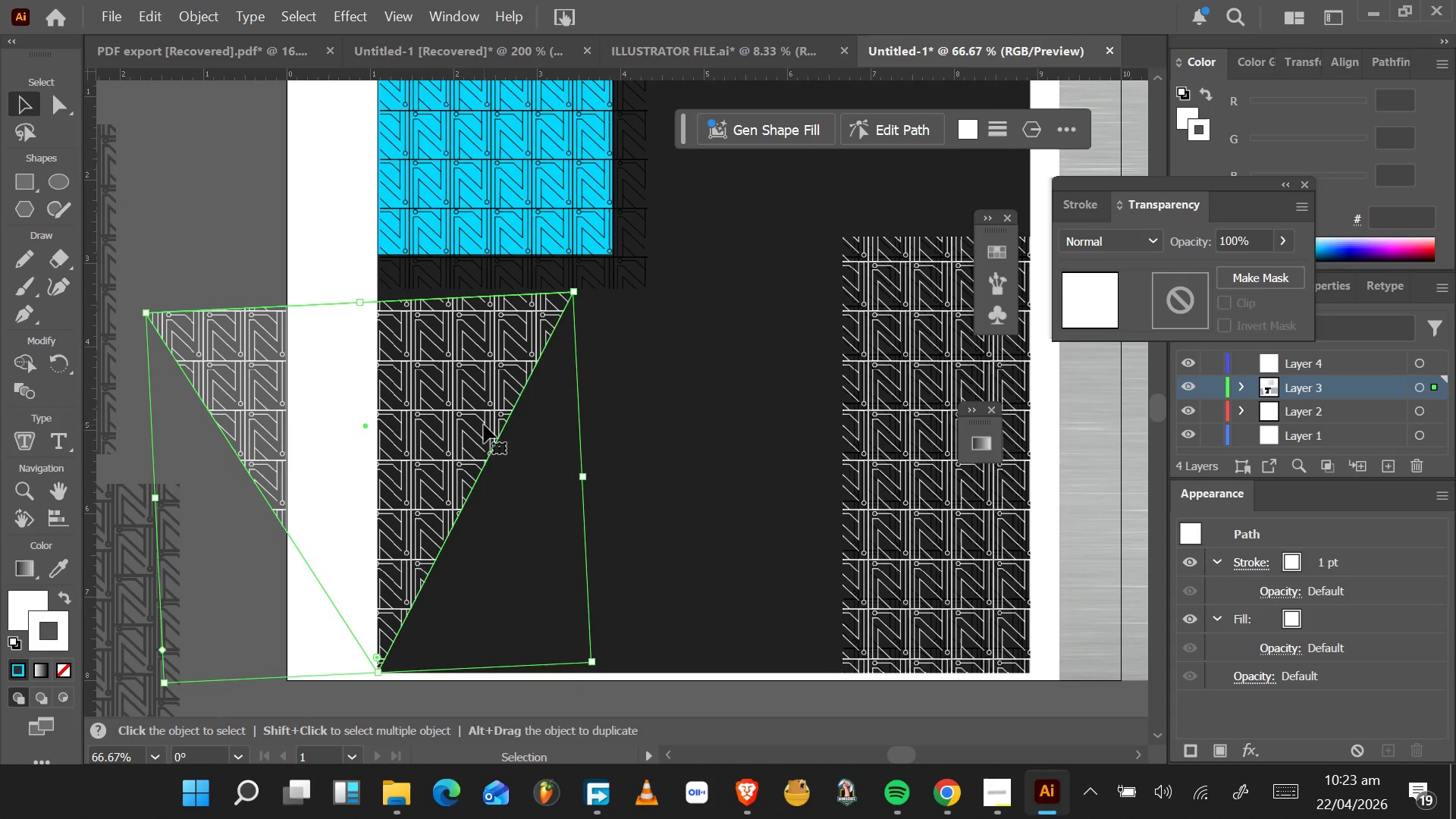 
key(Delete)
 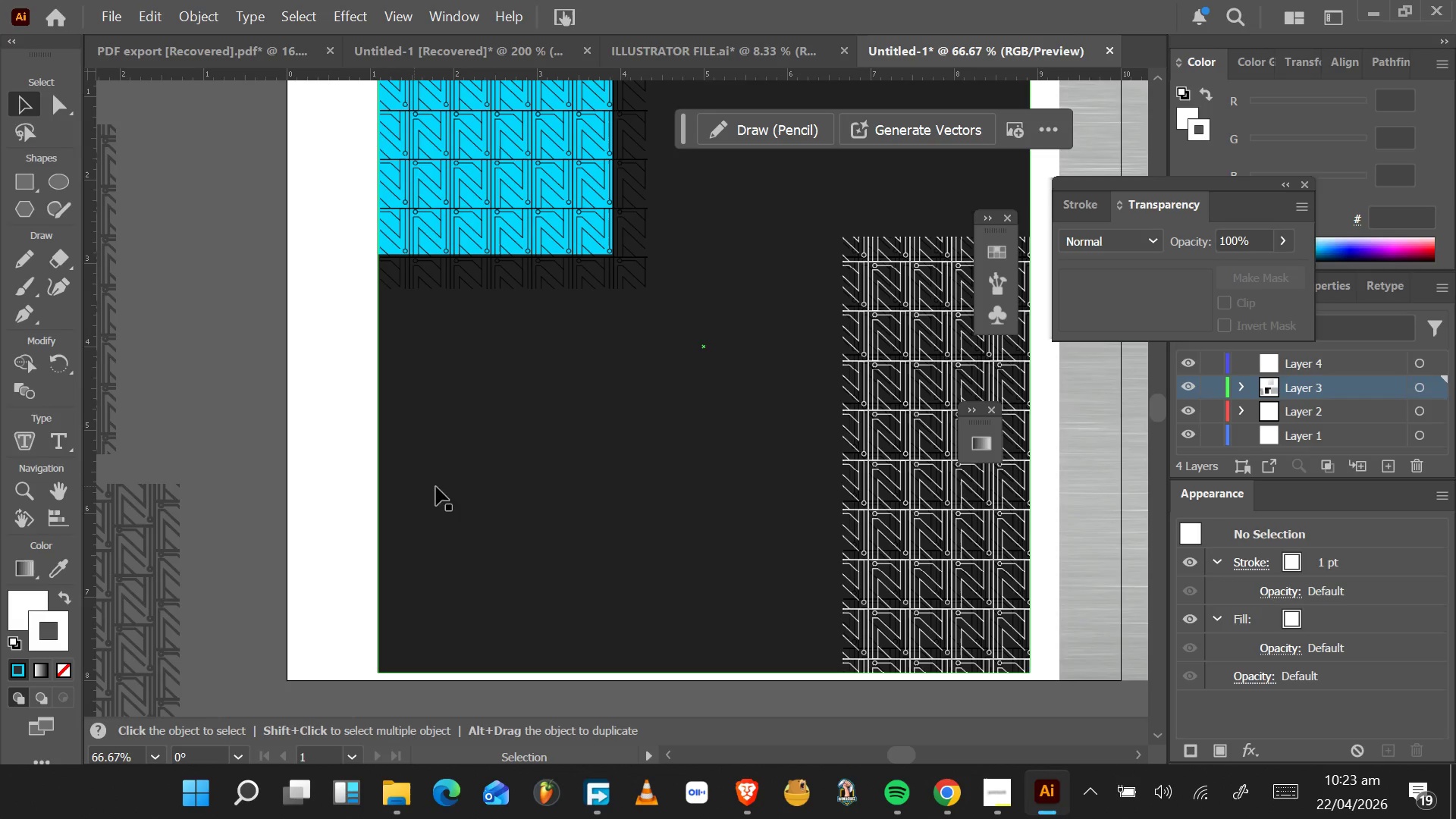 
wait(18.48)
 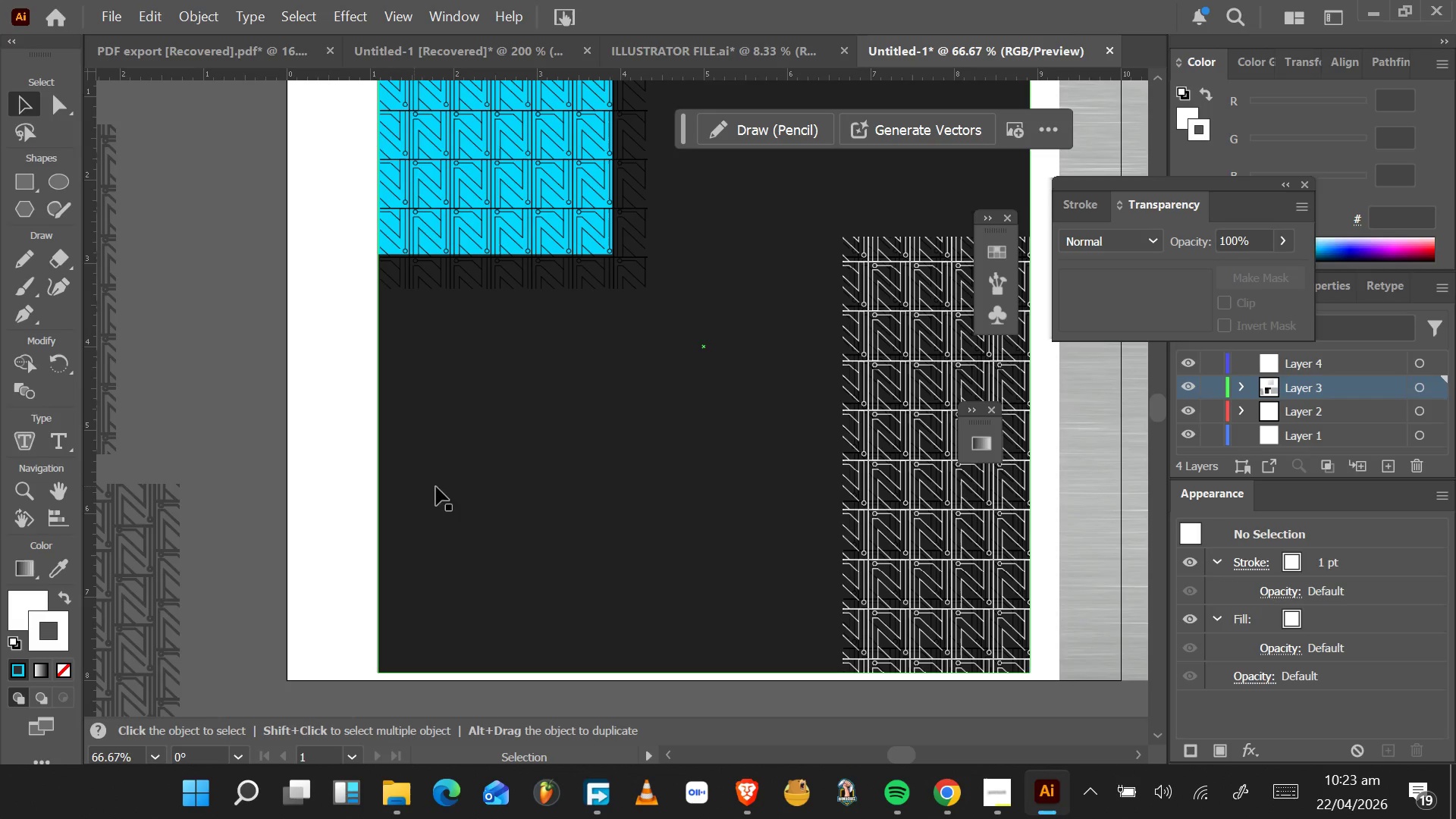 
left_click([61, 444])
 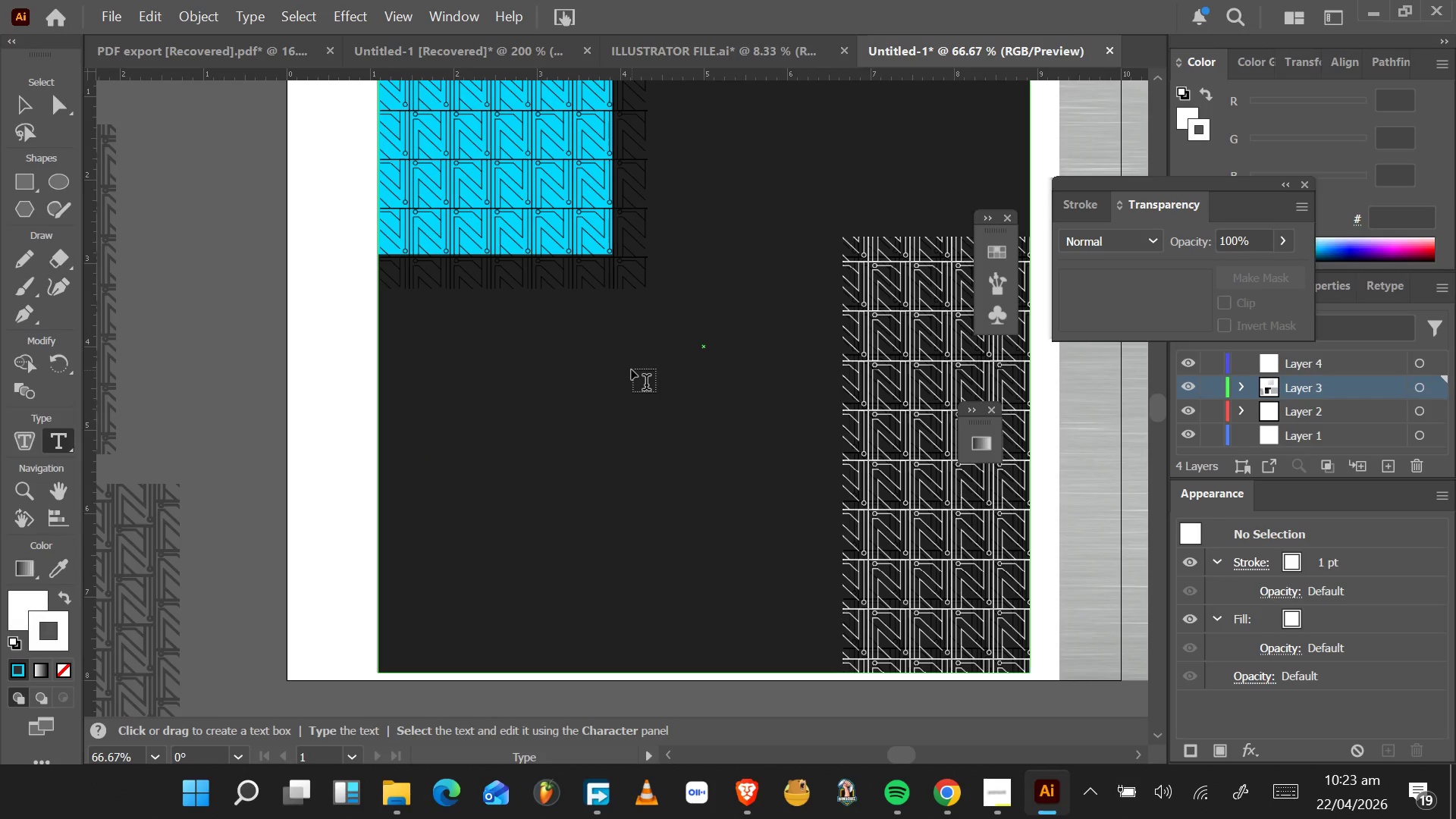 
left_click([632, 370])
 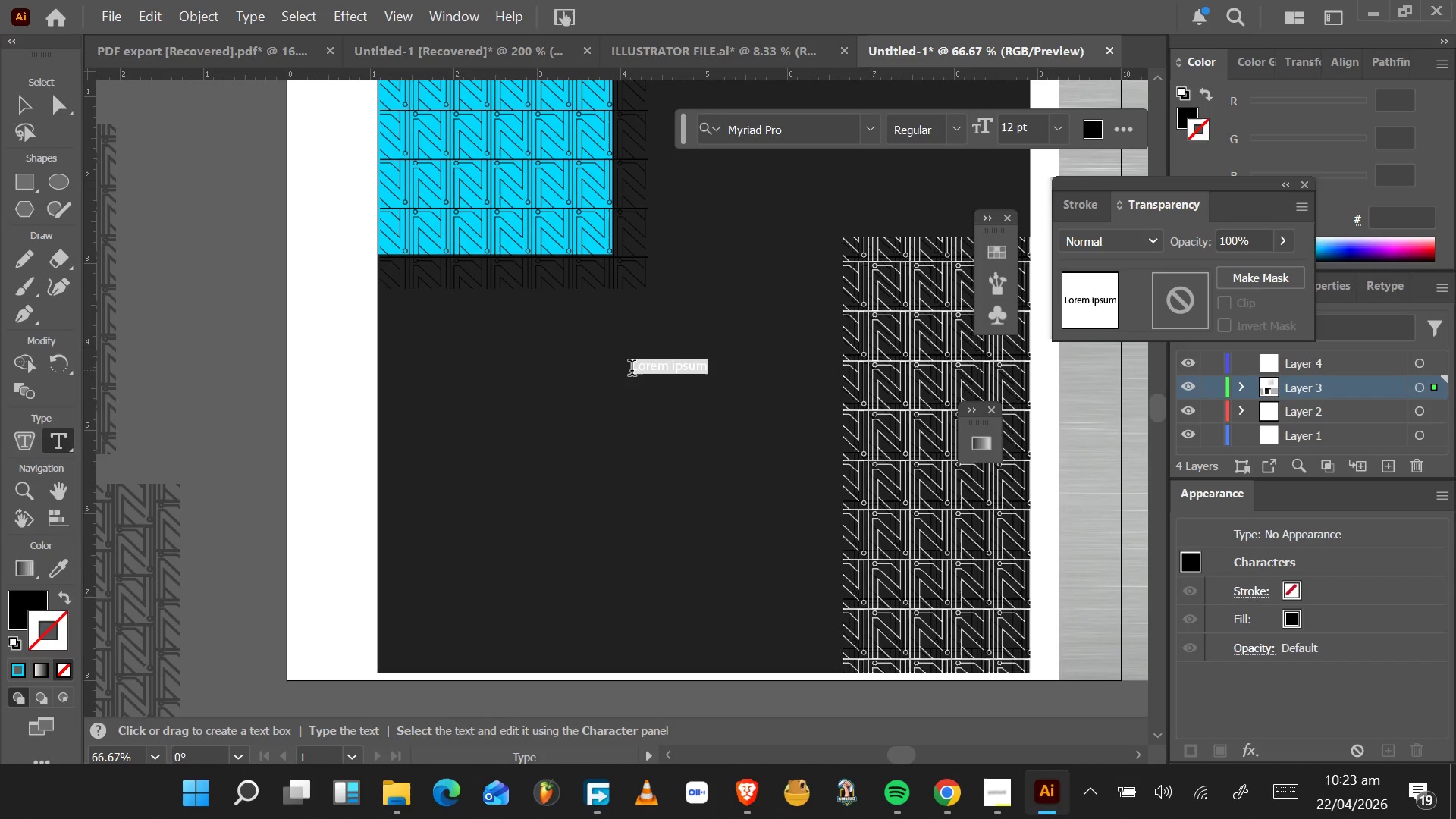 
wait(6.67)
 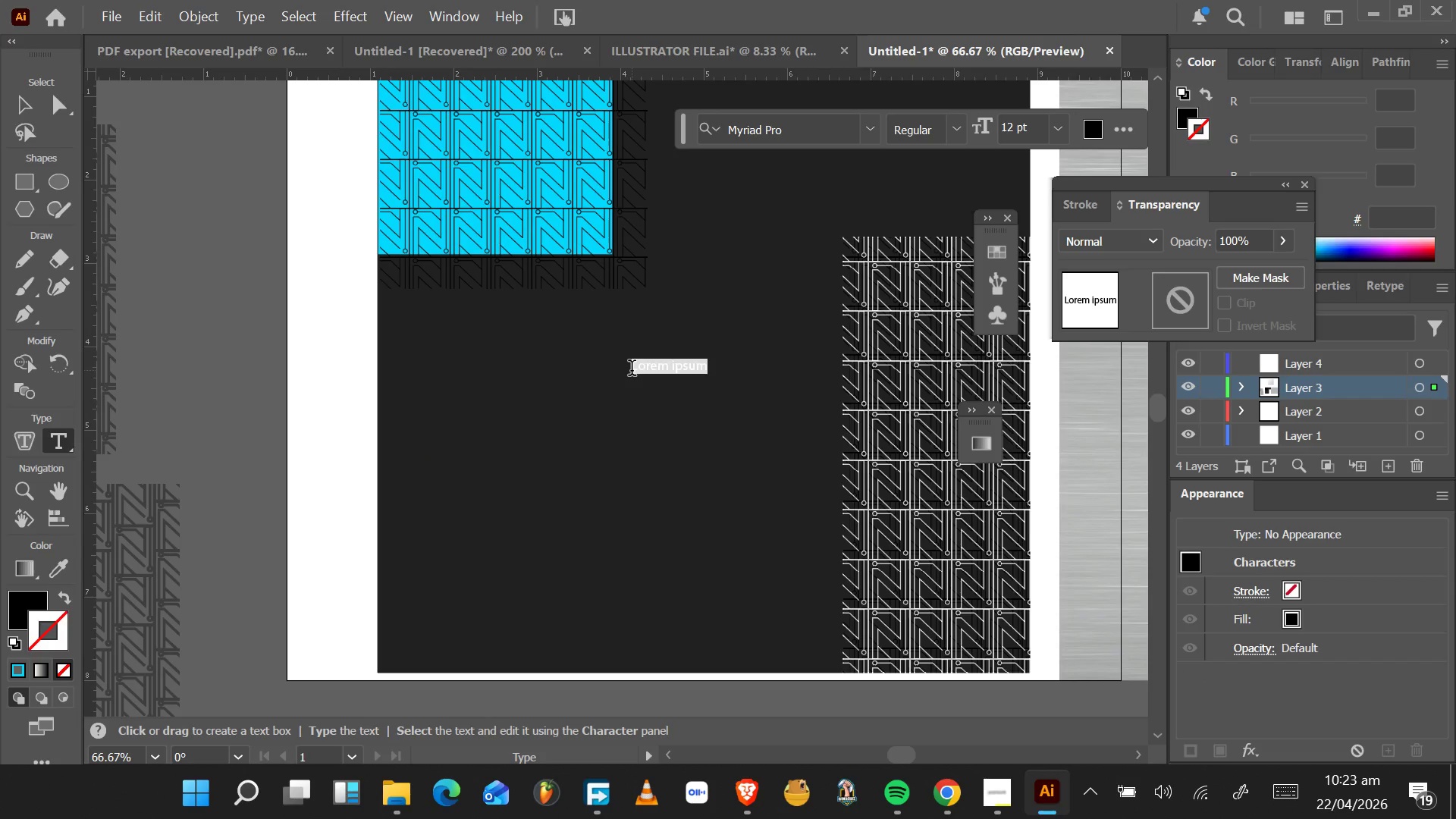 
key(N)
 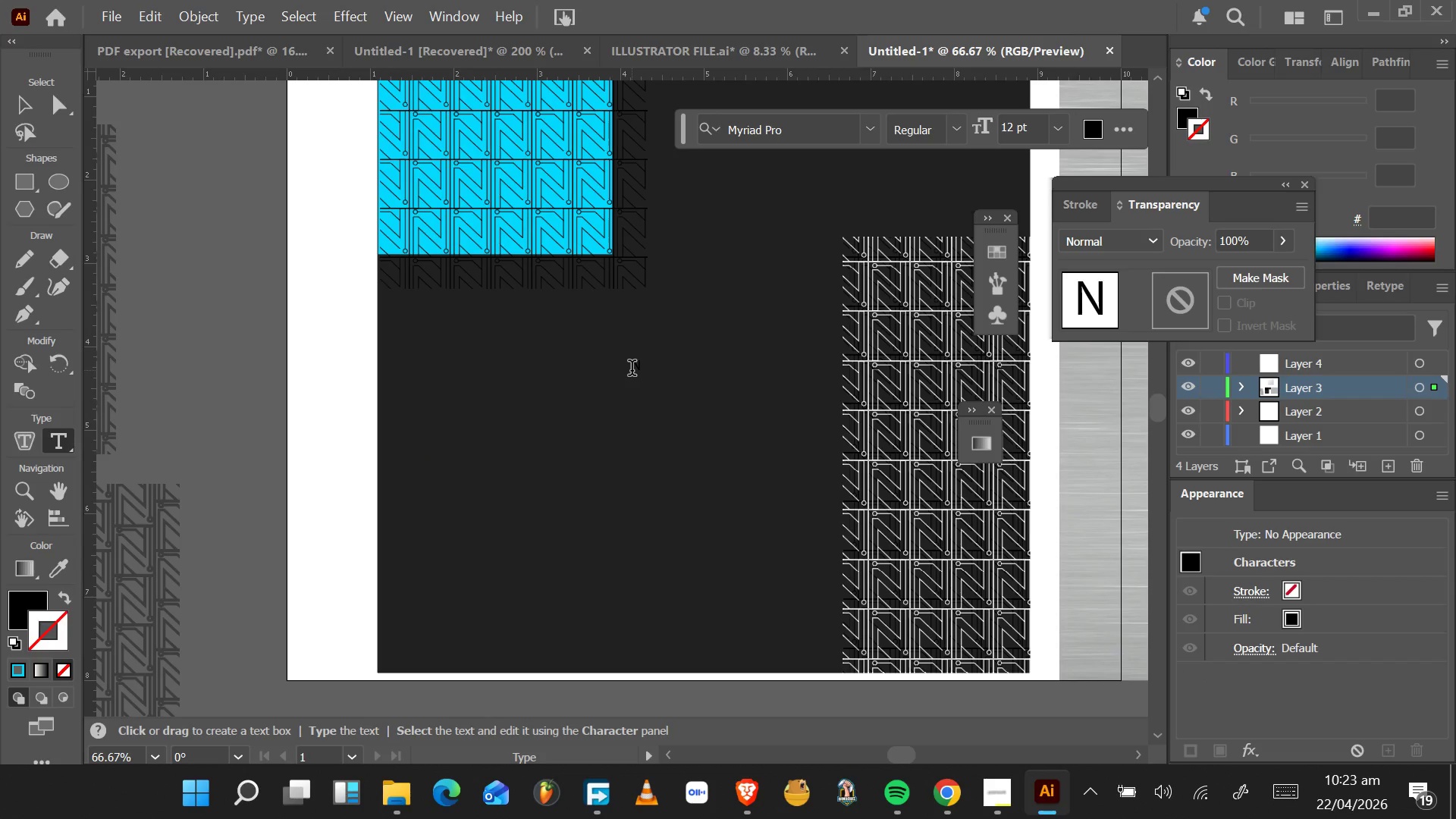 
key(Control+Z)
 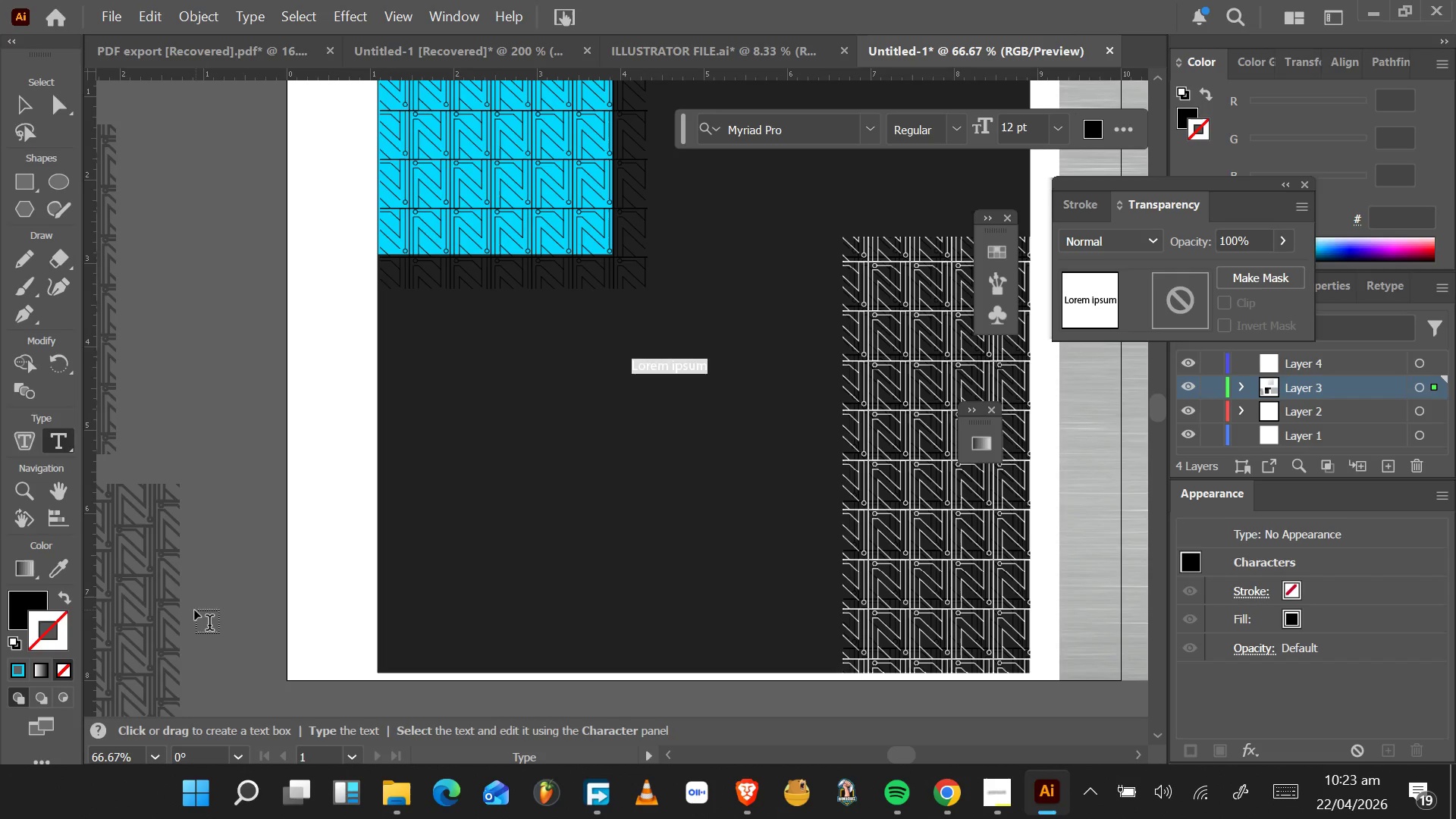 
key(Control+Z)
 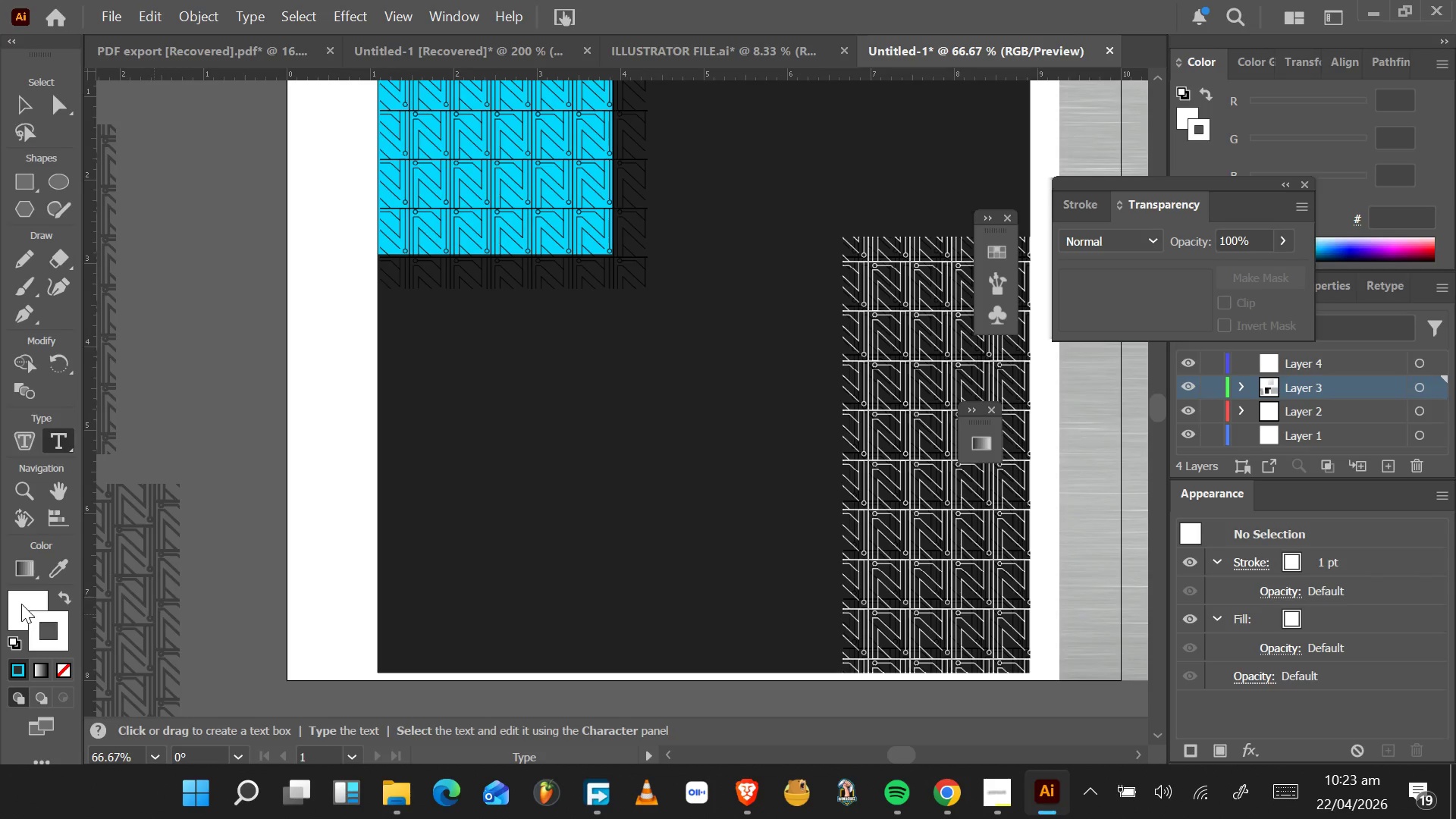 
left_click([22, 604])
 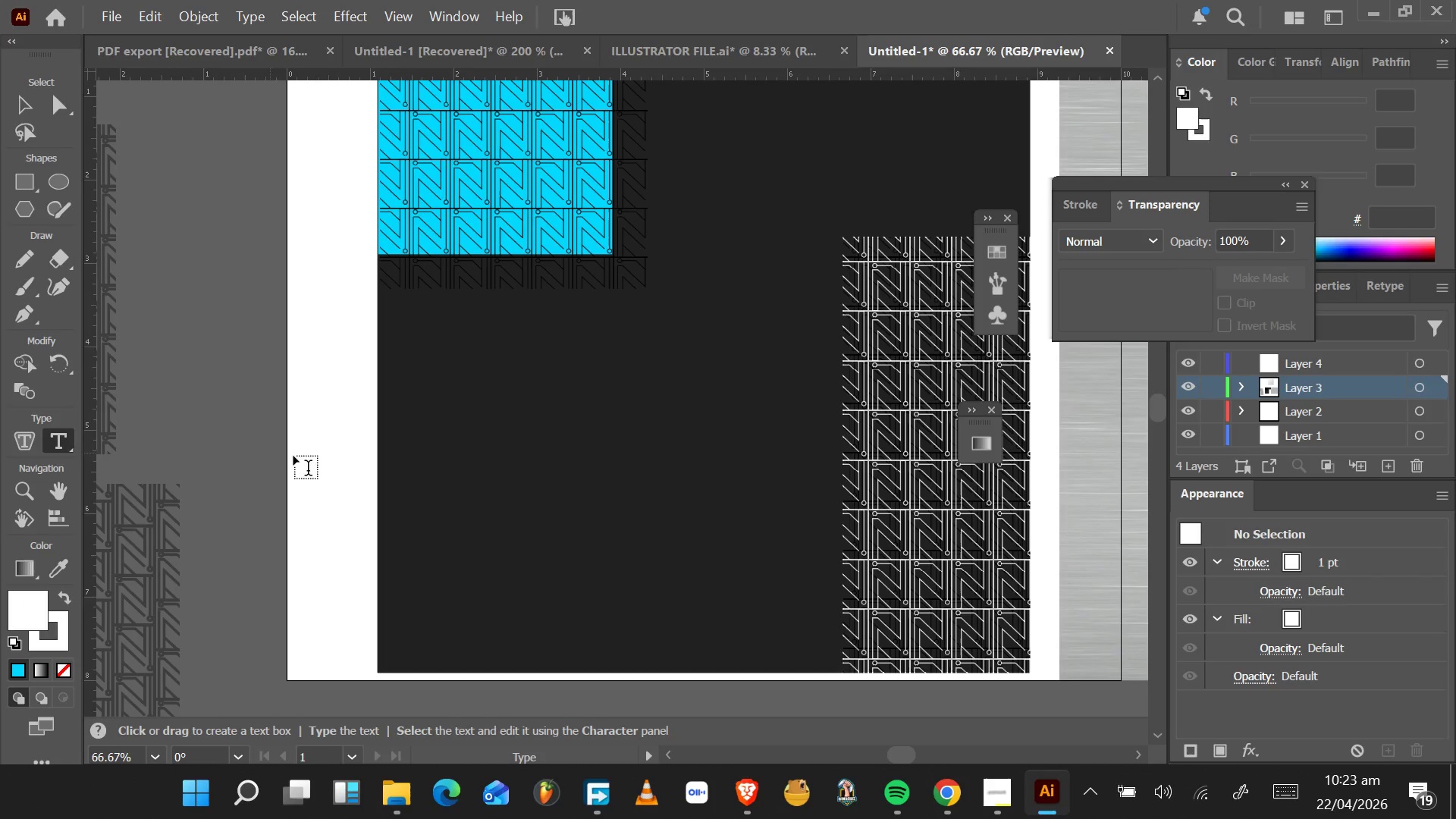 
left_click_drag(start_coordinate=[229, 452], to_coordinate=[233, 456])
 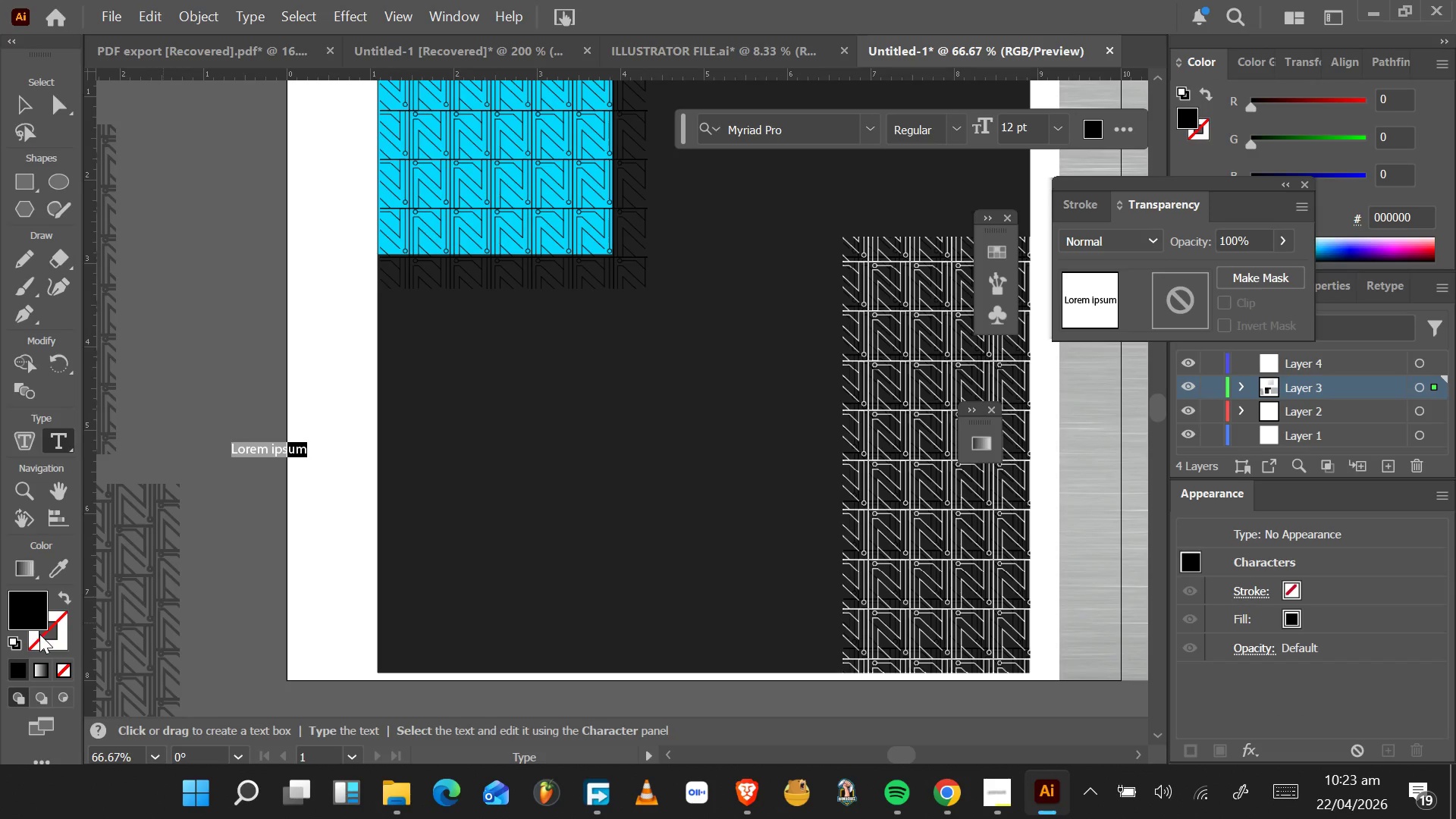 
double_click([37, 616])
 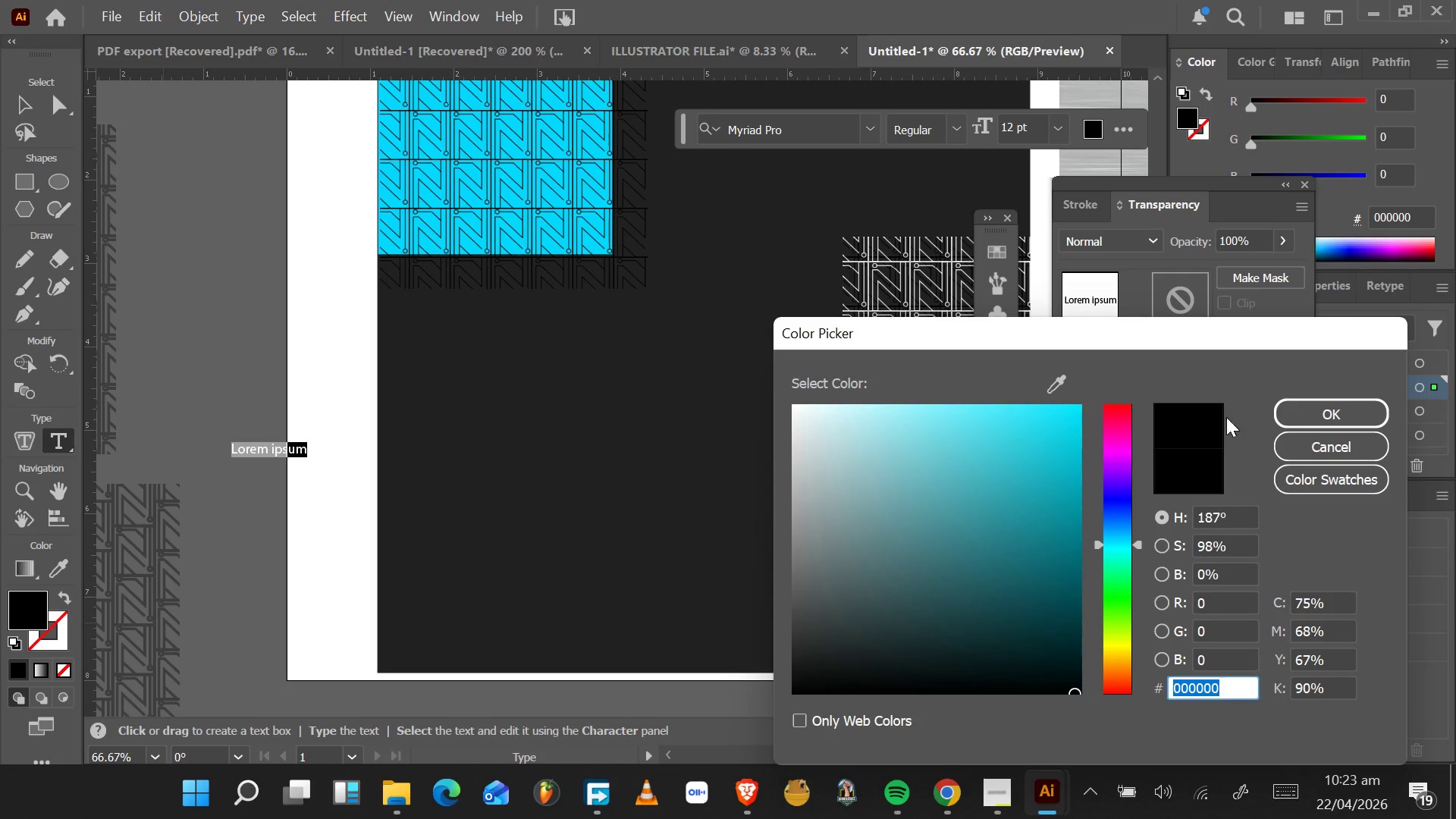 
left_click([1301, 401])
 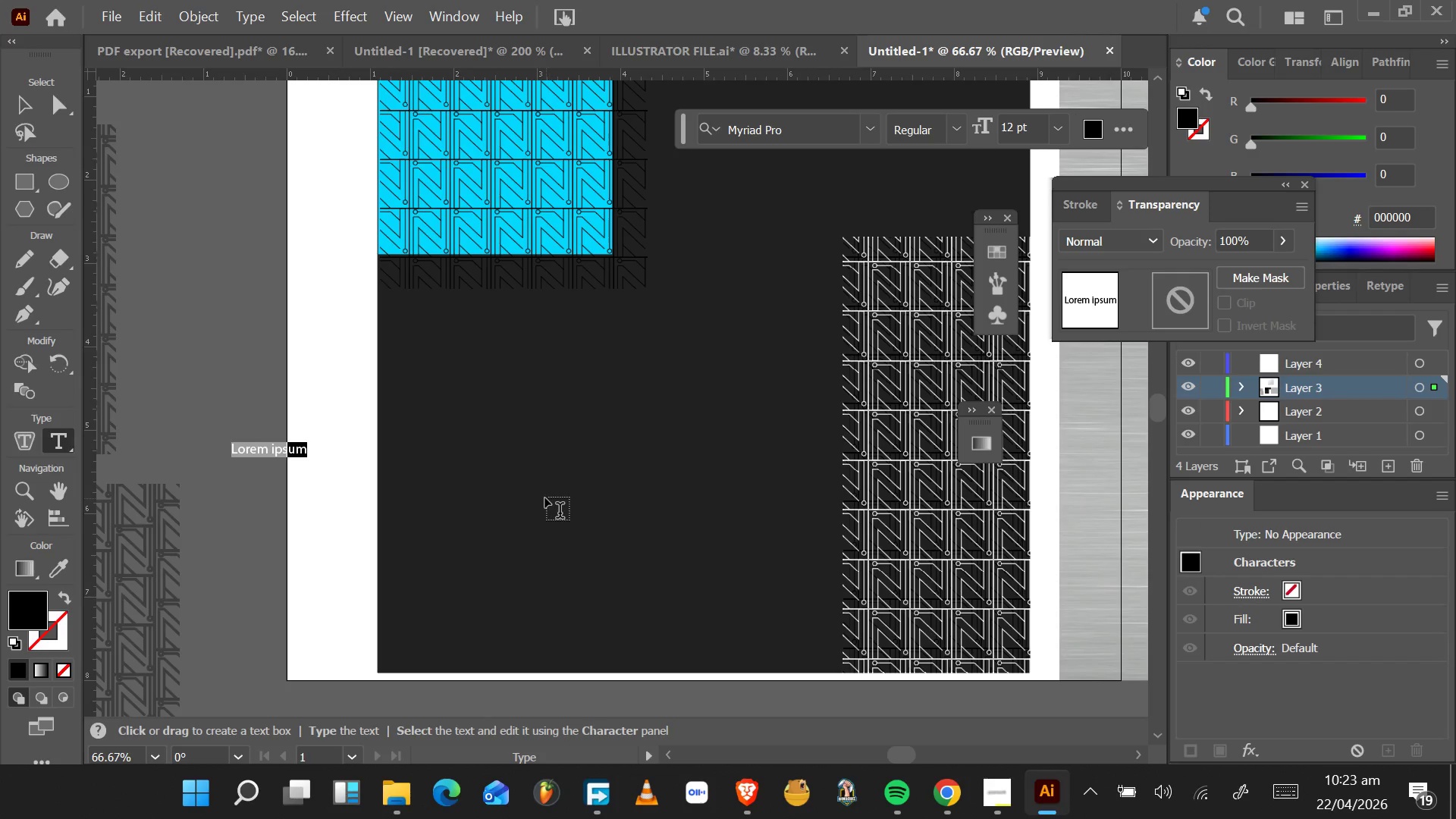 
key(CapsLock)
 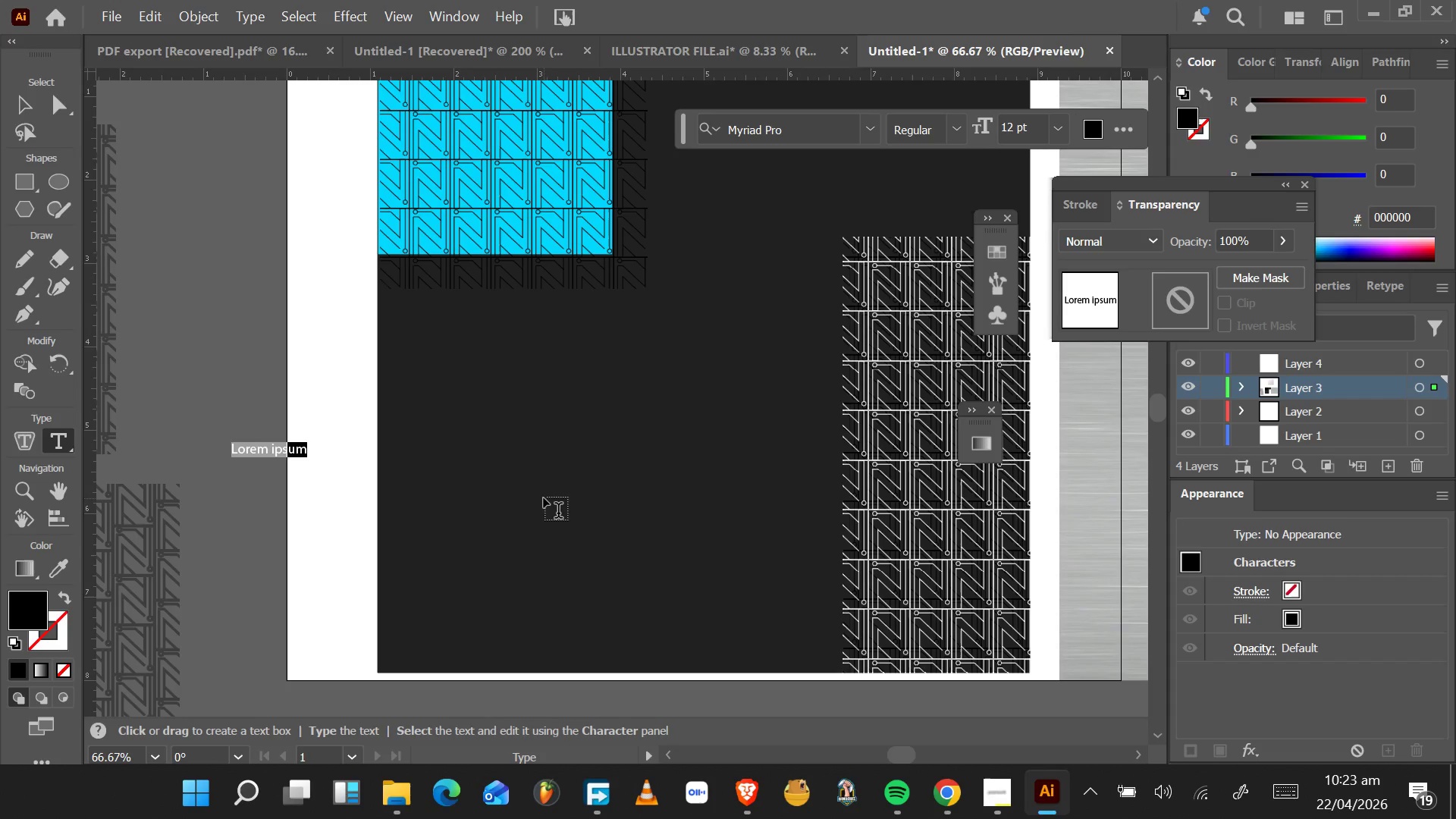 
key(CapsLock)
 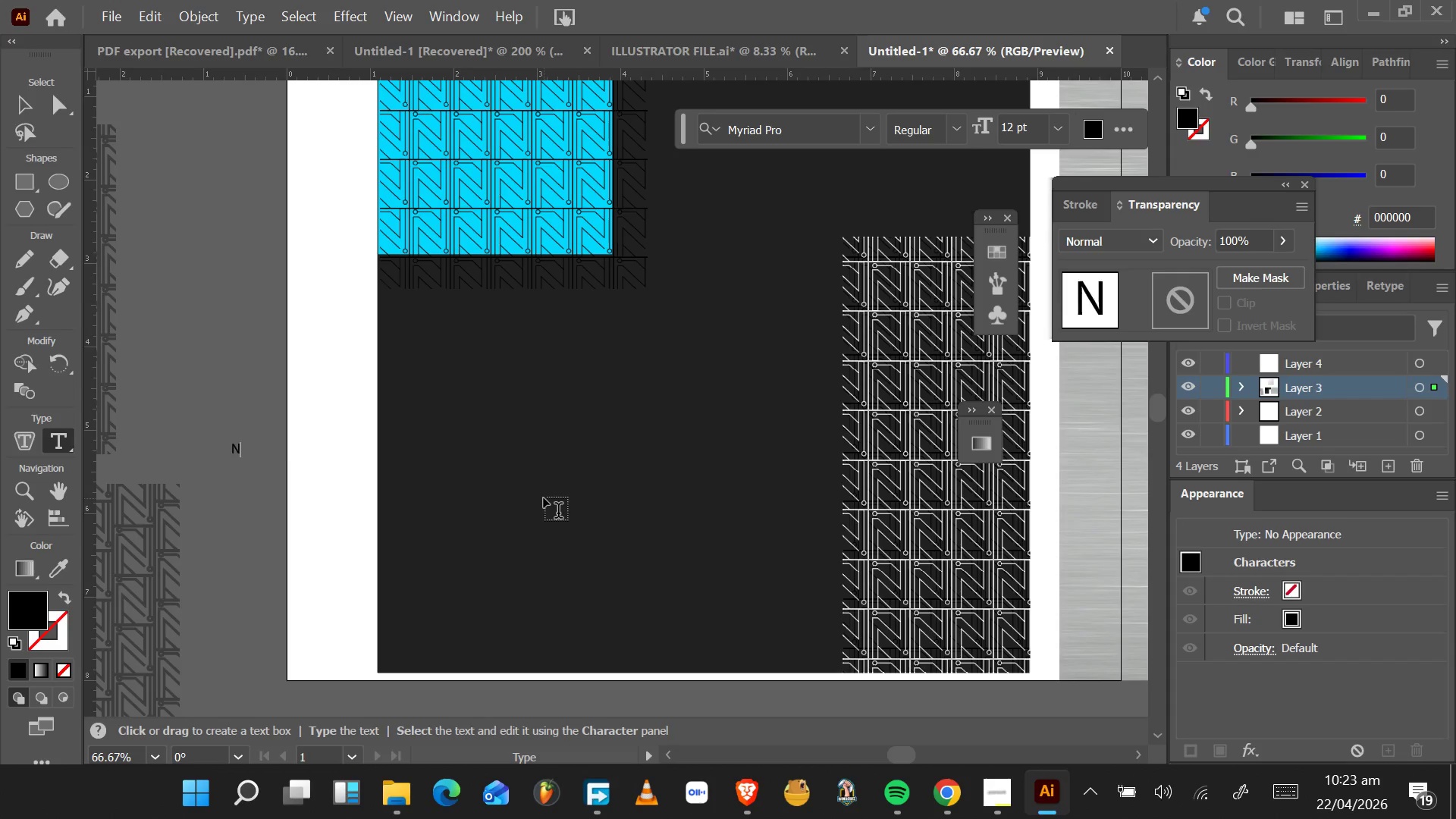 
key(N)
 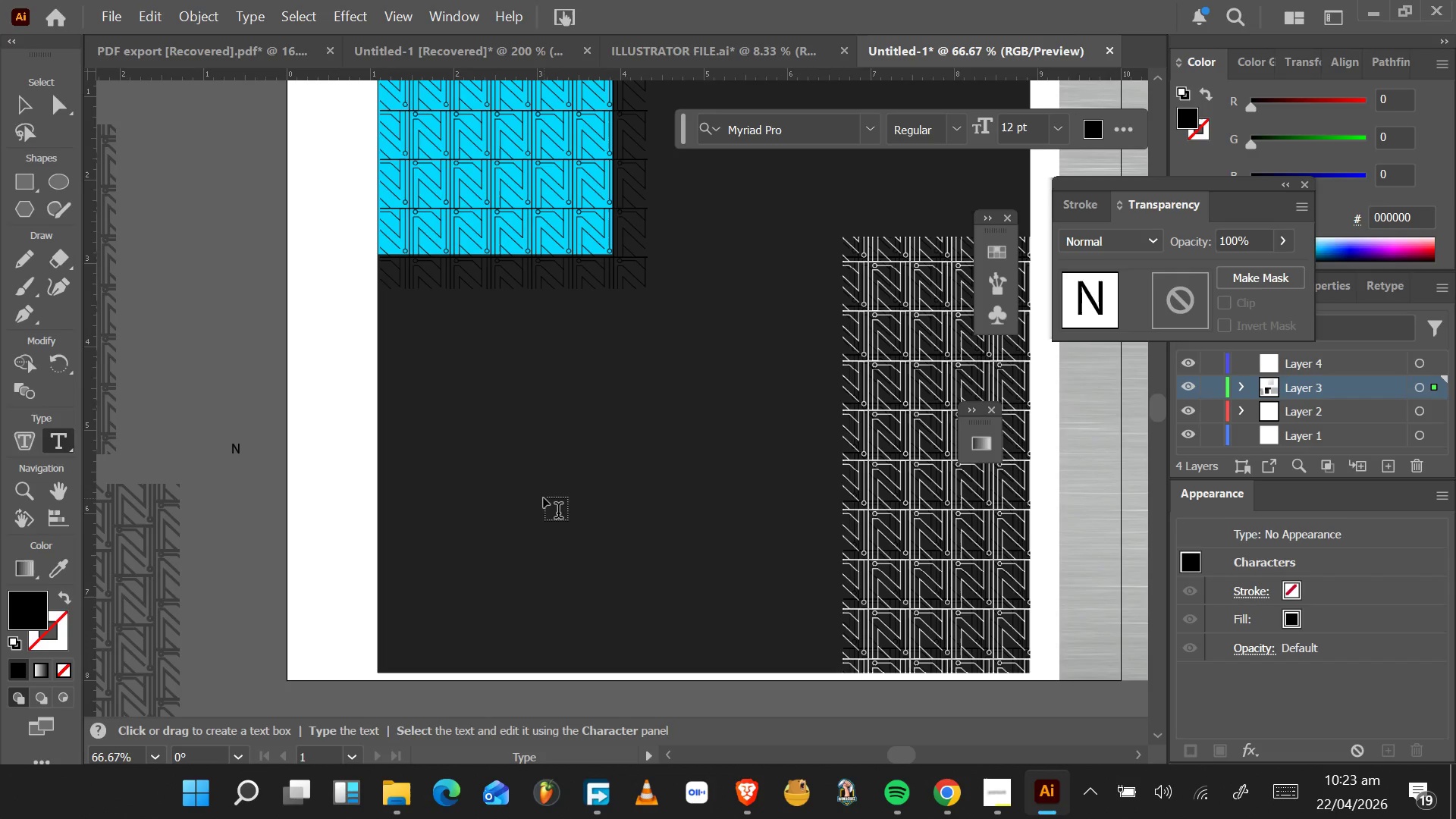 
type(EO)
key(Backspace)
key(Backspace)
type(ron)
 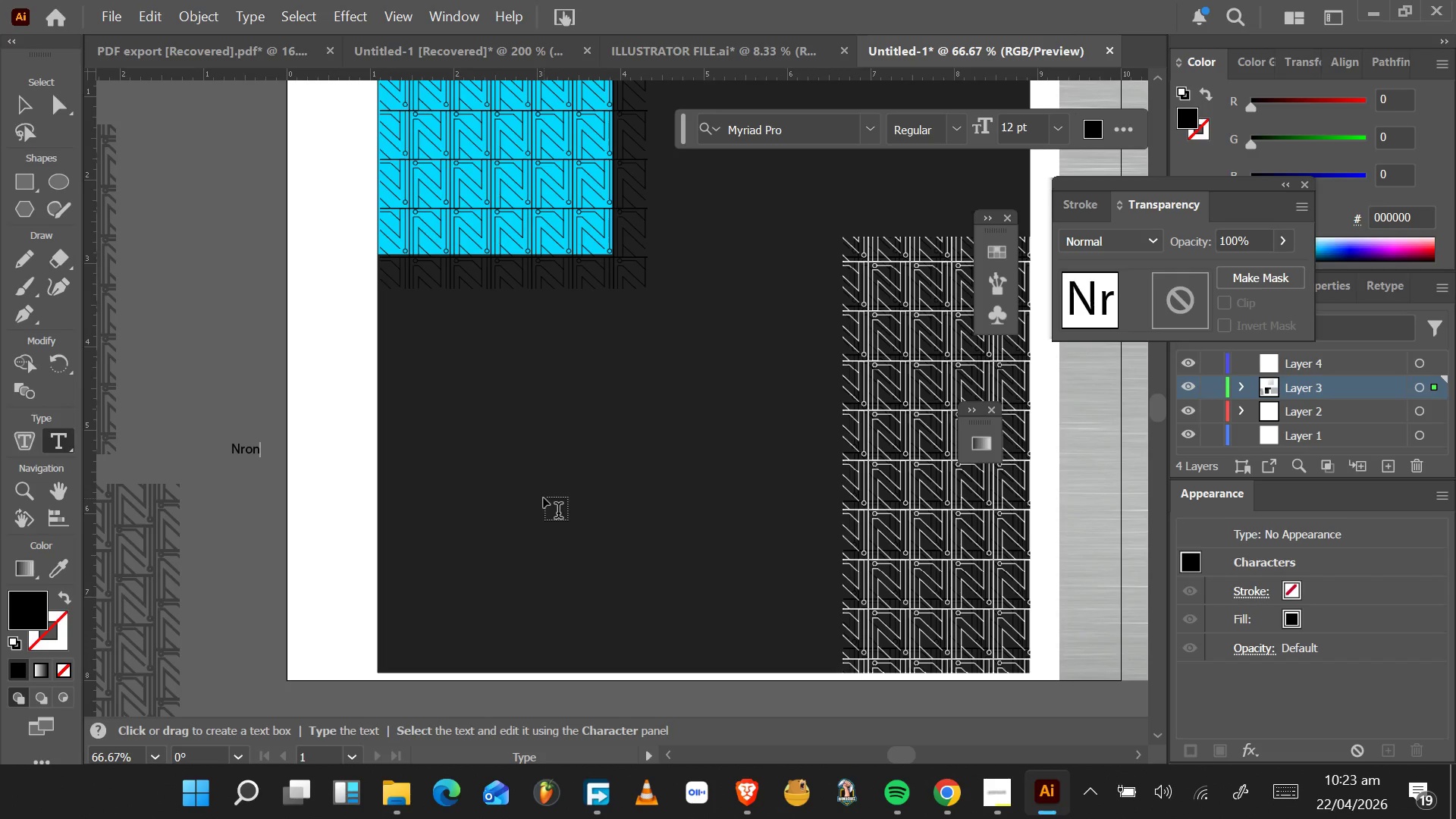 
key(Enter)
 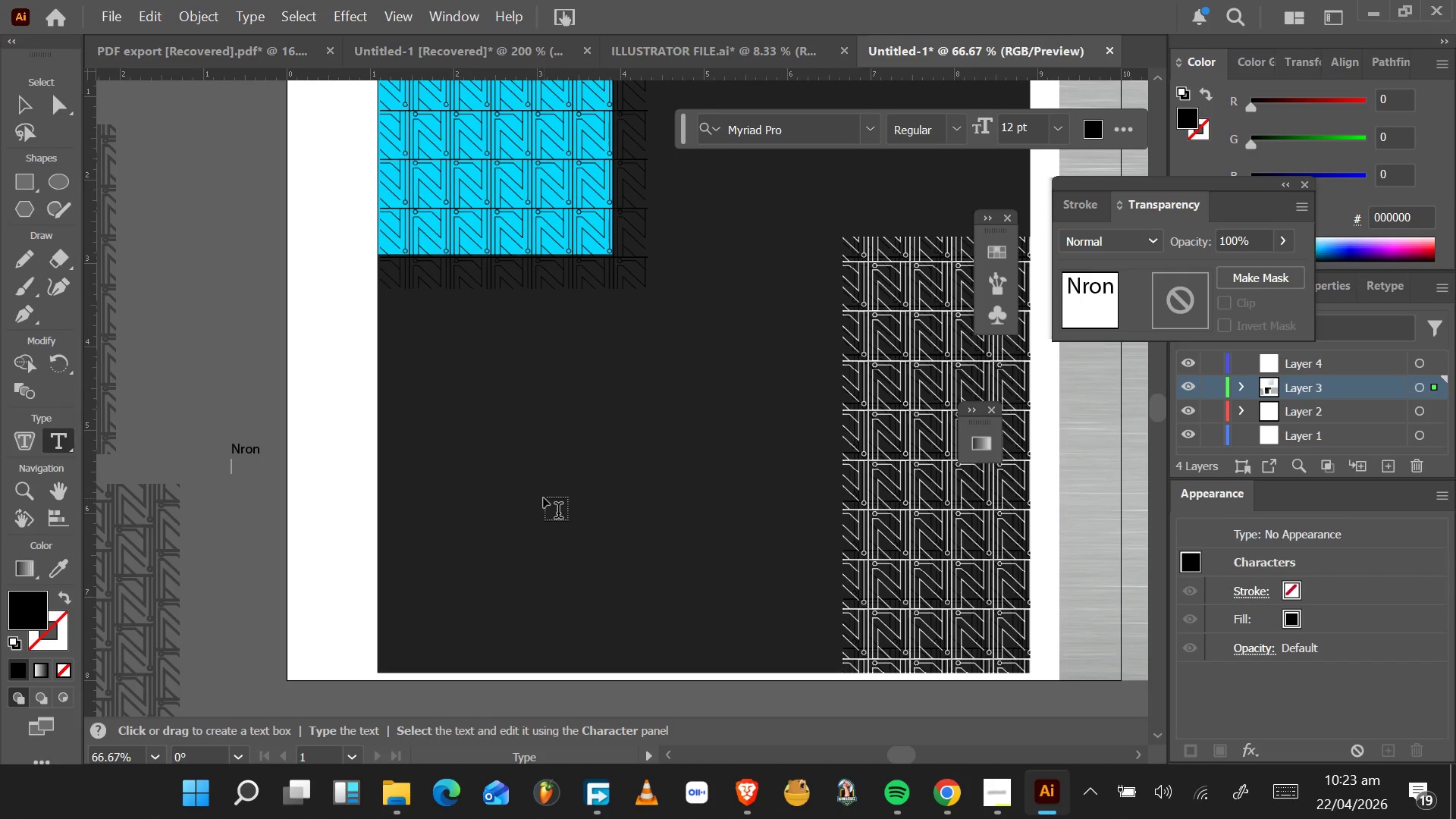 
key(Backspace)
key(Backspace)
key(Backspace)
key(Backspace)
type(eon)
 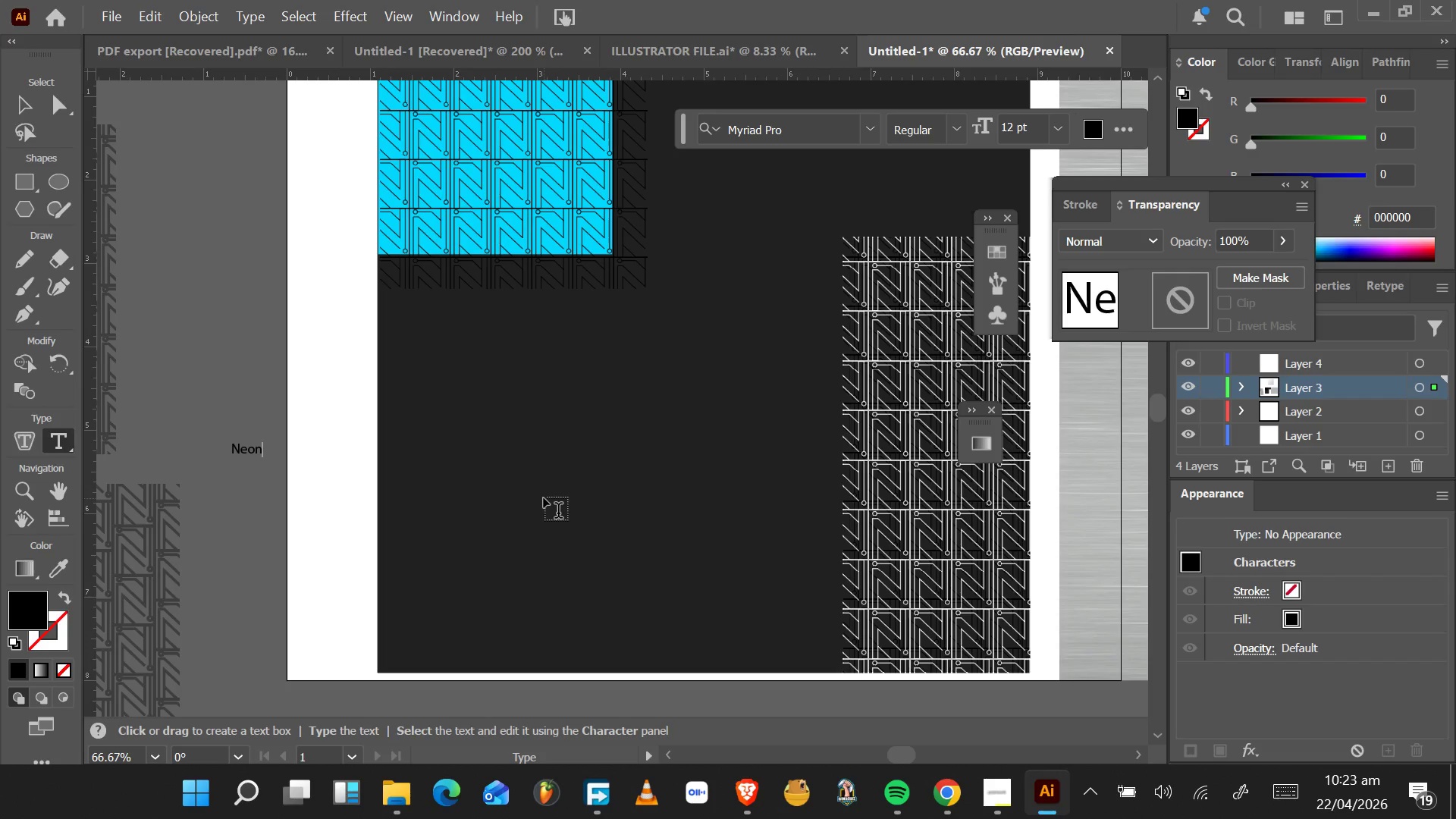 
key(Enter)
 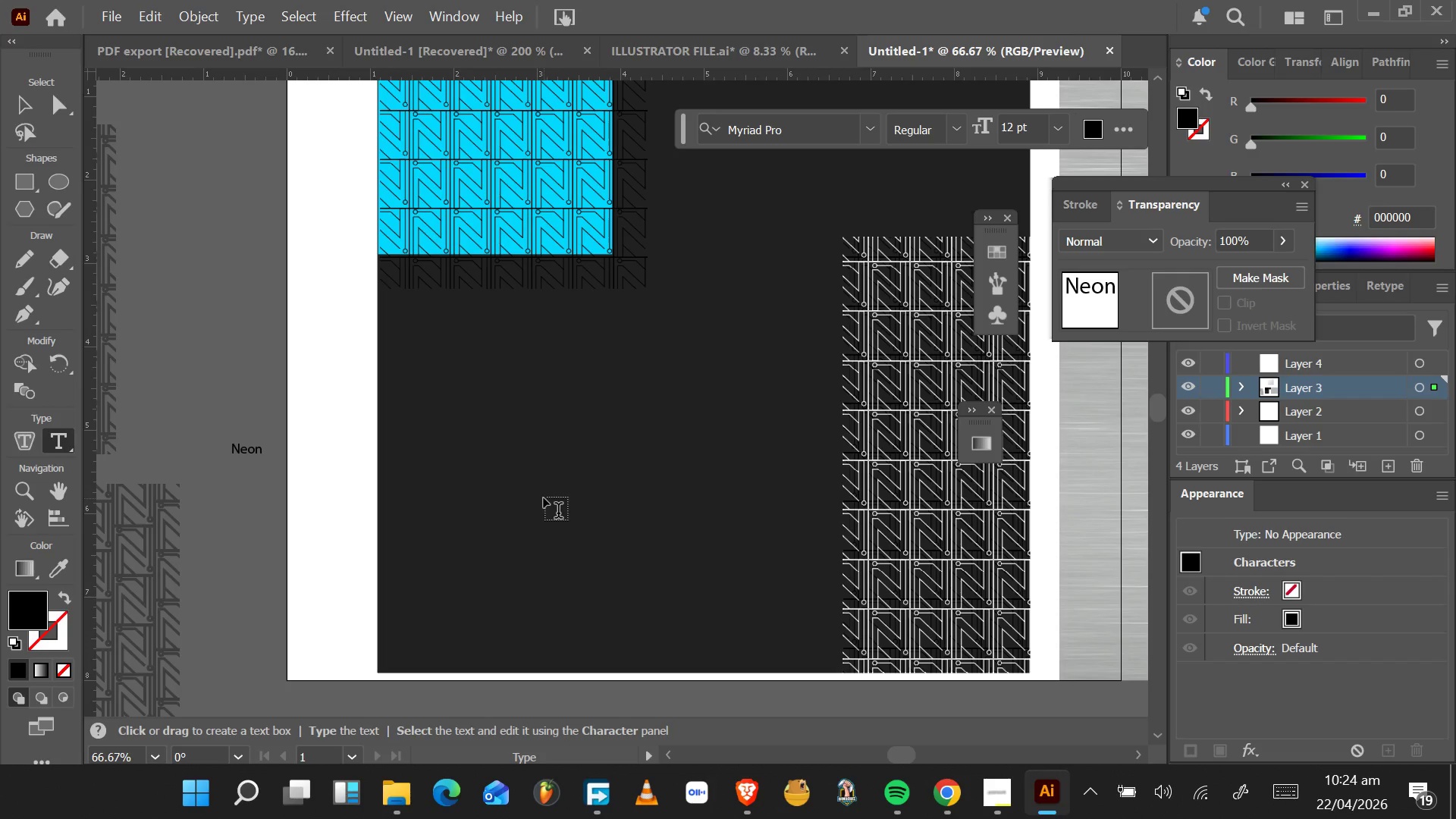 
type(Narratives)
 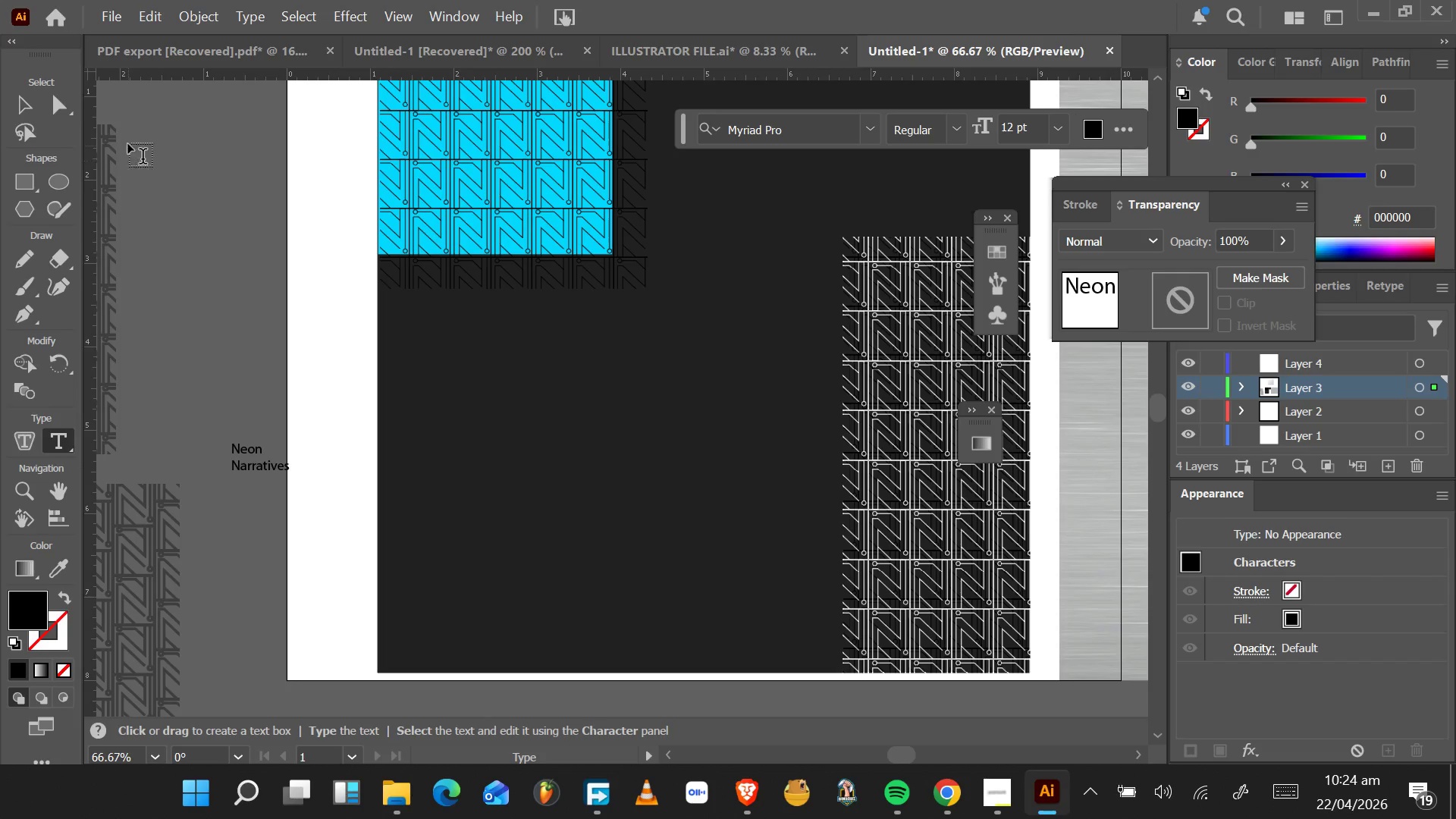 
left_click([32, 101])
 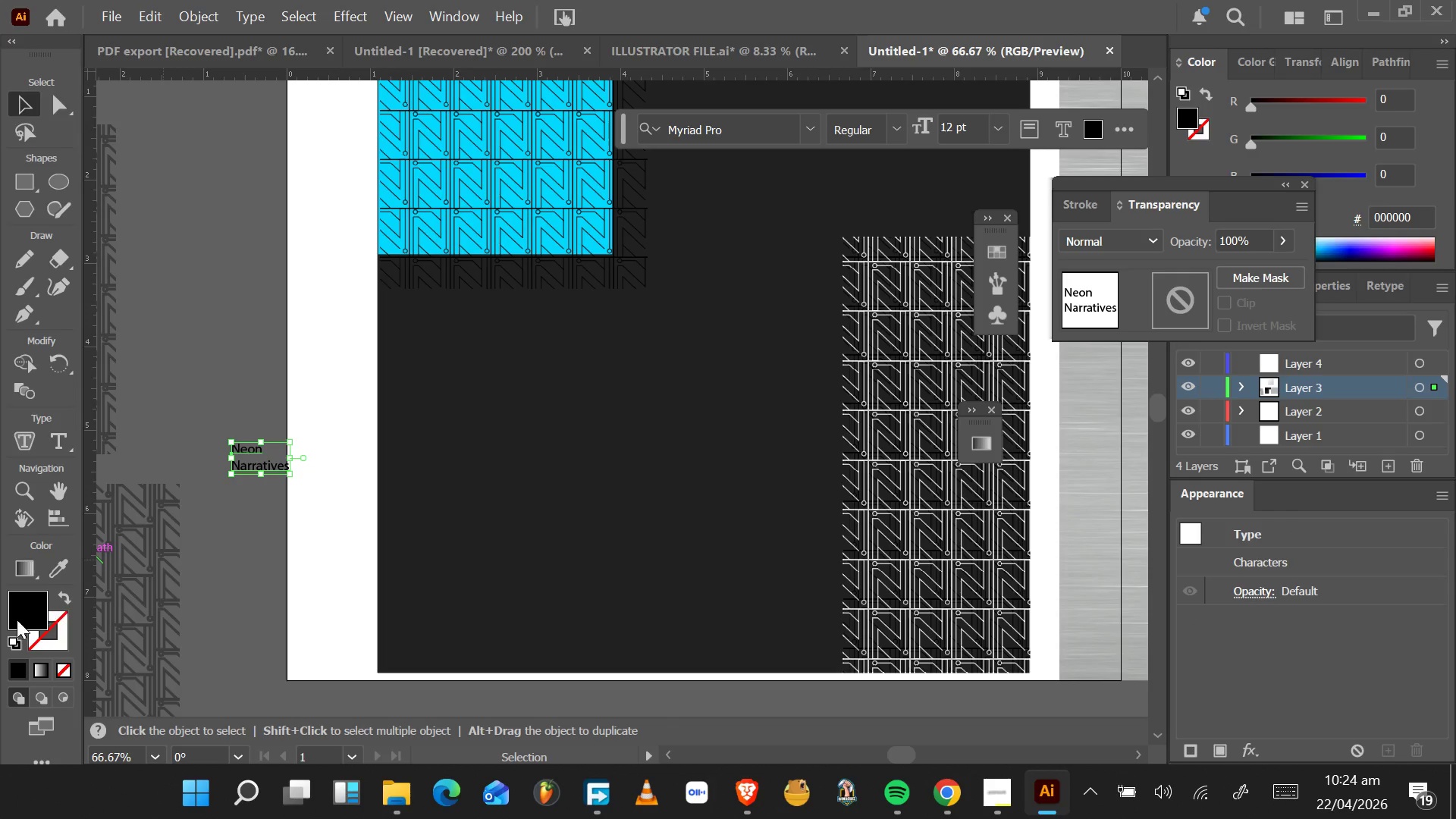 
double_click([15, 620])
 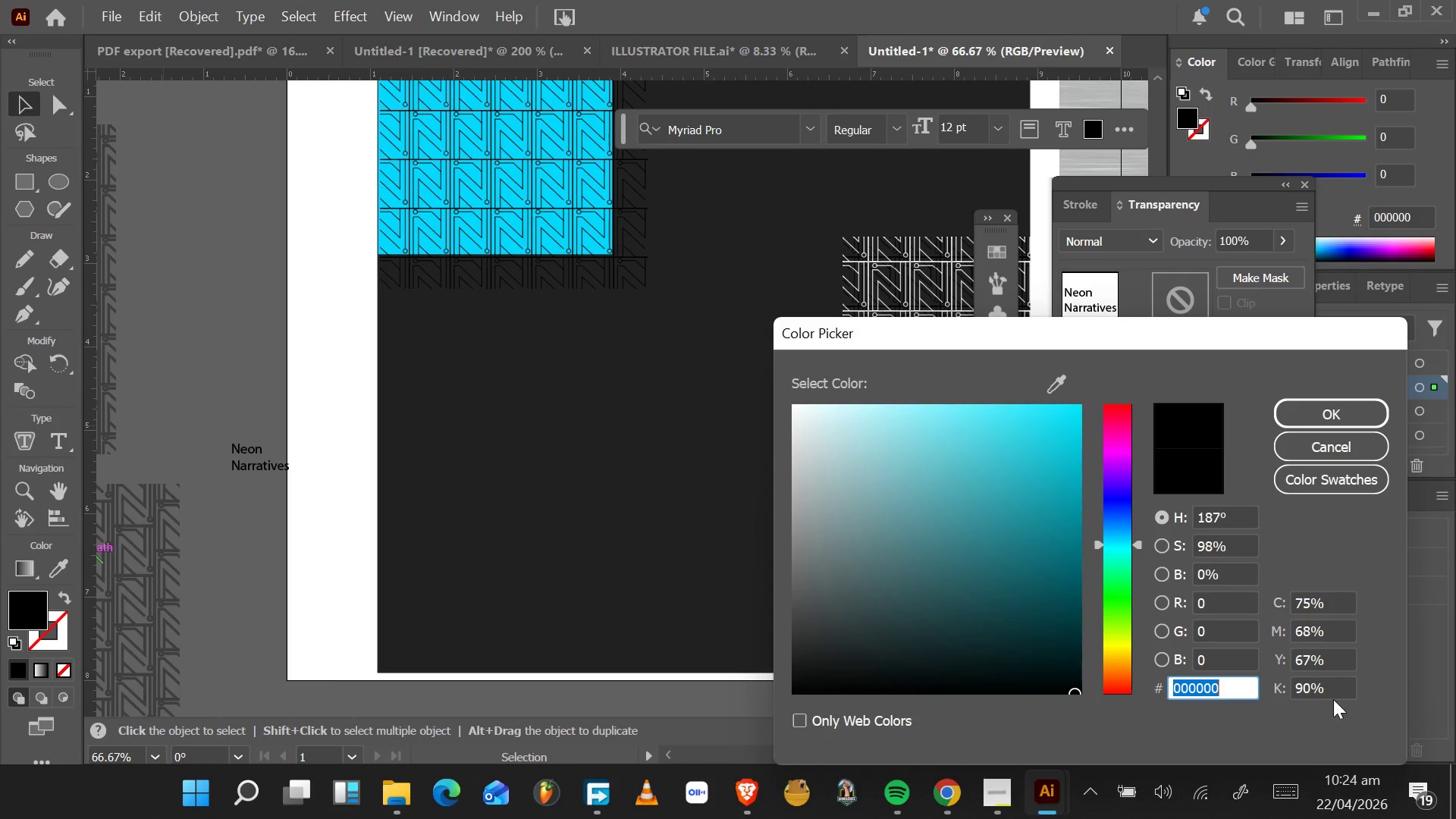 
left_click_drag(start_coordinate=[927, 607], to_coordinate=[661, 256])
 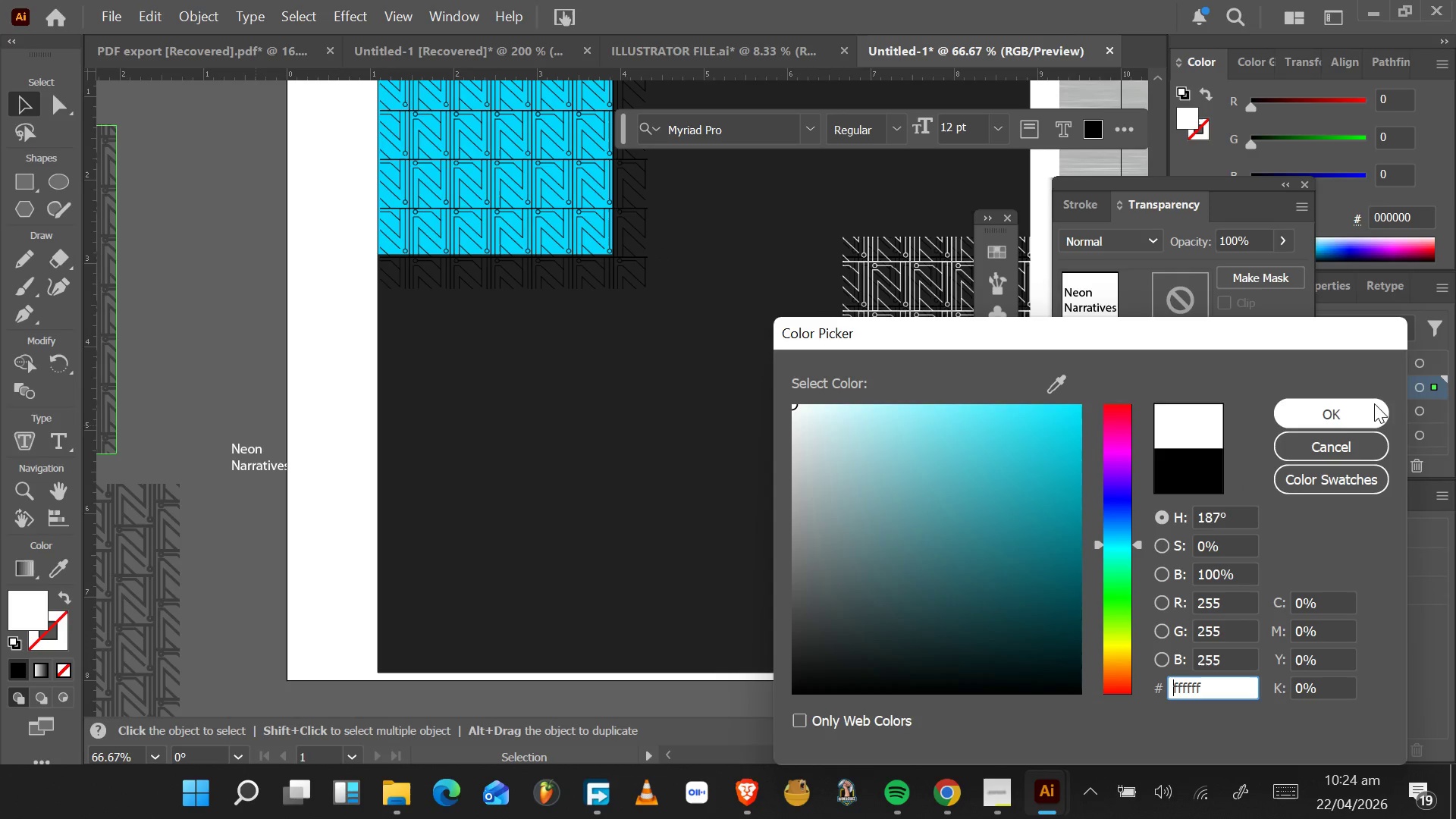 
left_click([1345, 419])
 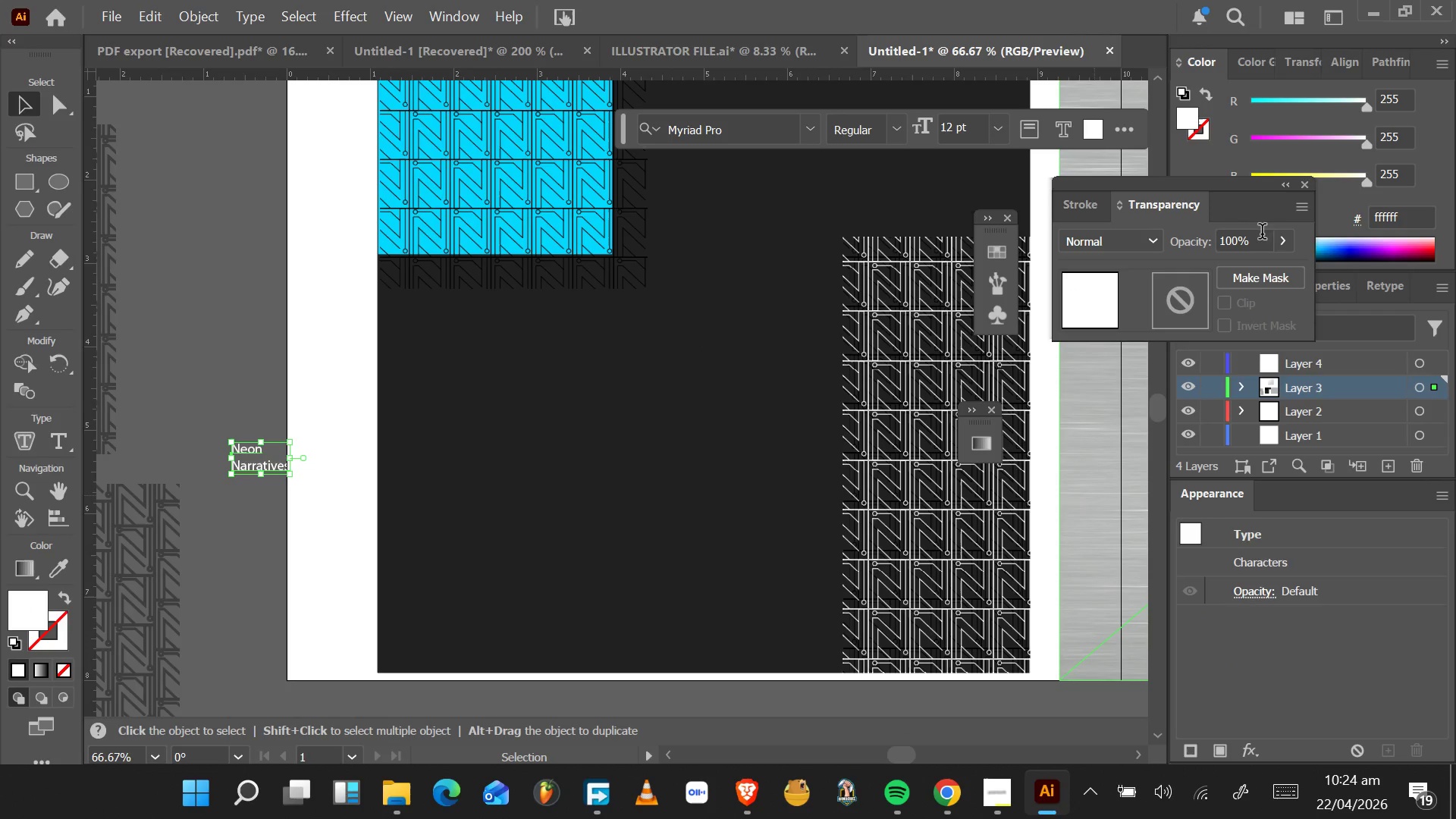 
left_click([1280, 180])
 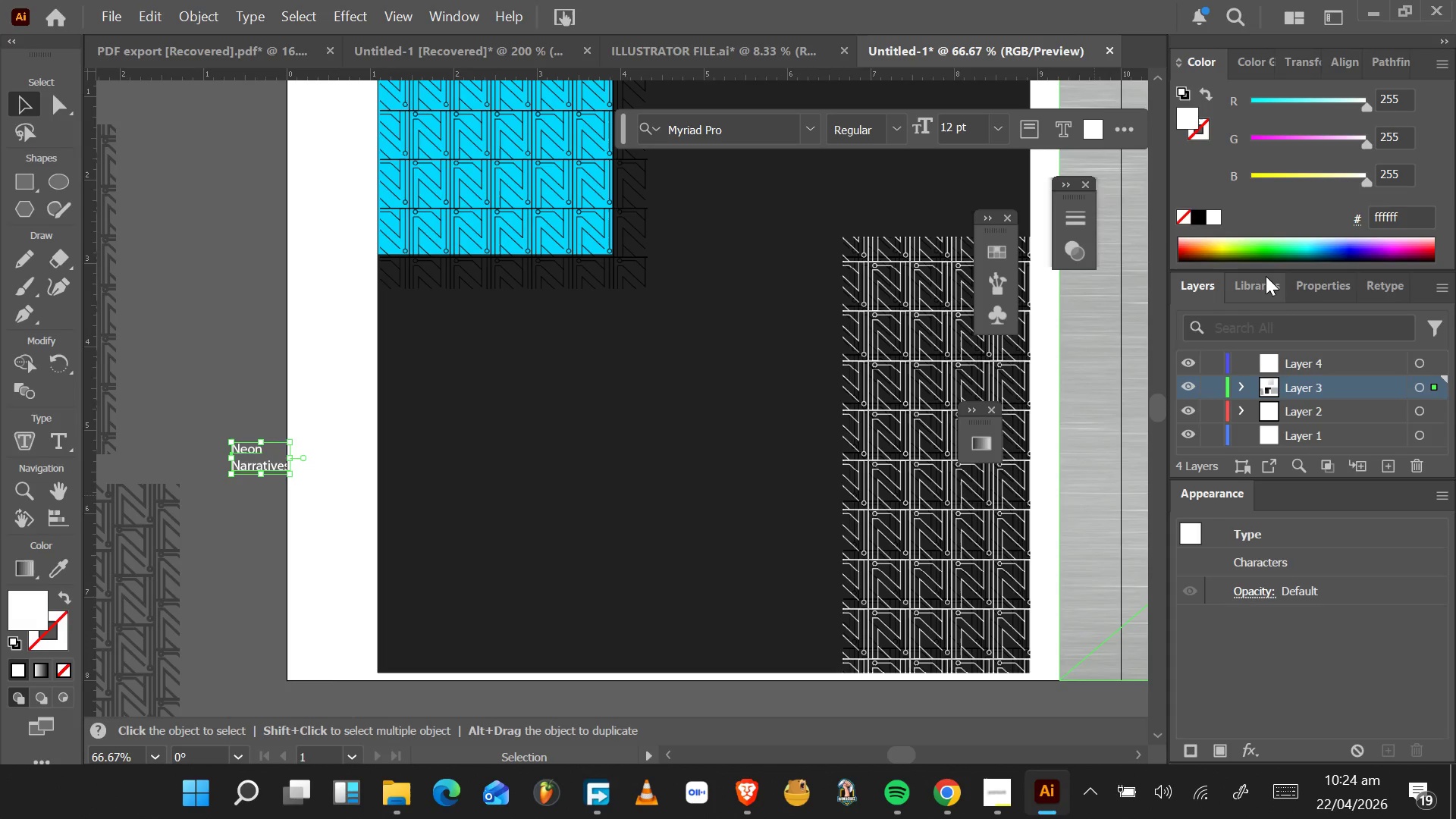 
left_click([1296, 284])
 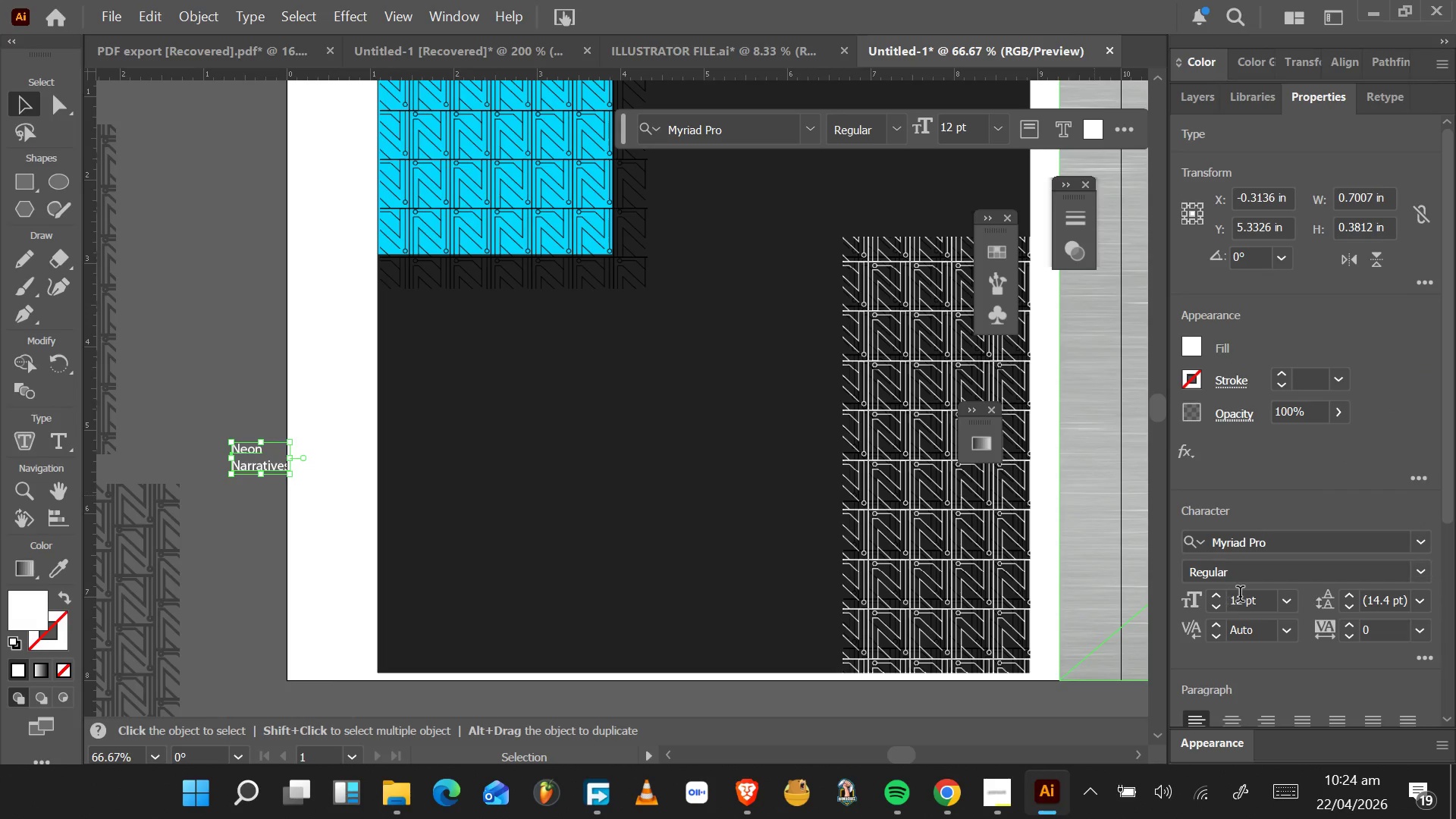 
left_click_drag(start_coordinate=[1214, 595], to_coordinate=[1237, 524])
 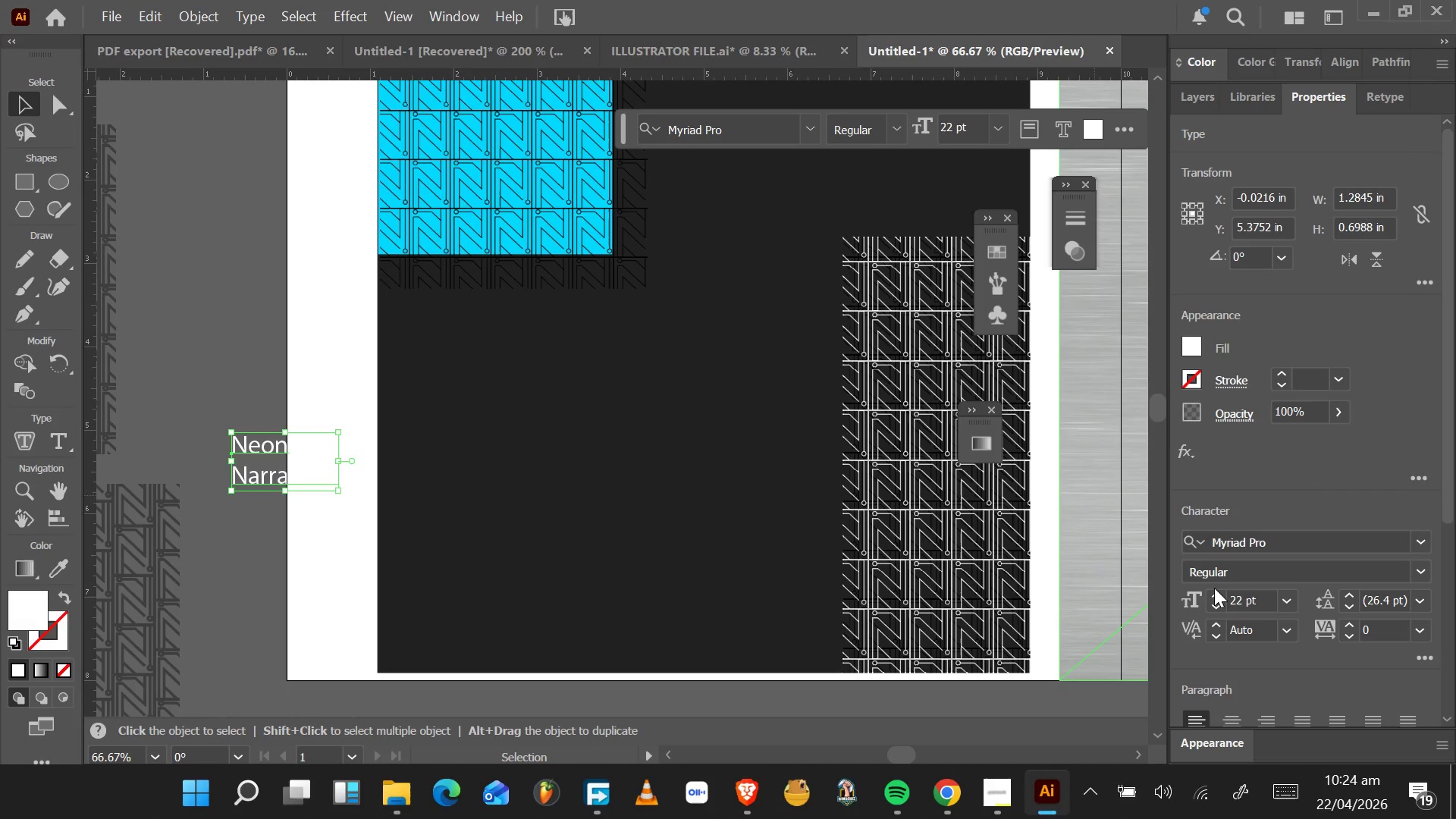 
left_click_drag(start_coordinate=[1212, 600], to_coordinate=[1214, 593])
 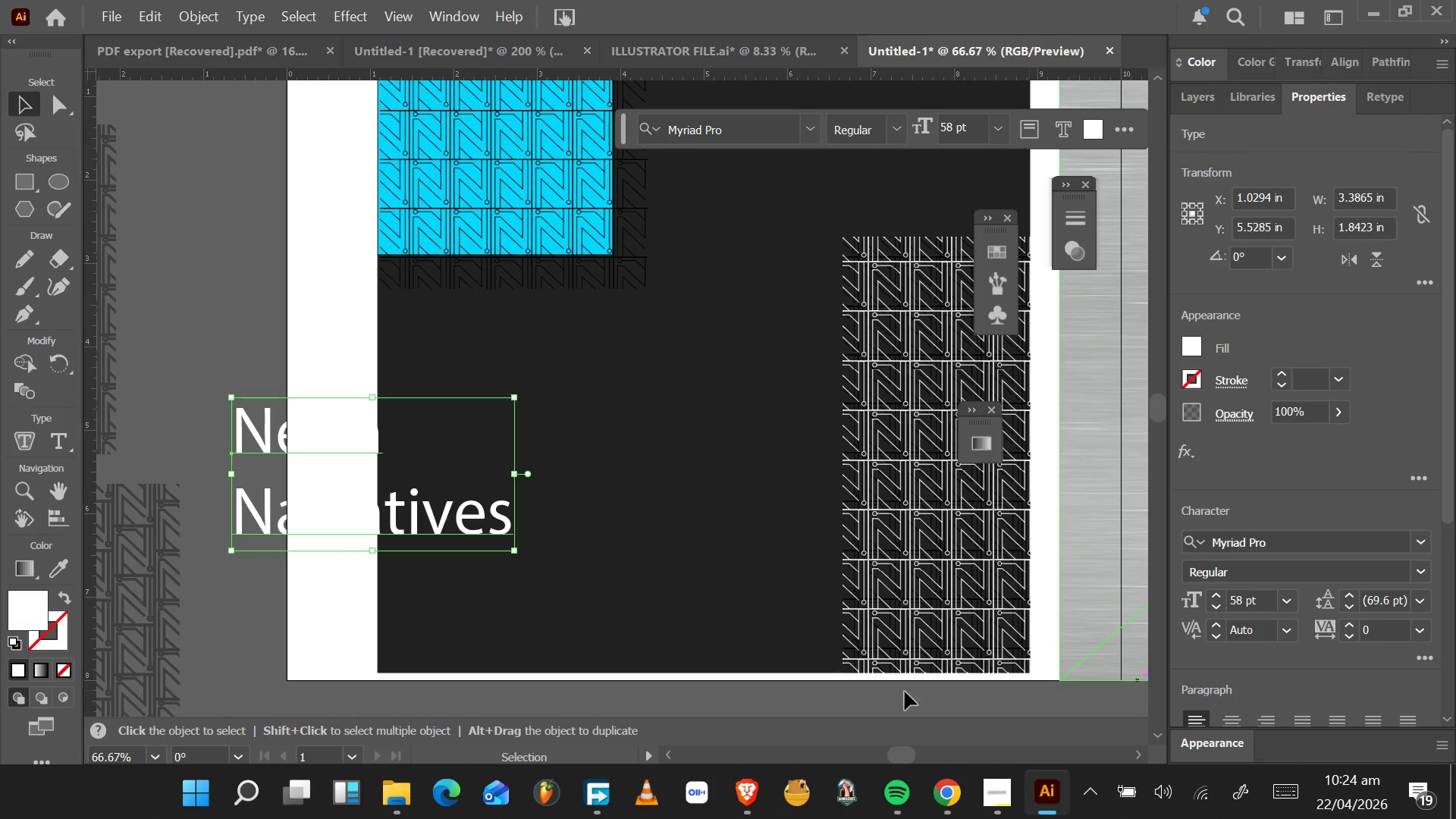 
left_click_drag(start_coordinate=[447, 516], to_coordinate=[745, 484])
 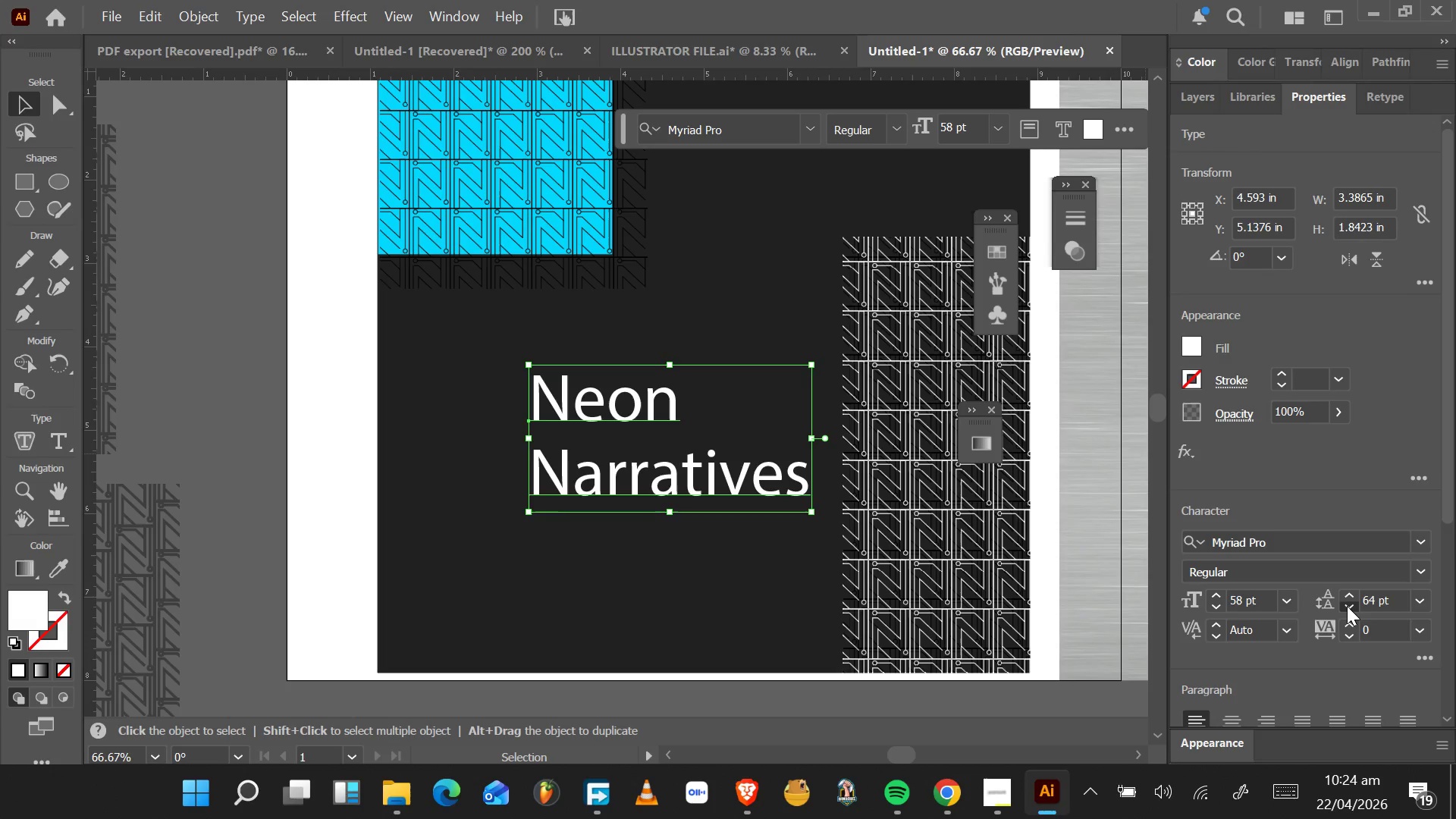 
wait(7.75)
 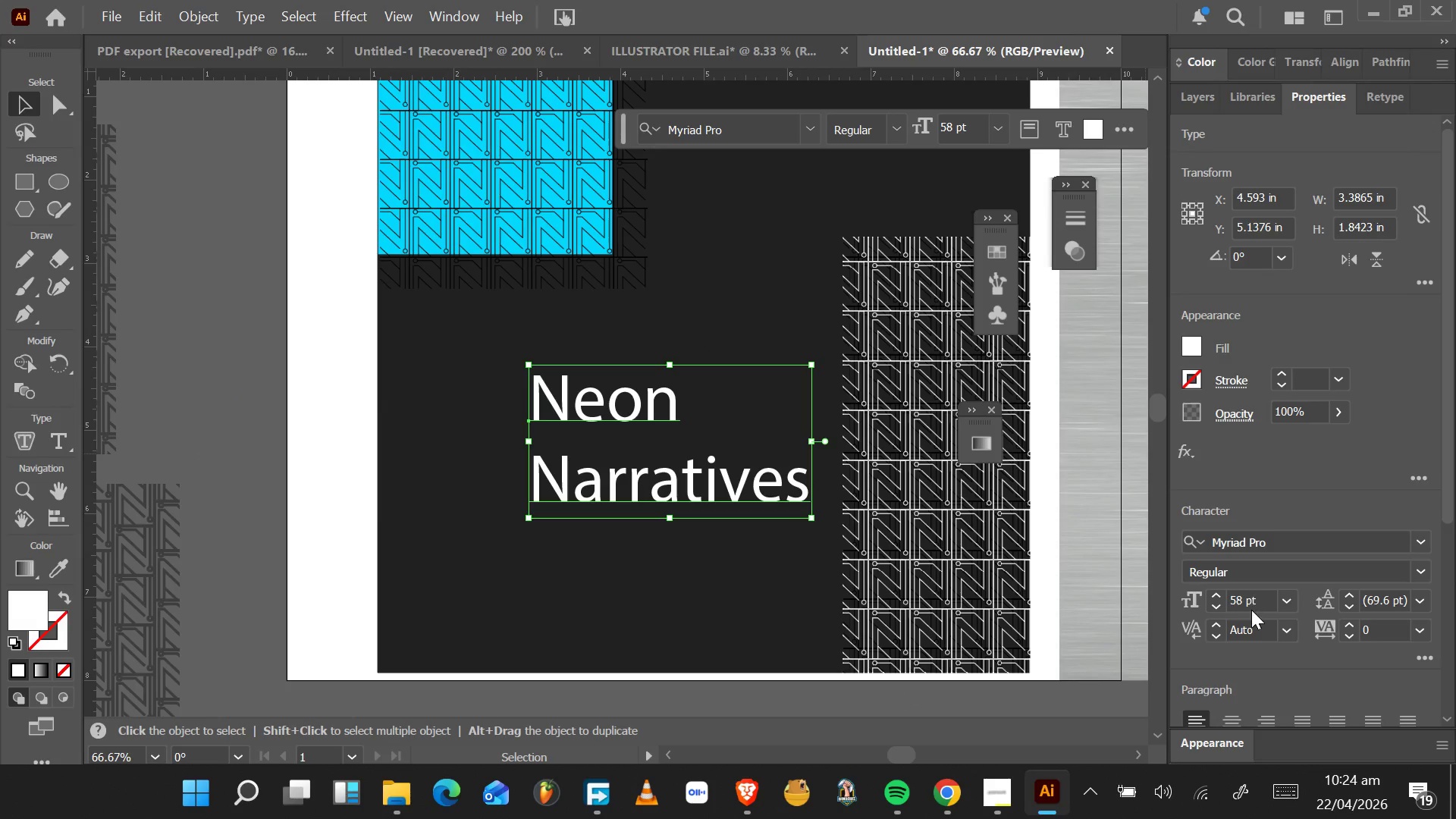 
double_click([1345, 606])
 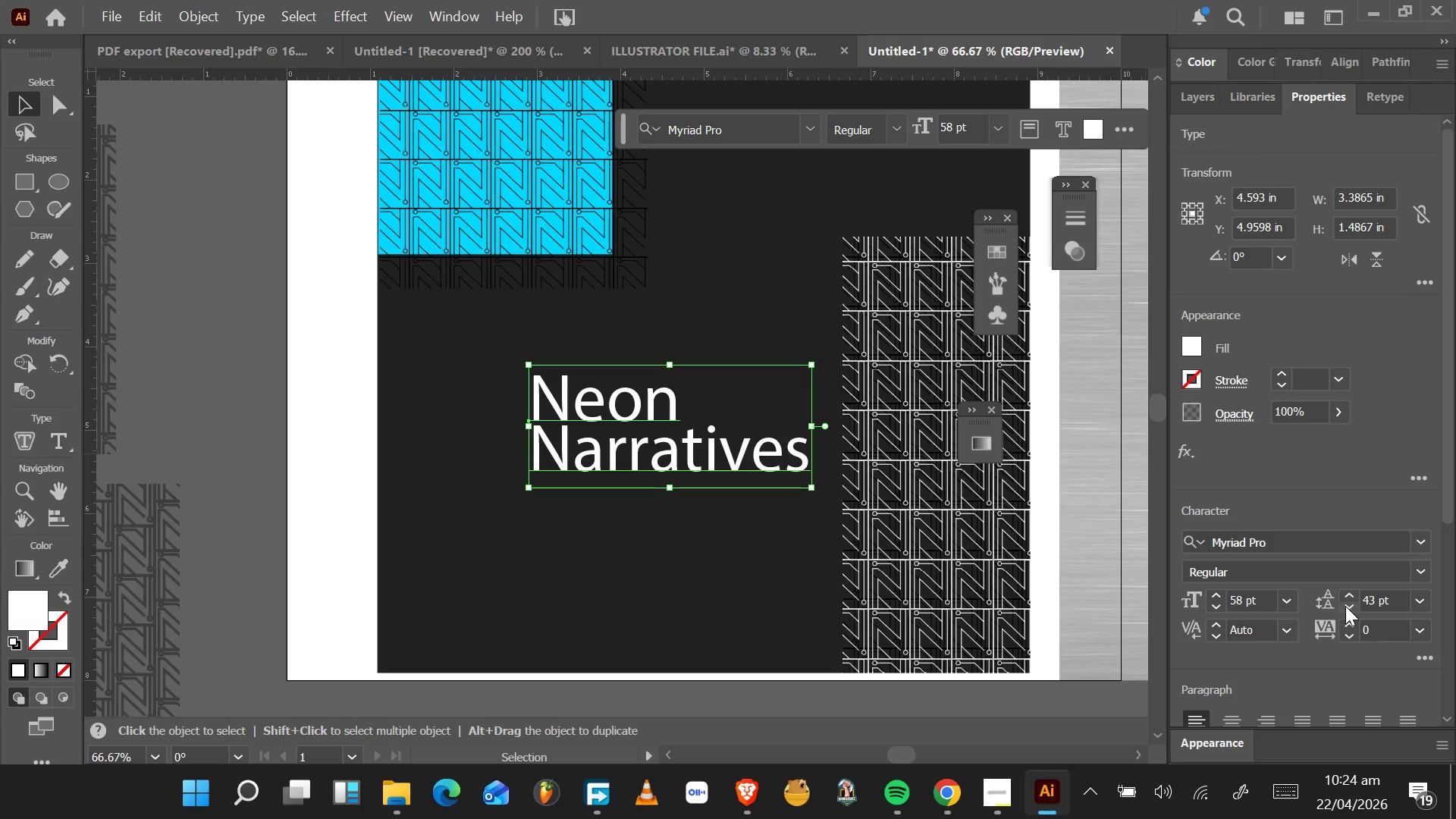 
double_click([1345, 606])
 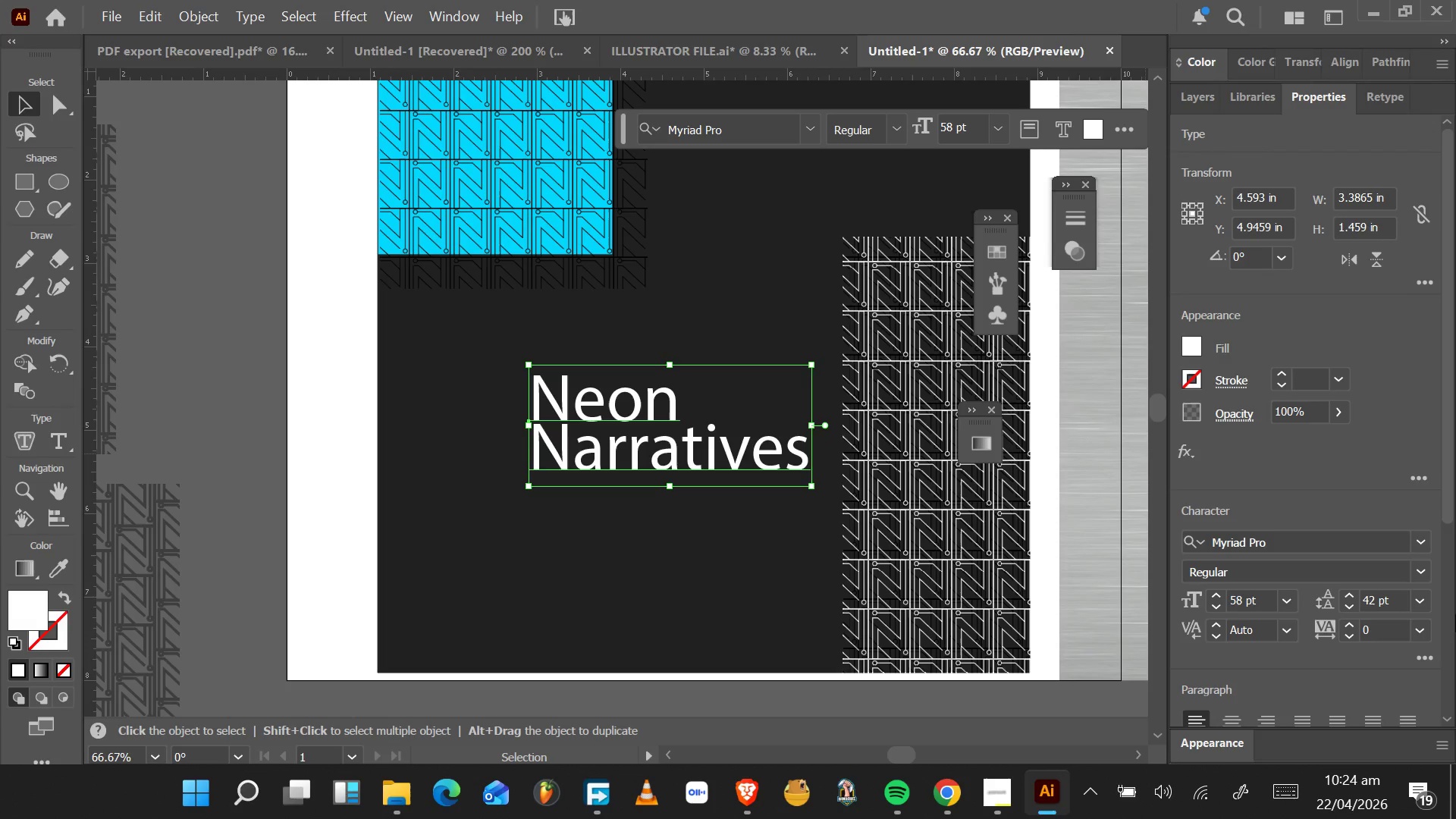 
wait(6.19)
 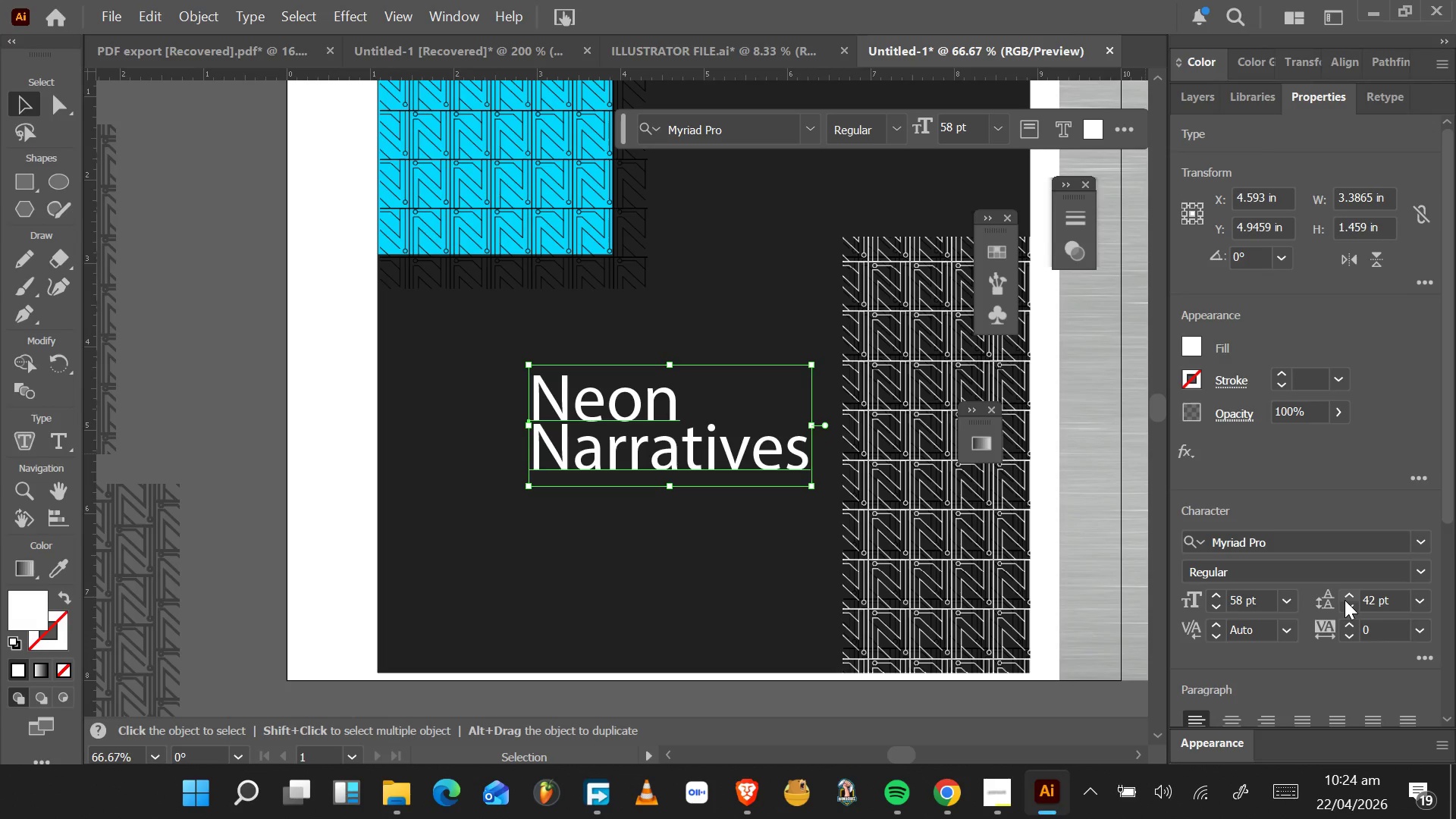 
left_click_drag(start_coordinate=[1451, 485], to_coordinate=[1455, 758])
 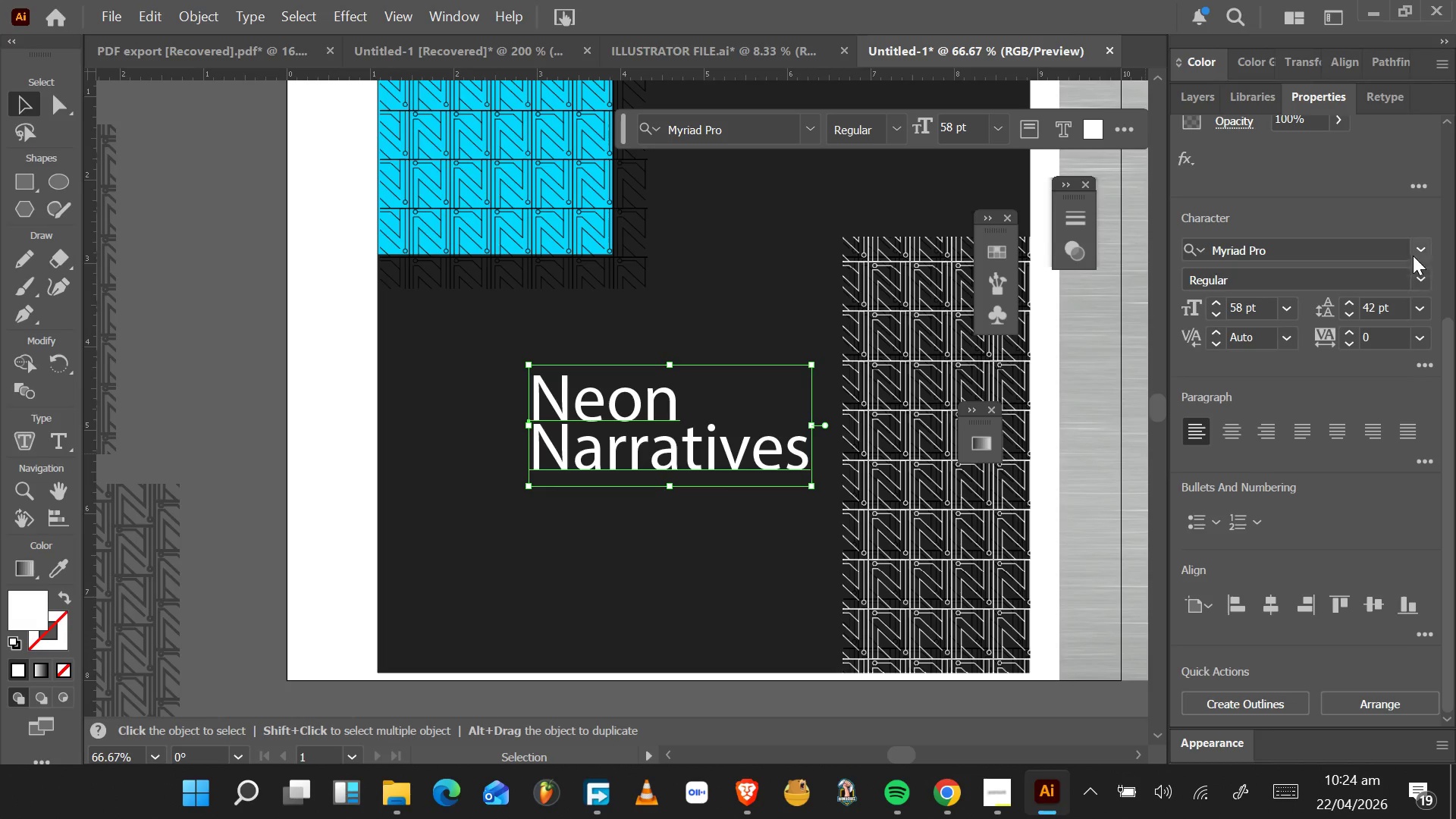 
left_click([1414, 247])
 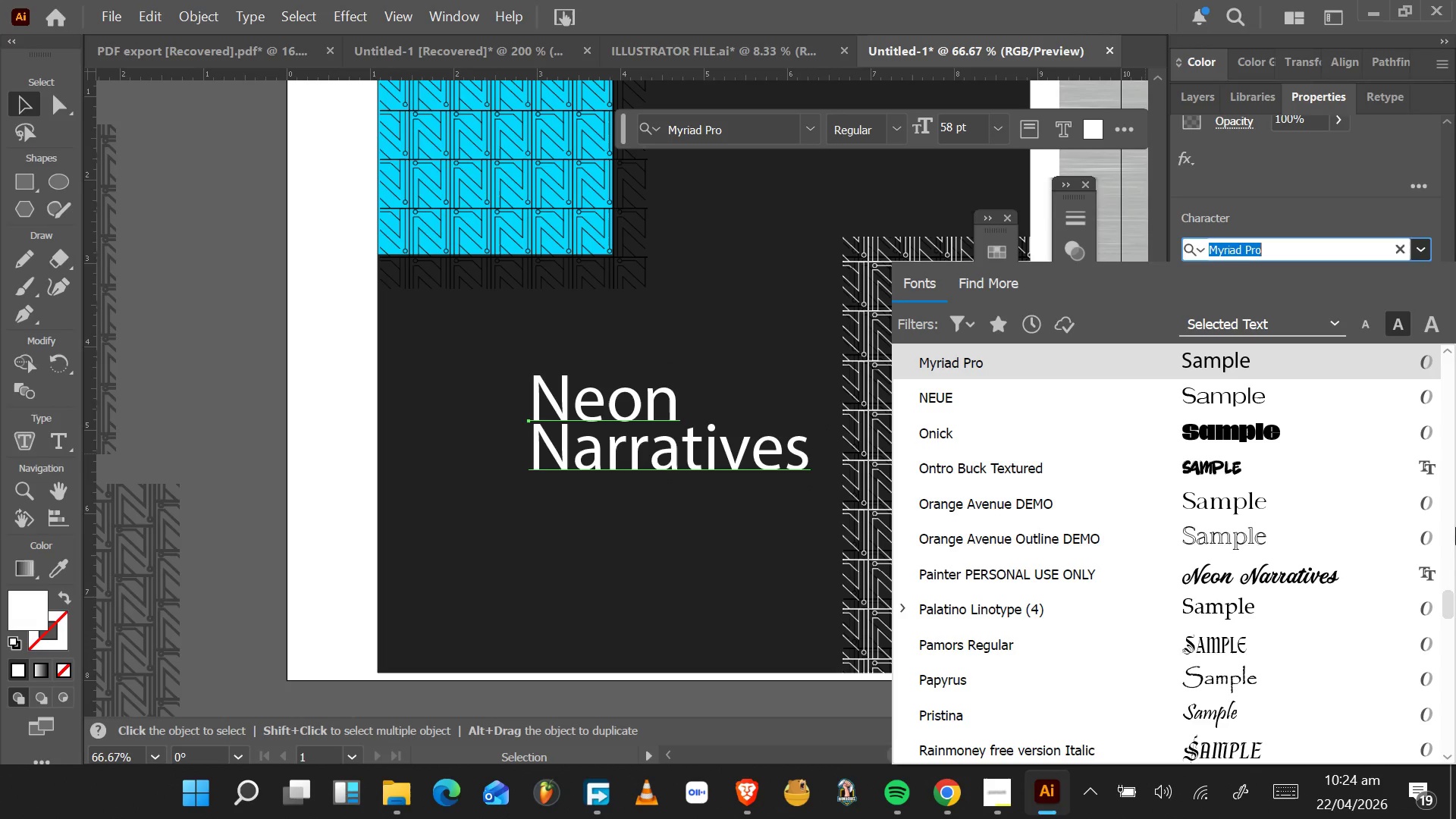 
left_click_drag(start_coordinate=[1453, 599], to_coordinate=[1455, 613])
 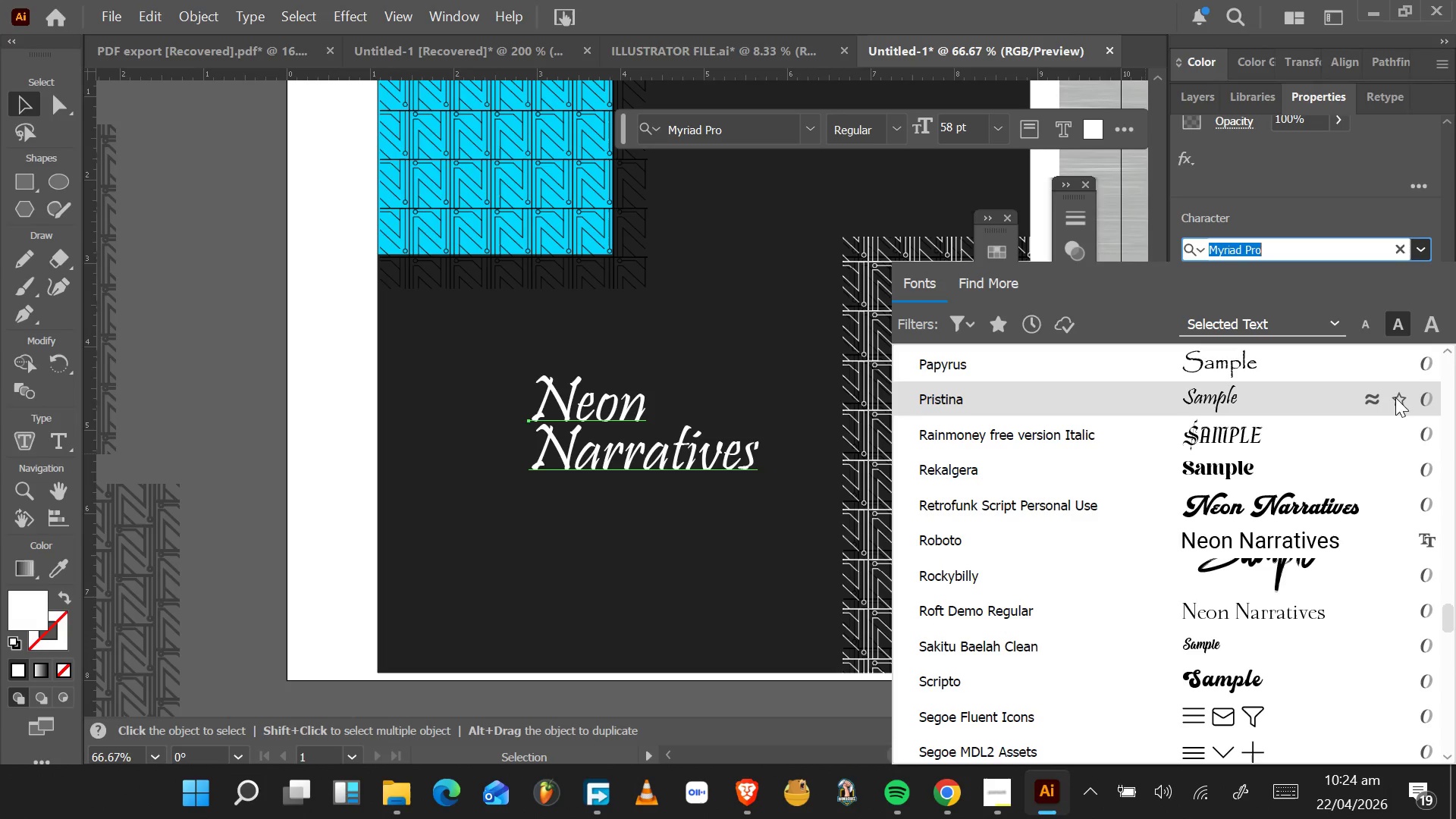 
wait(8.38)
 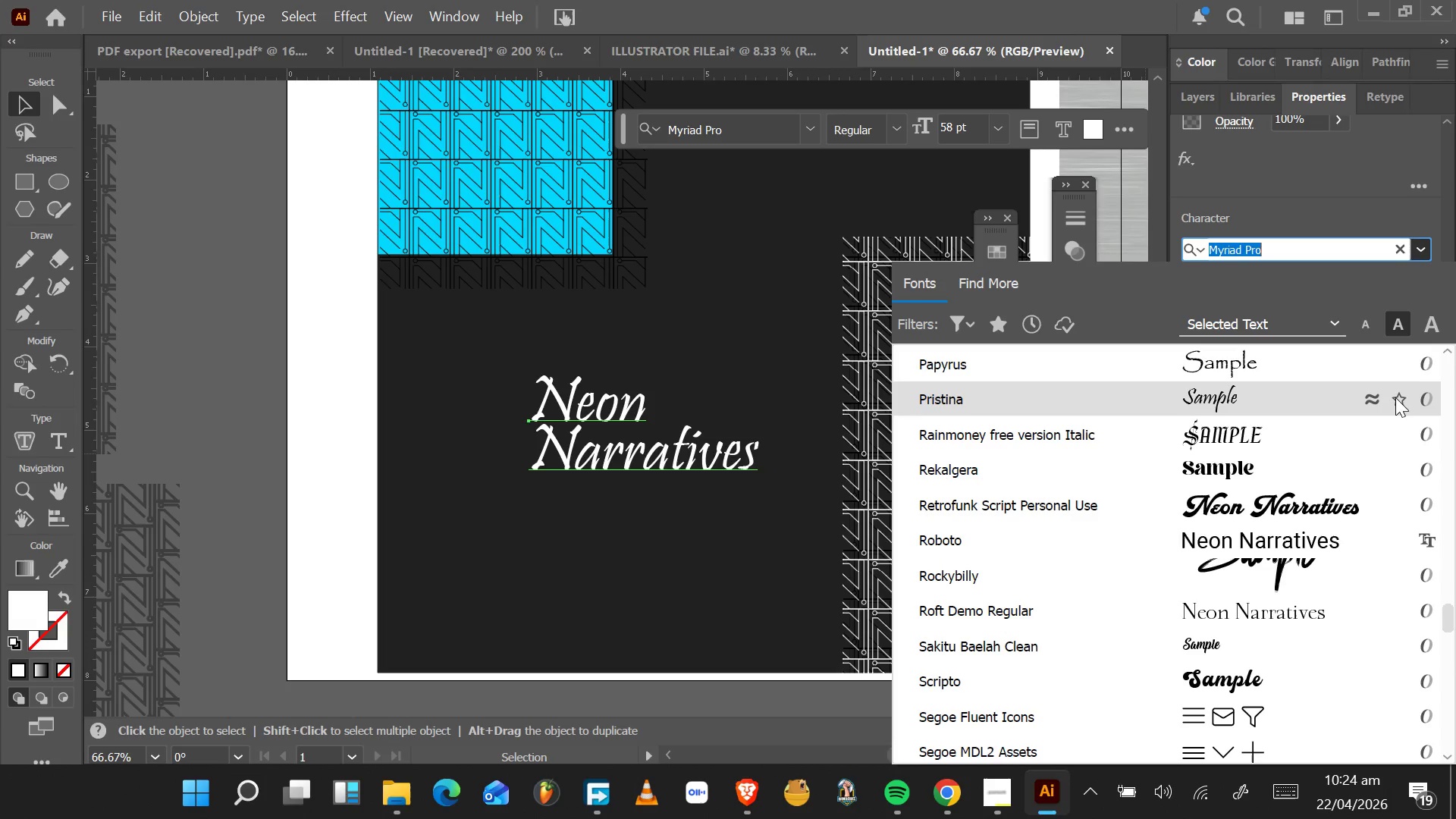 
left_click_drag(start_coordinate=[1448, 616], to_coordinate=[1434, 673])
 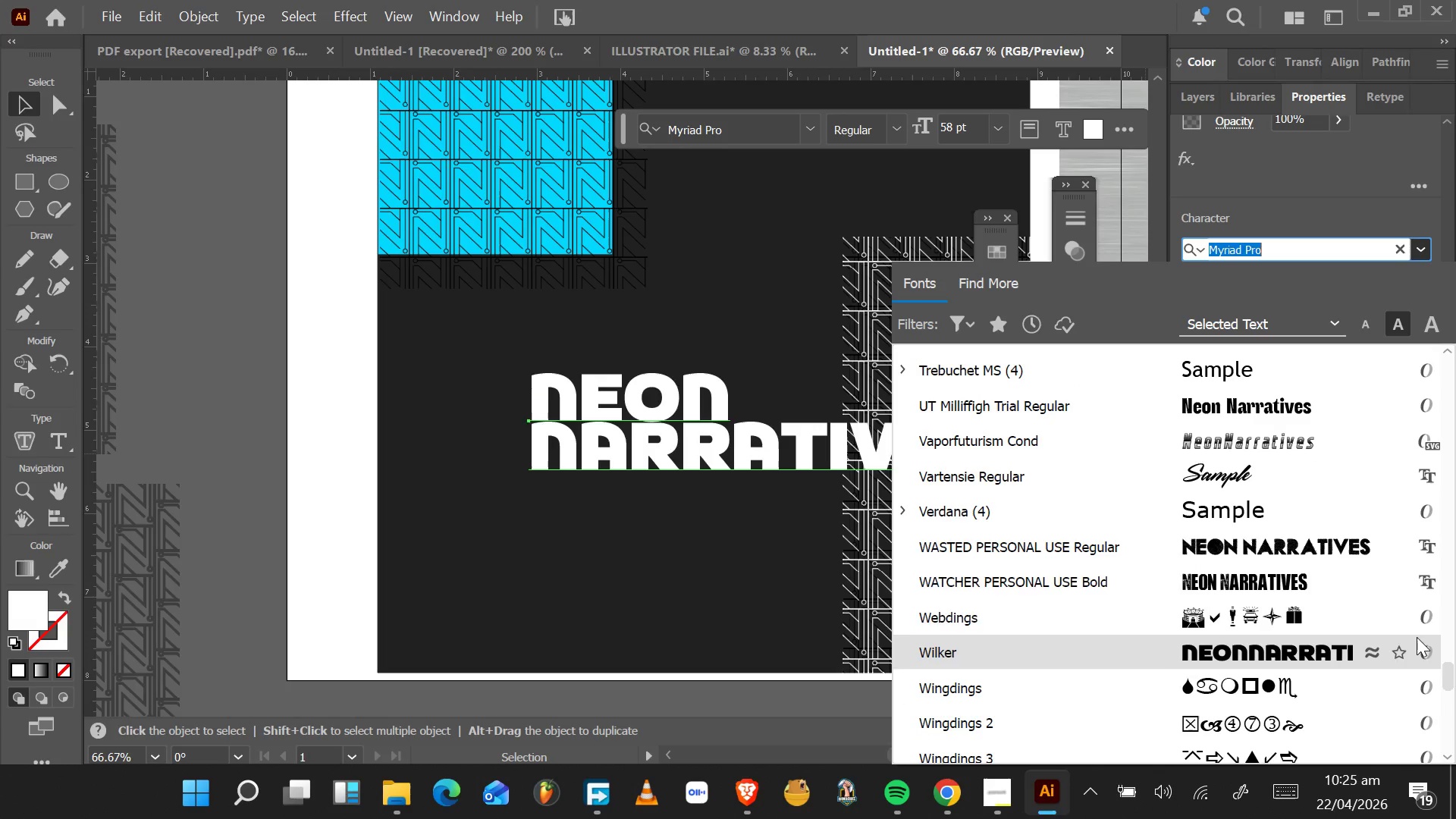 
mouse_move([1359, 573])
 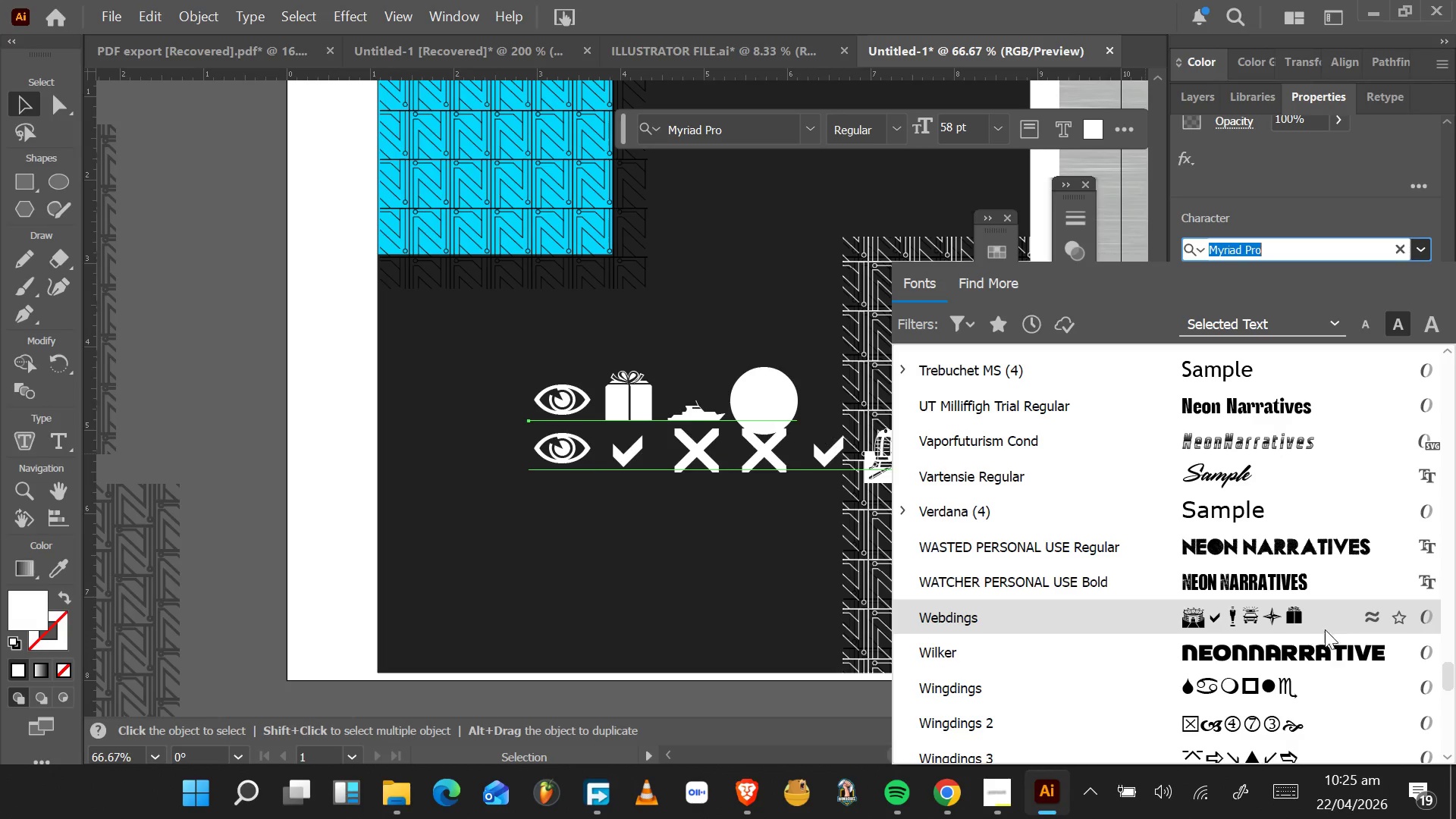 
scroll: coordinate [1308, 598], scroll_direction: down, amount: 4.0
 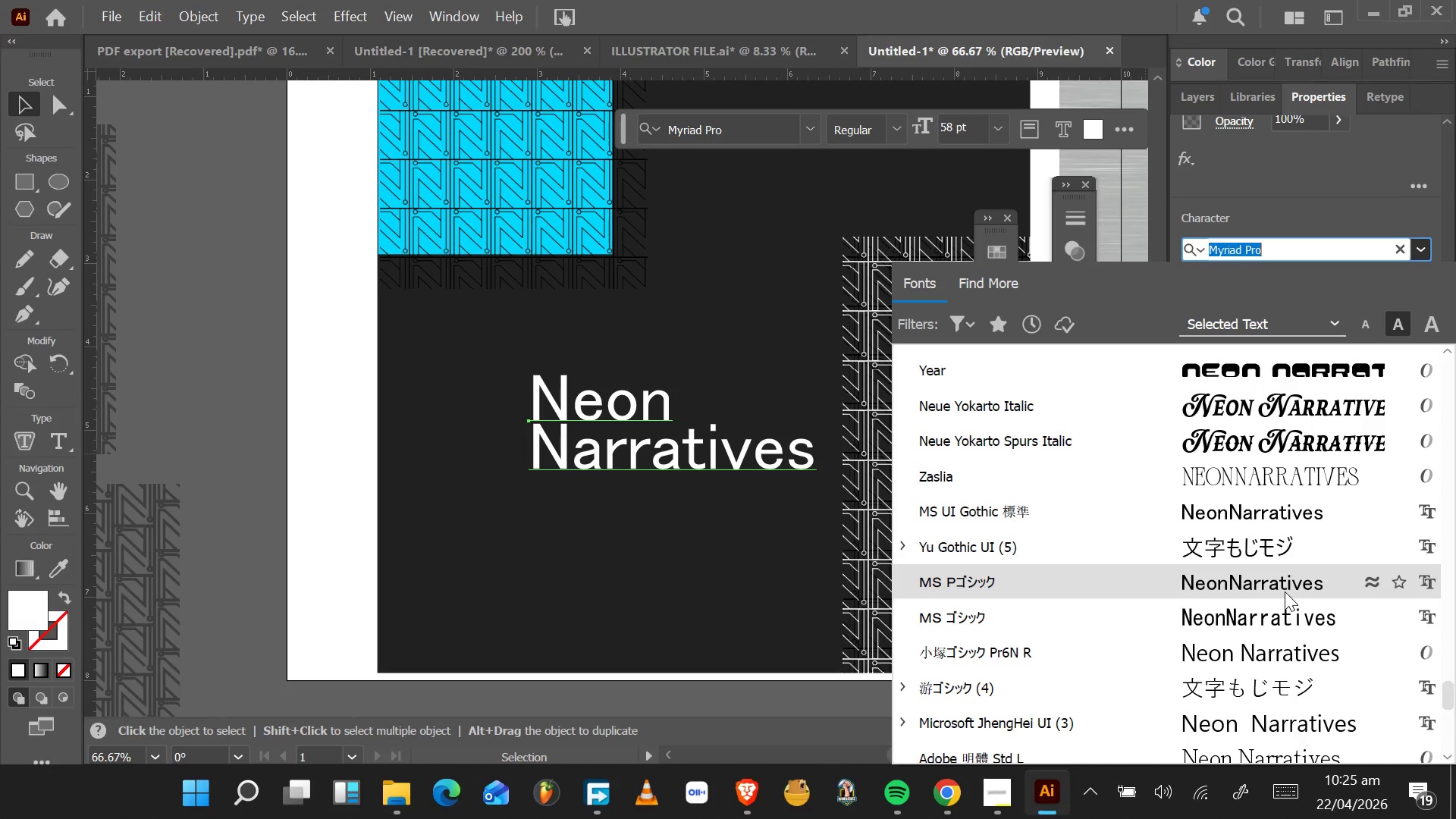 
wait(7.51)
 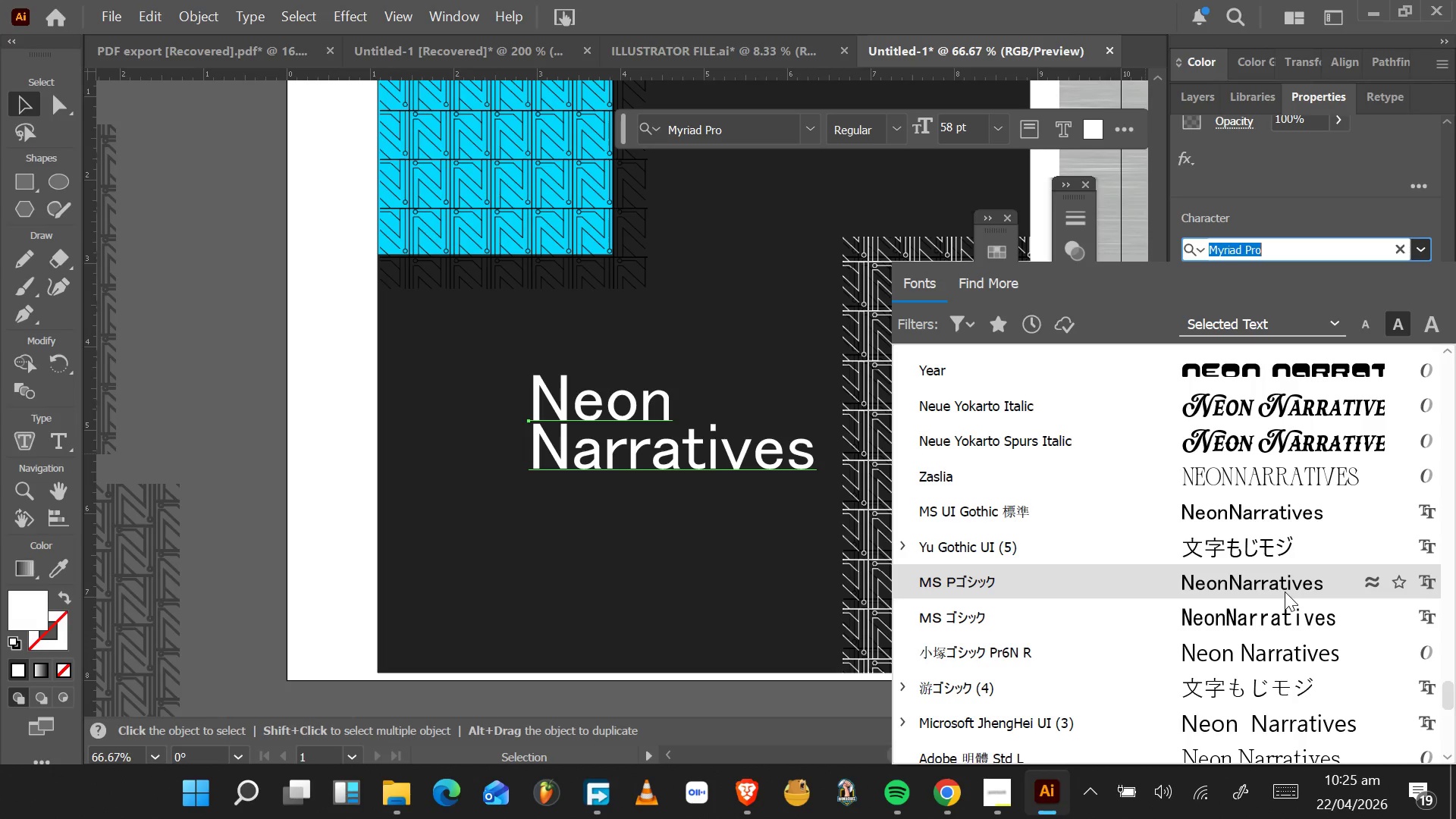 
scroll: coordinate [1250, 652], scroll_direction: up, amount: 16.0
 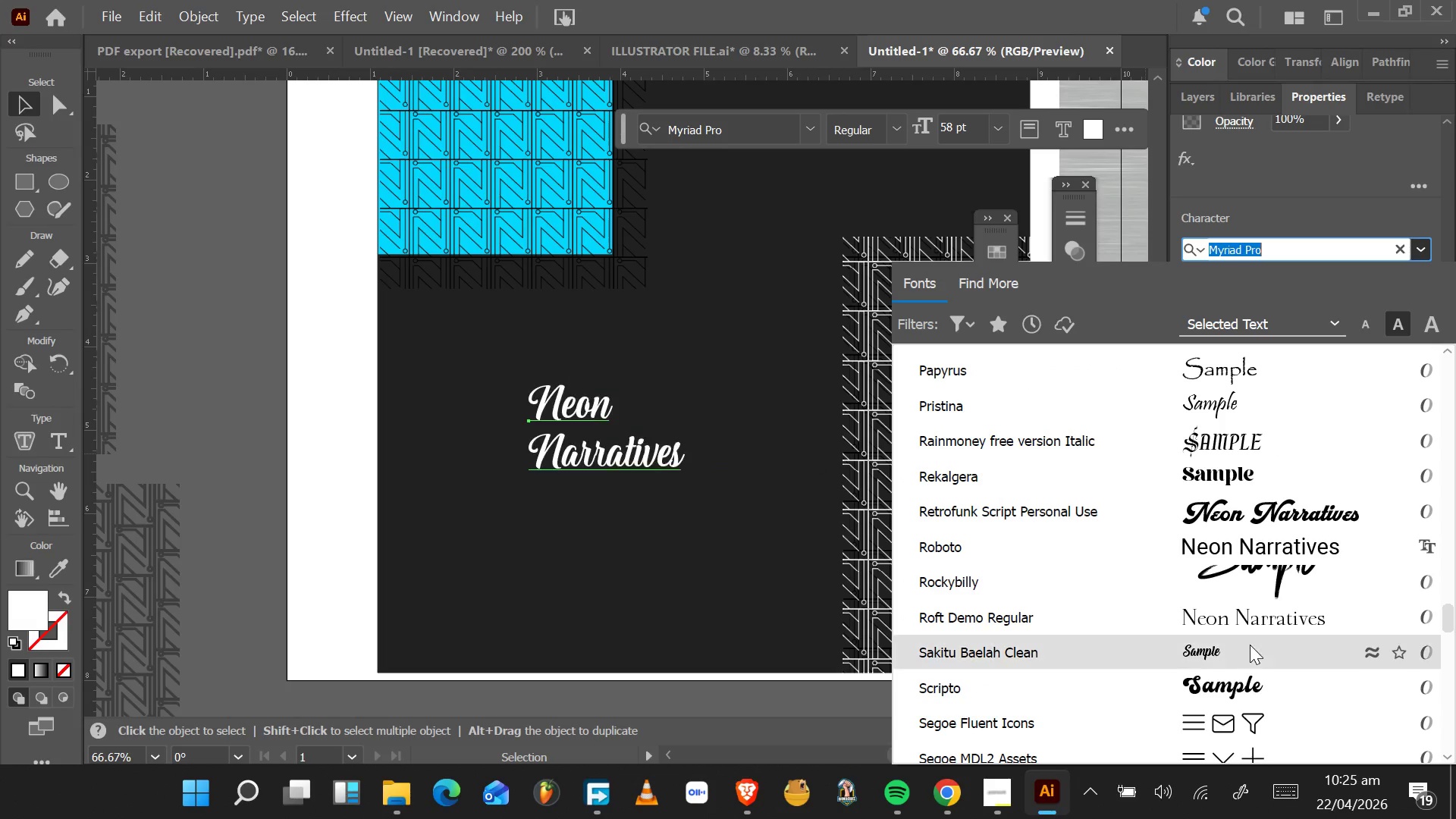 
scroll: coordinate [1211, 583], scroll_direction: up, amount: 8.0
 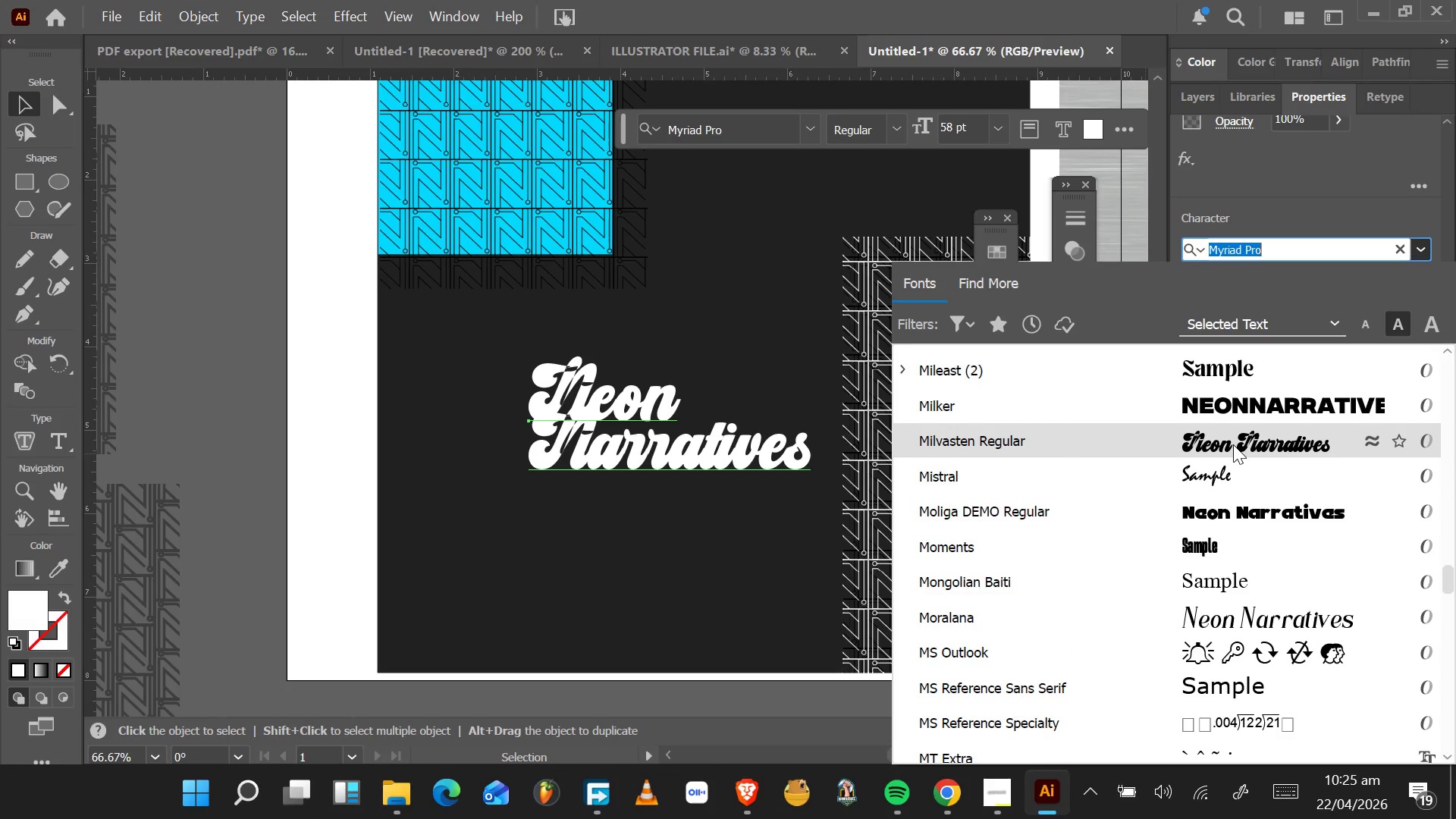 
wait(6.71)
 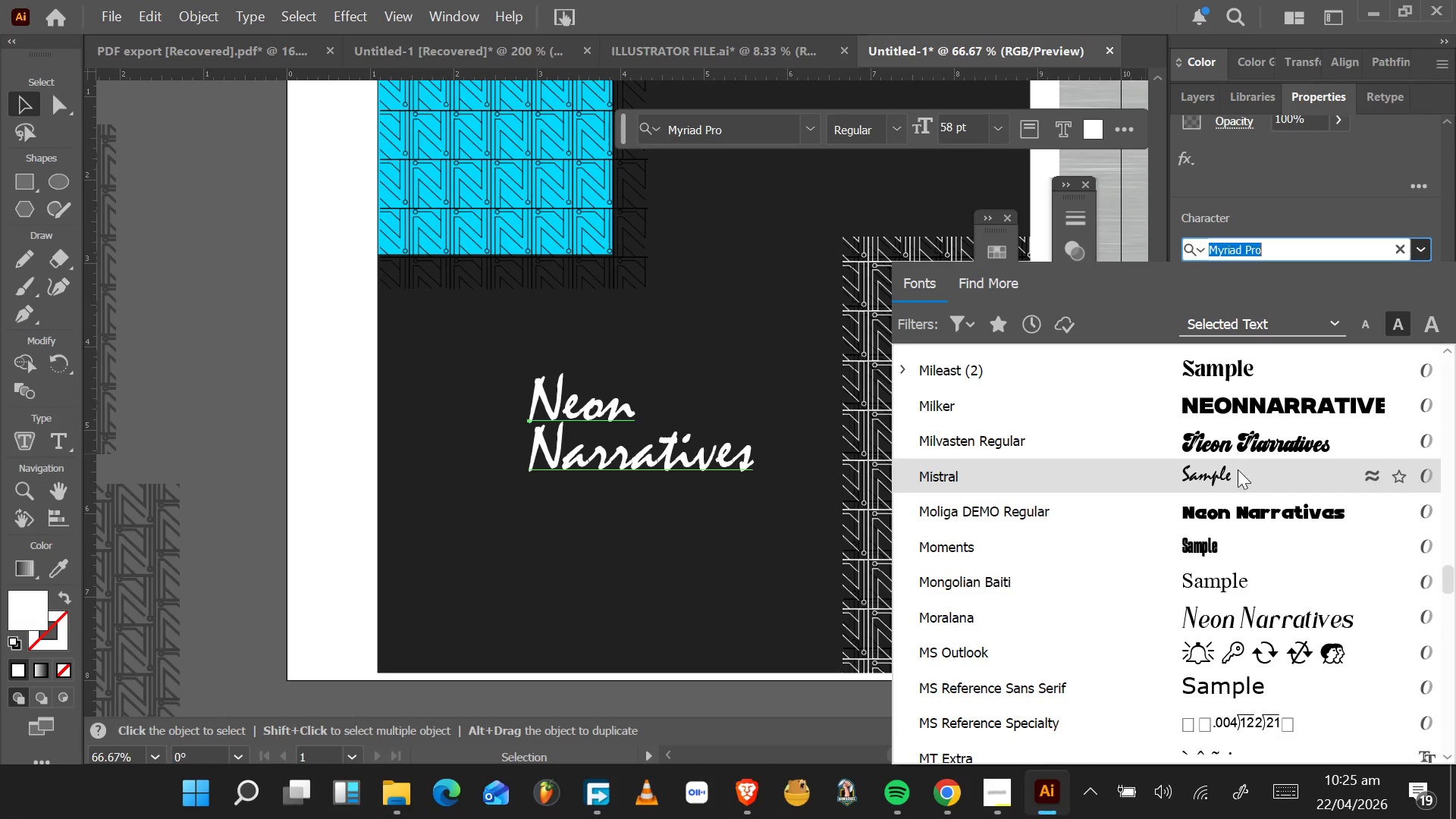 
scroll: coordinate [1232, 445], scroll_direction: up, amount: 1.0
 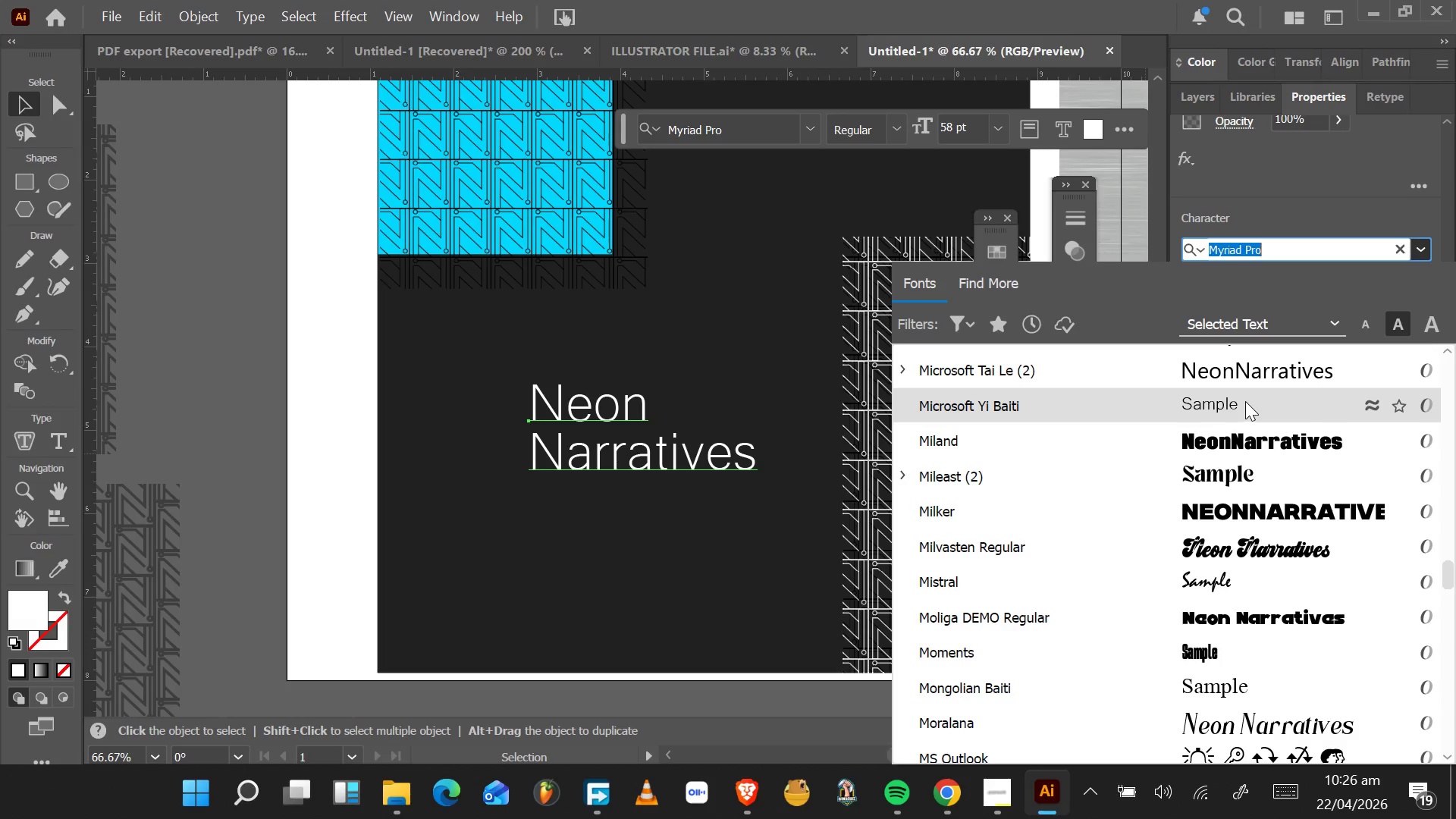 
wait(5.42)
 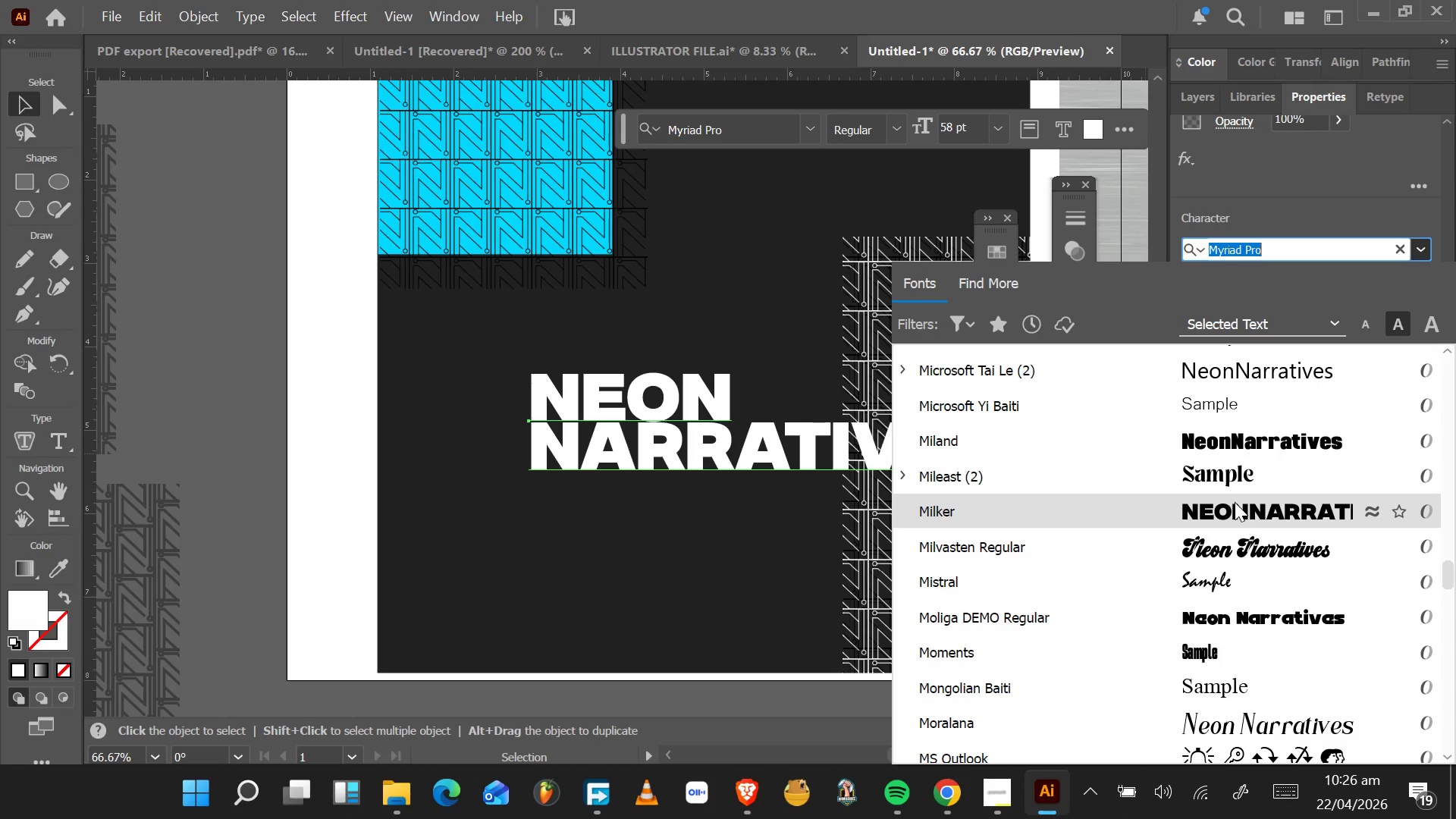 
scroll: coordinate [1249, 383], scroll_direction: up, amount: 1.0
 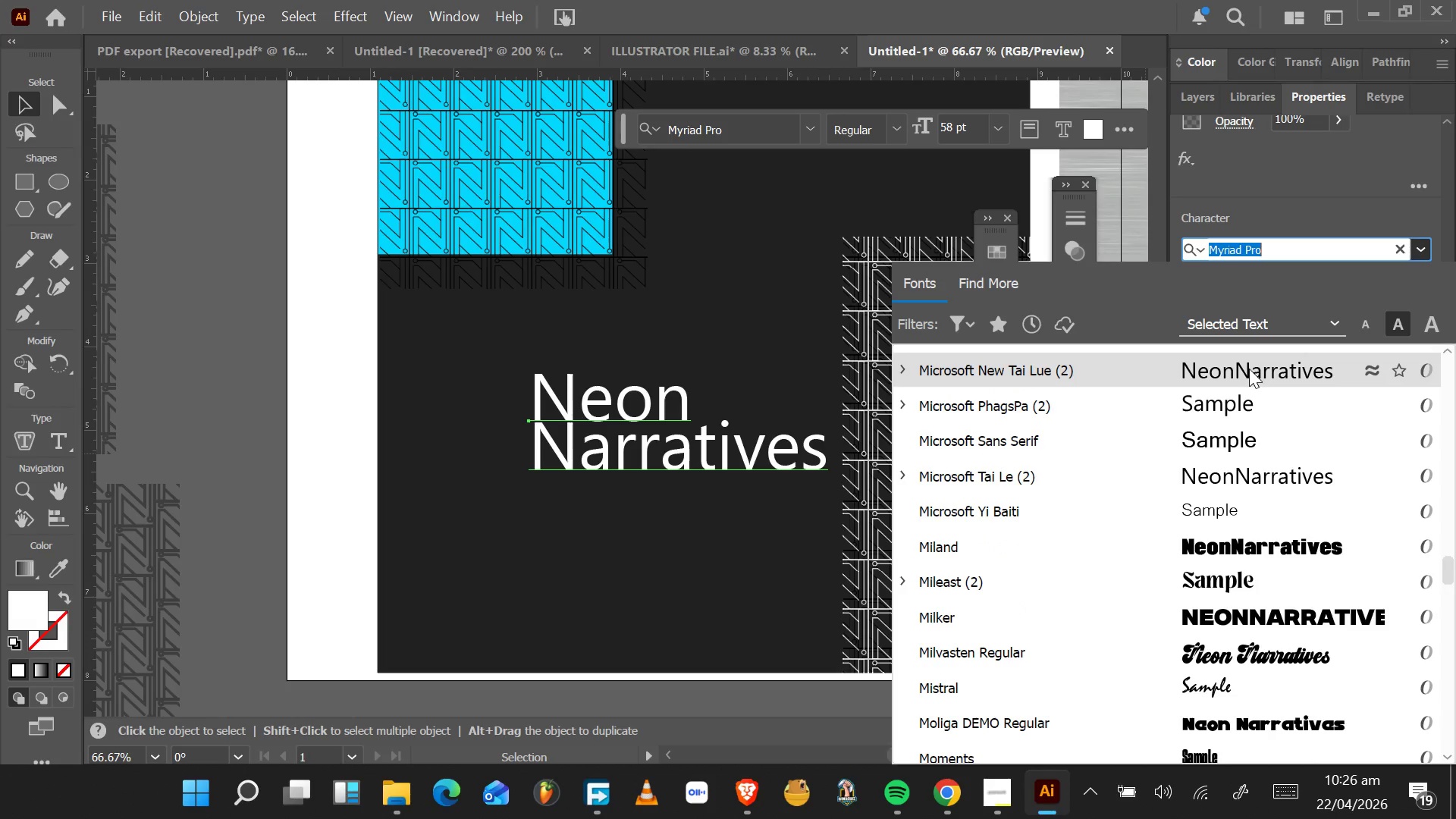 
key(ArrowUp)
 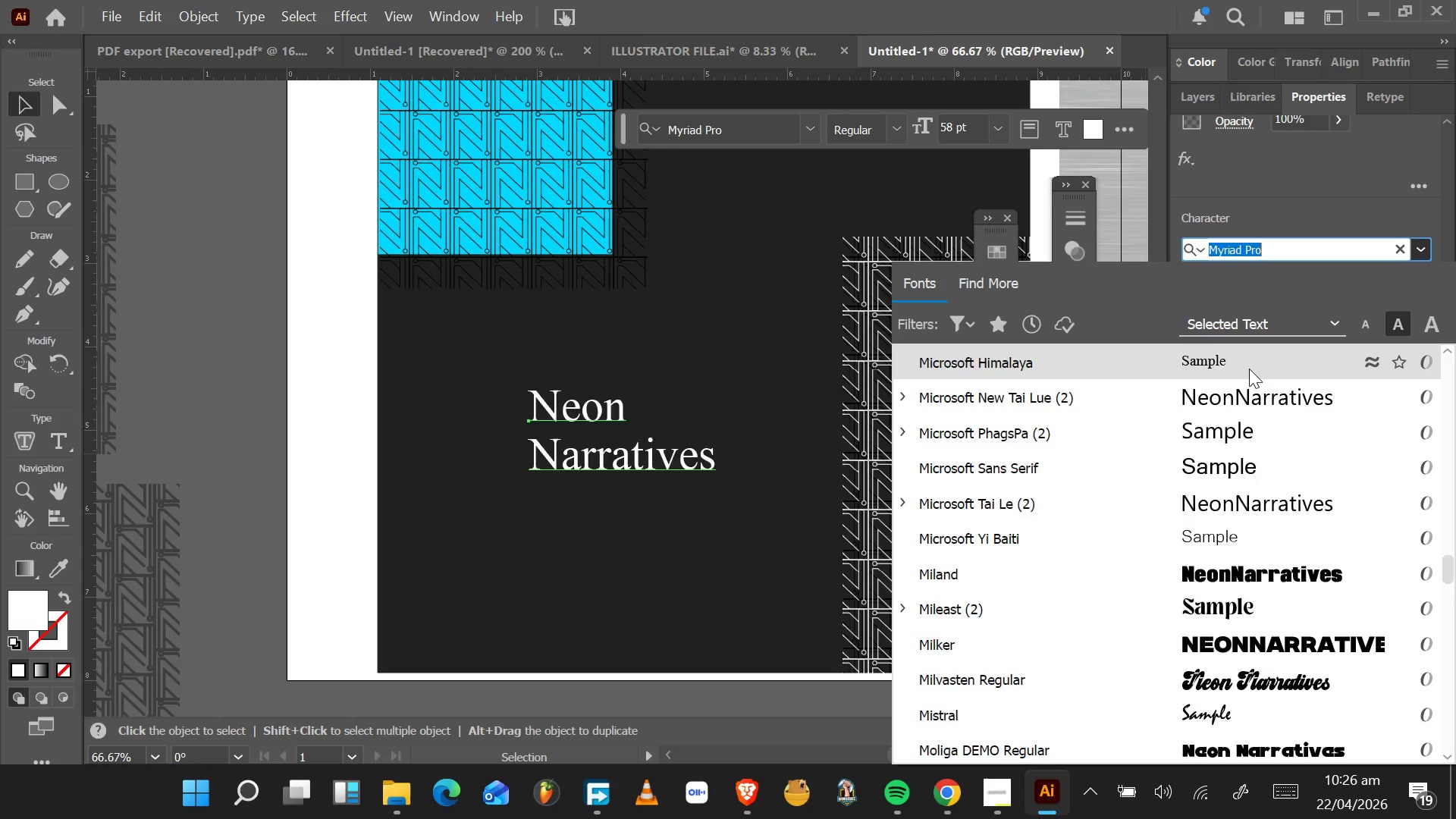 
key(ArrowUp)
 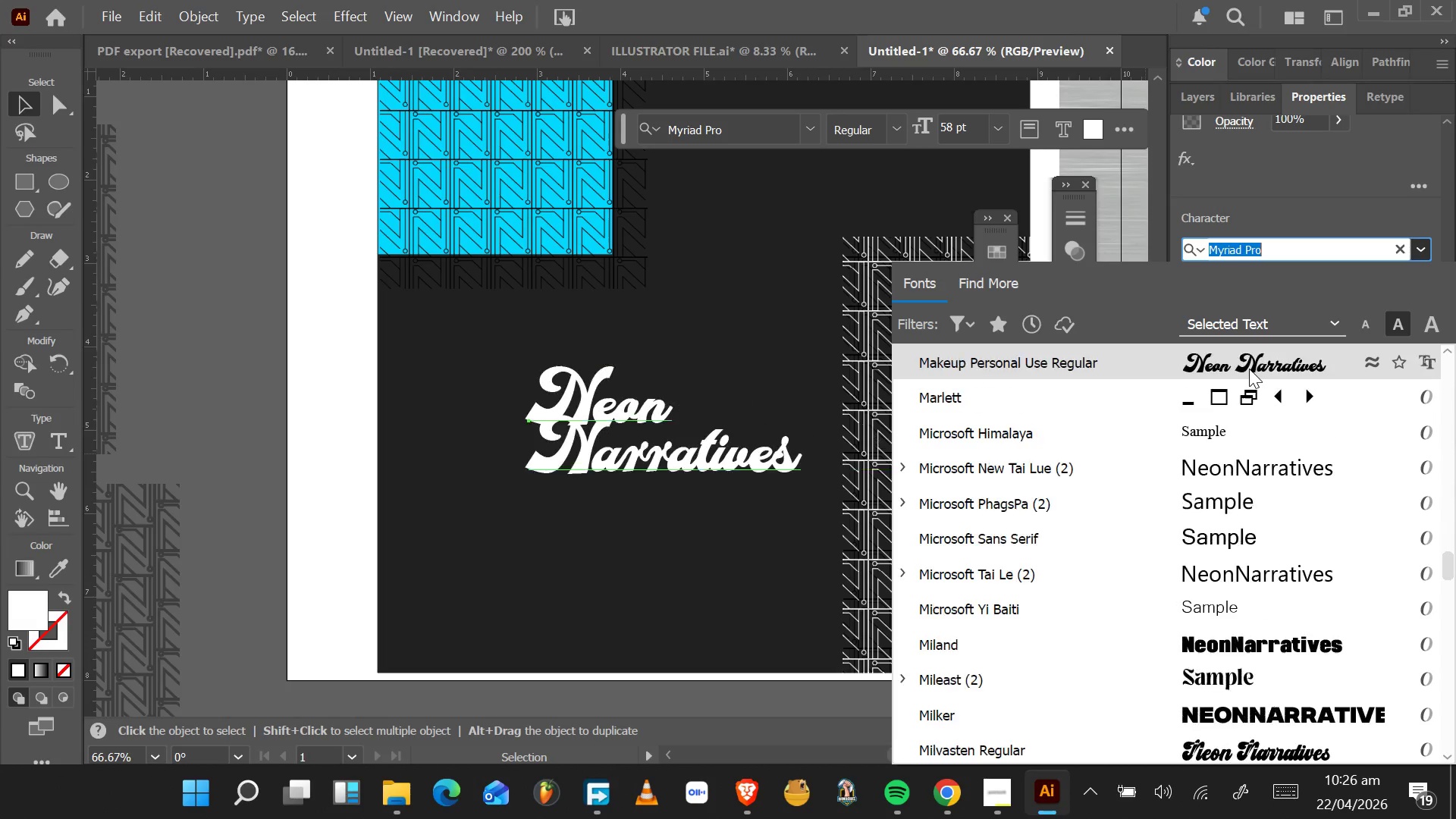 
key(ArrowUp)
 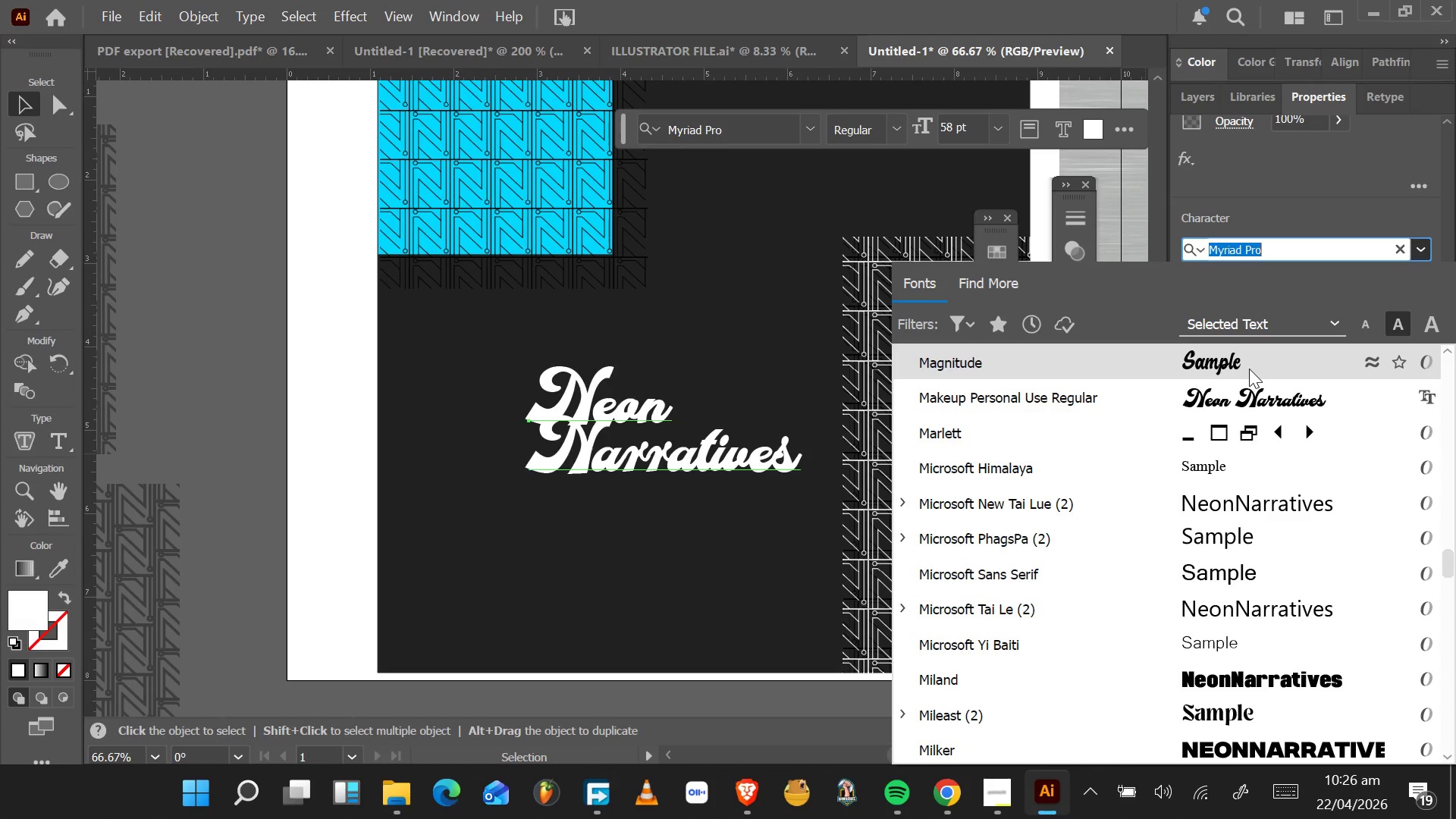 
key(ArrowUp)
 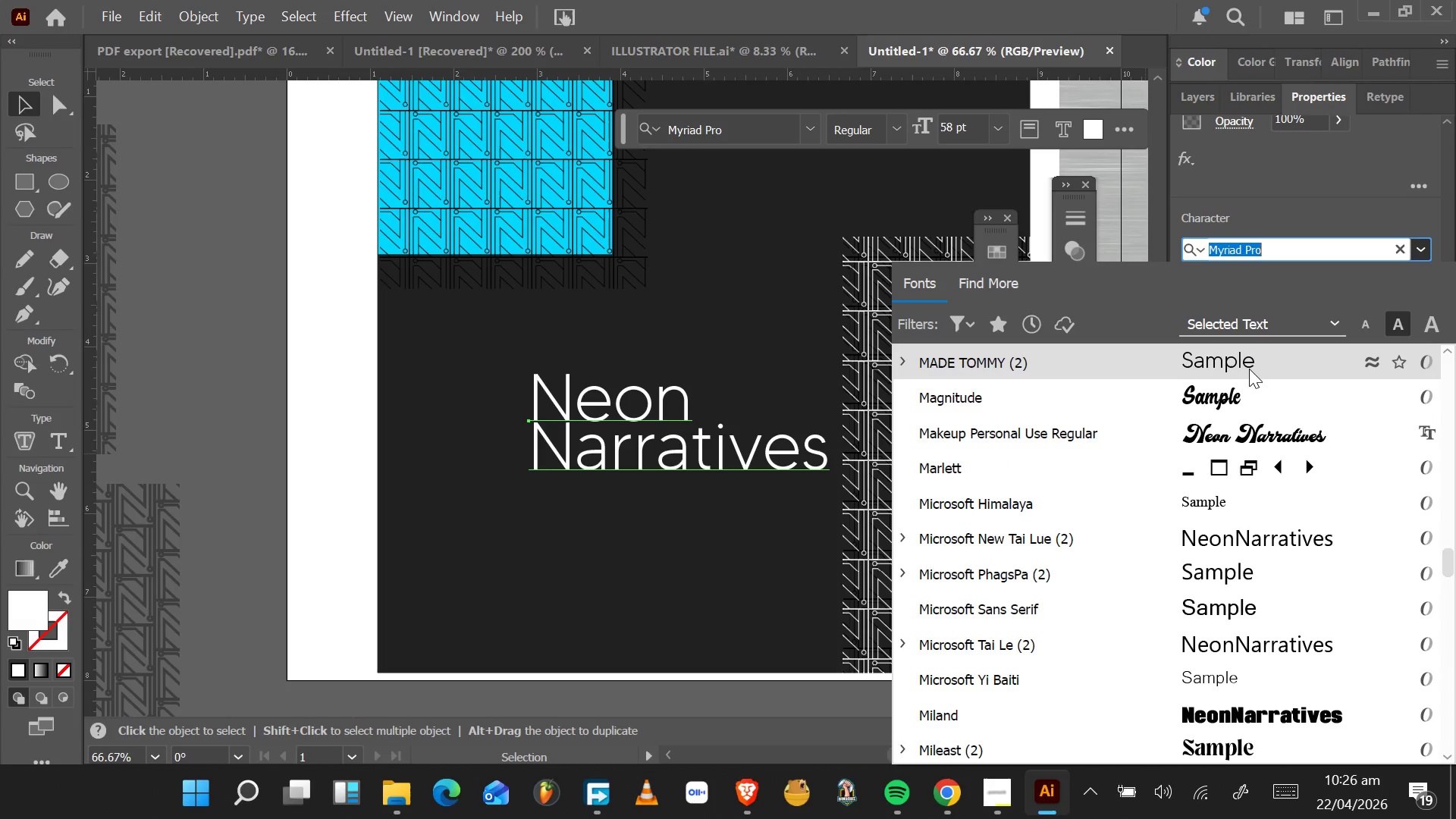 
key(ArrowUp)
 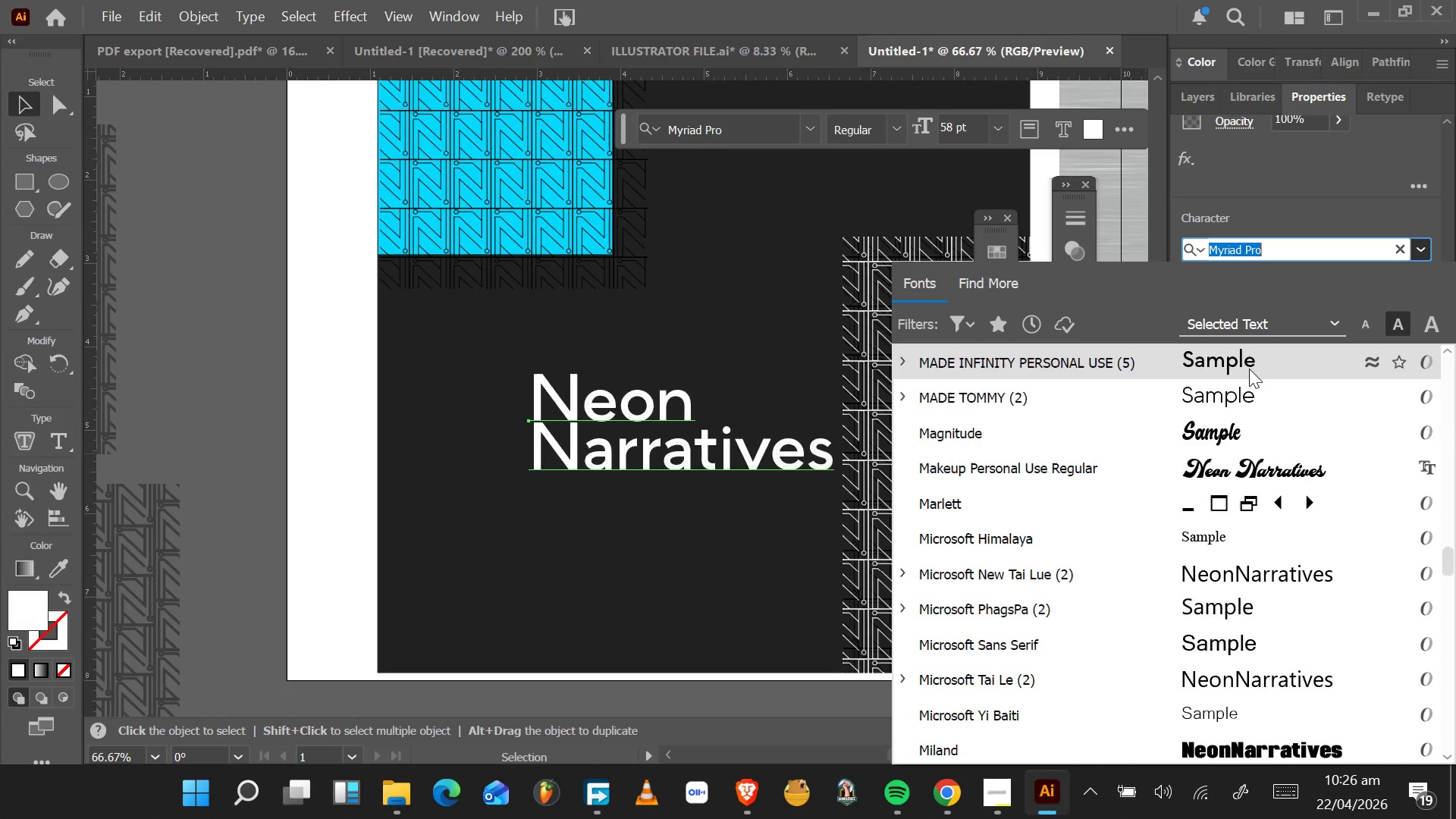 
key(ArrowUp)
 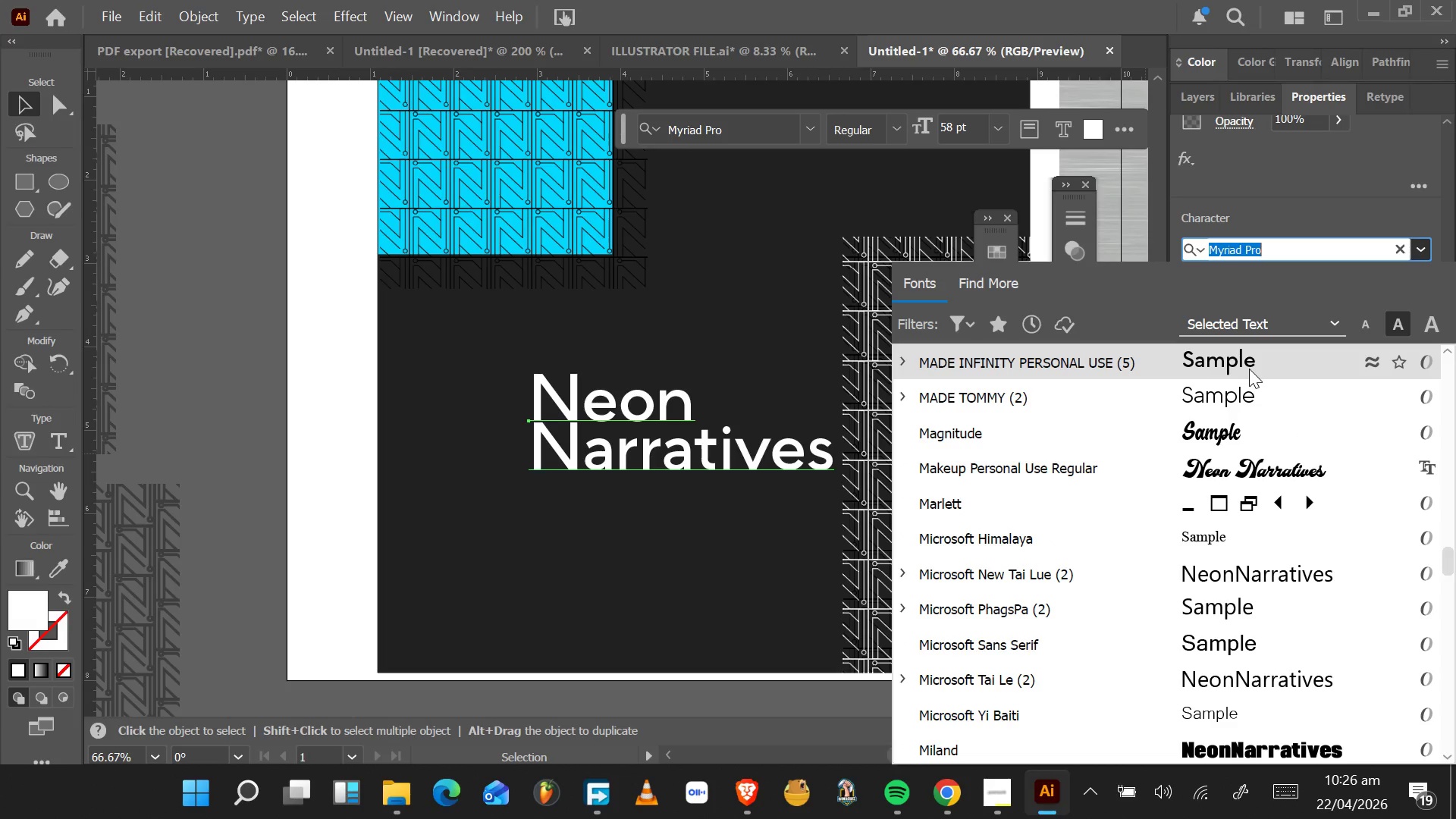 
key(ArrowUp)
 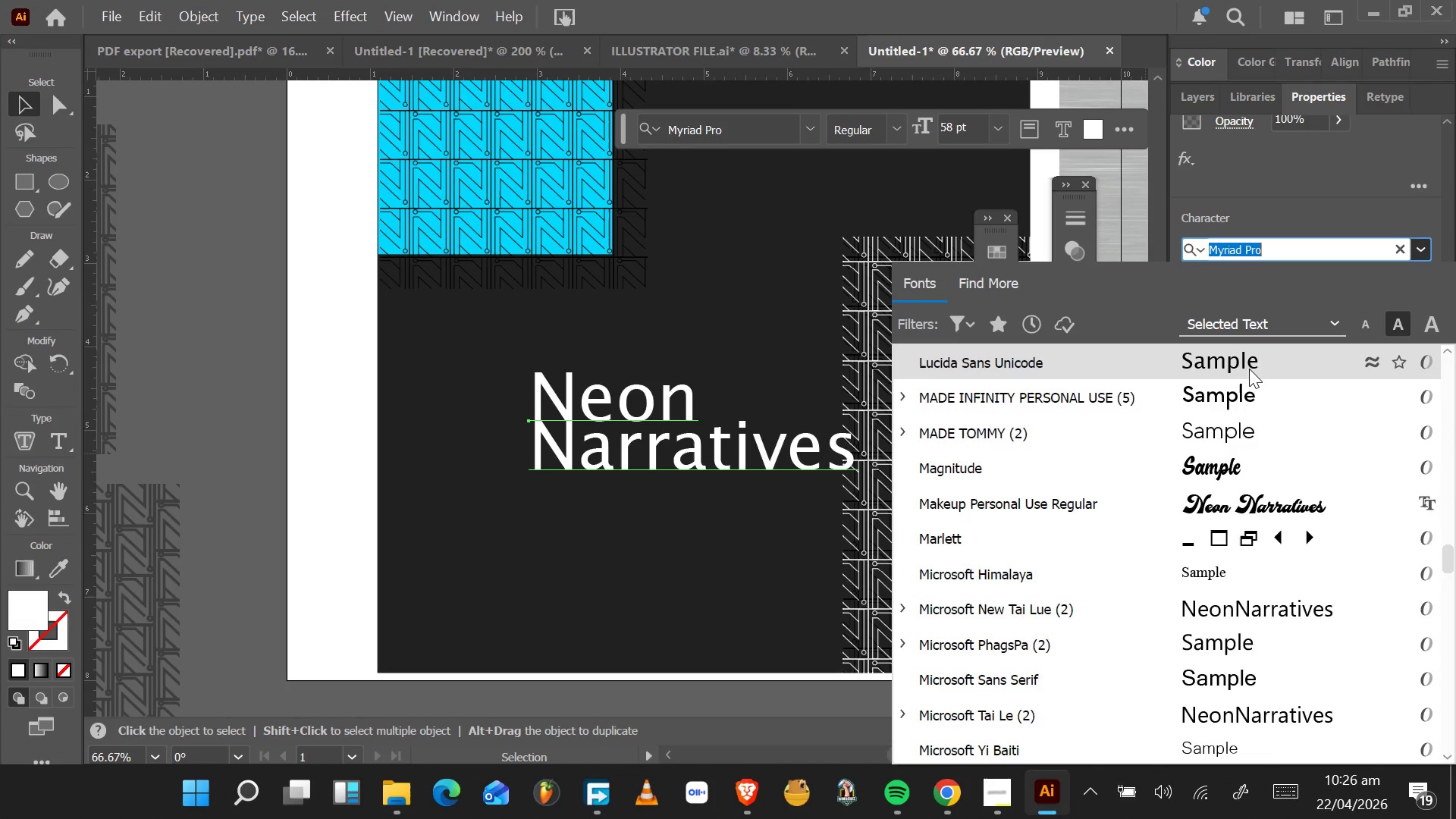 
key(ArrowUp)
 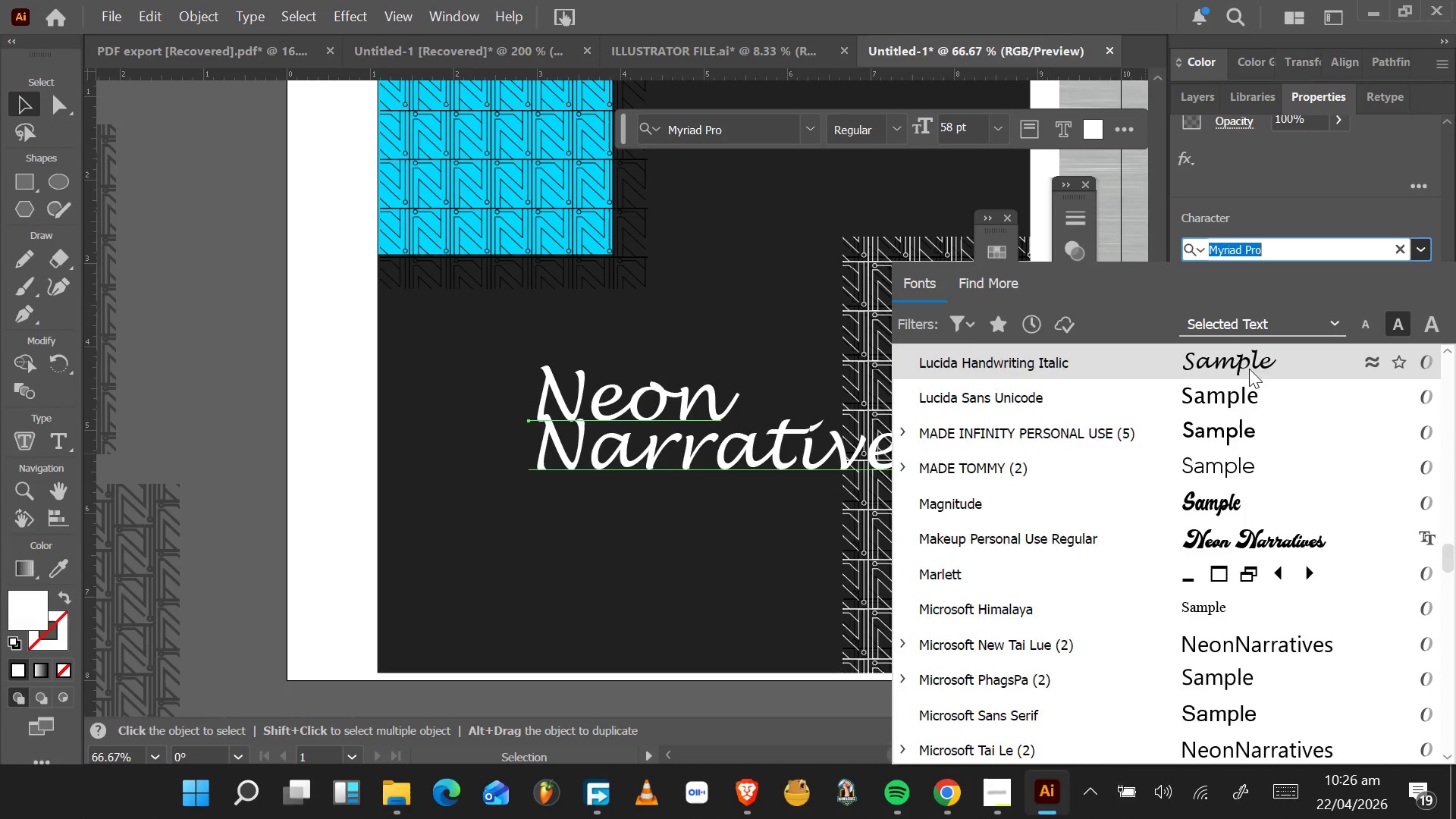 
key(ArrowUp)
 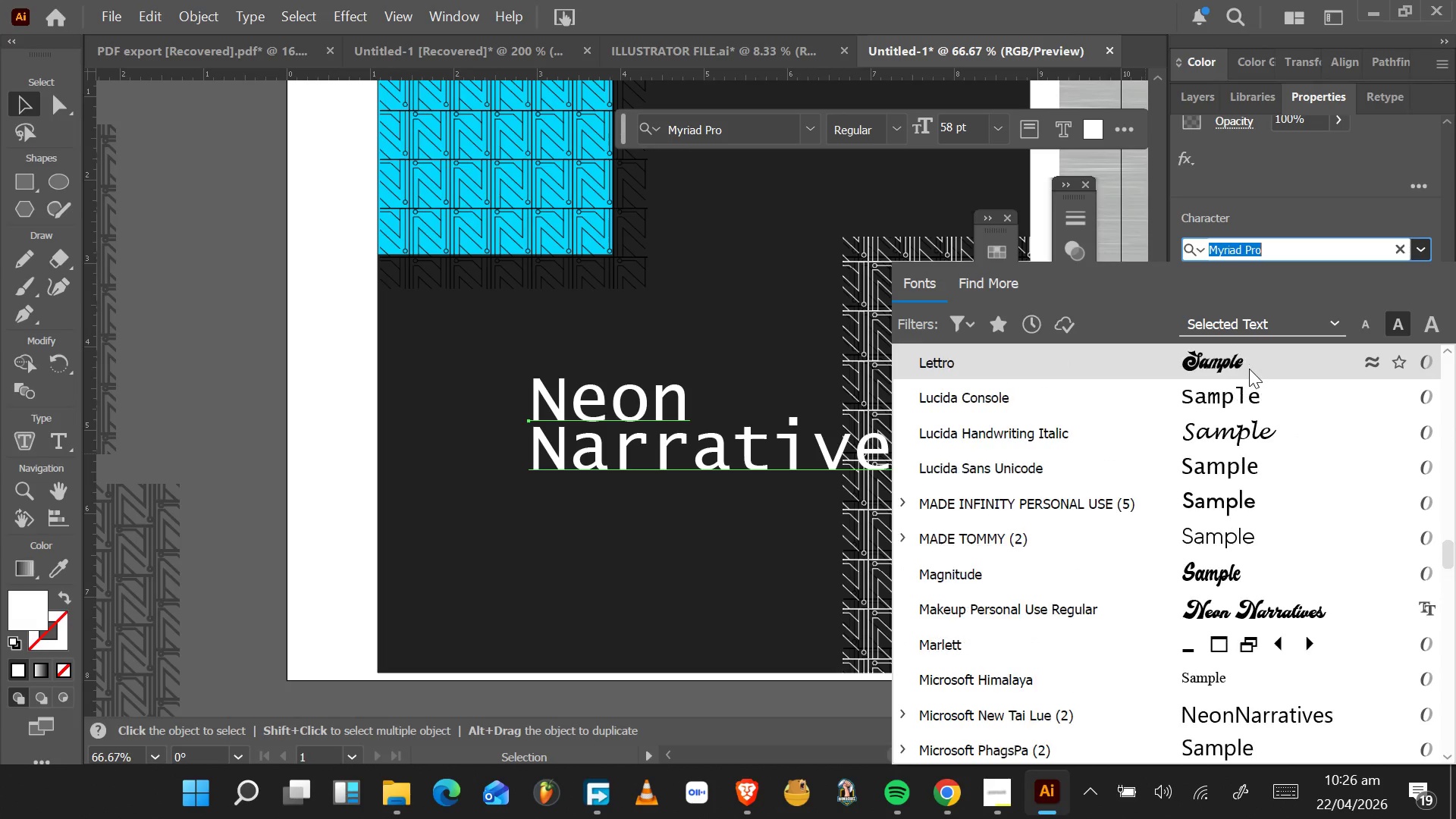 
key(ArrowUp)
 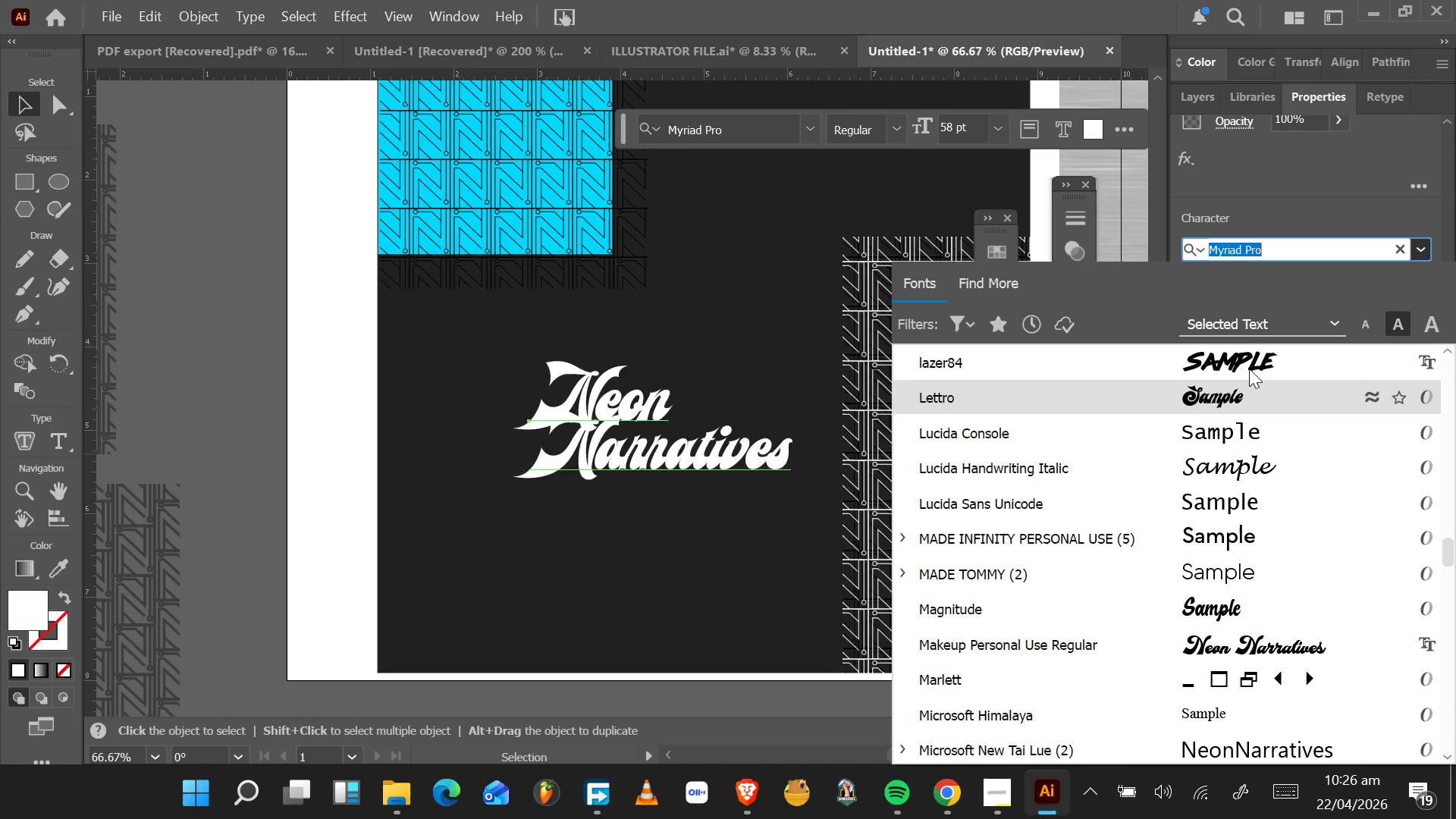 
key(ArrowUp)
 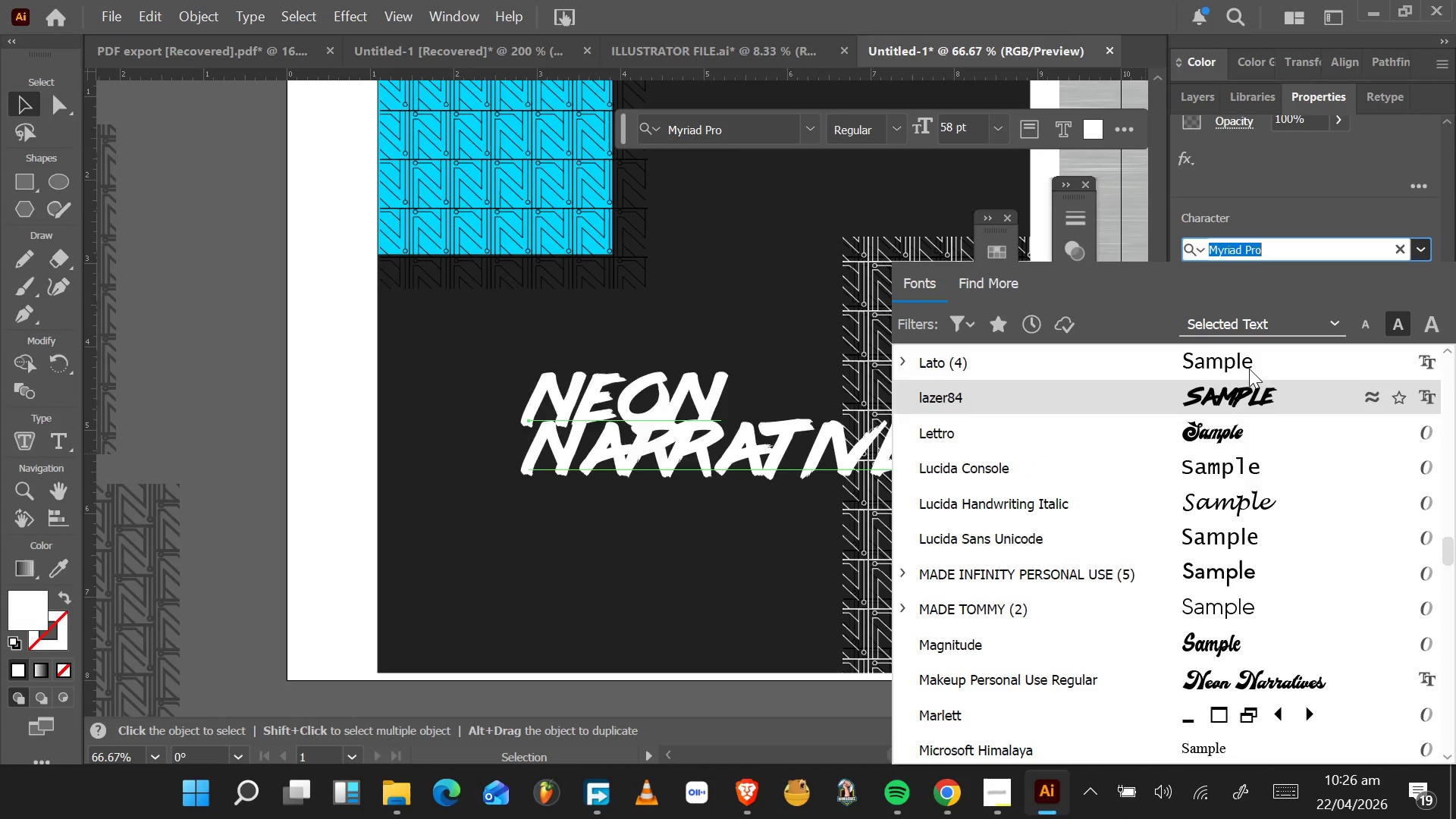 
key(ArrowUp)
 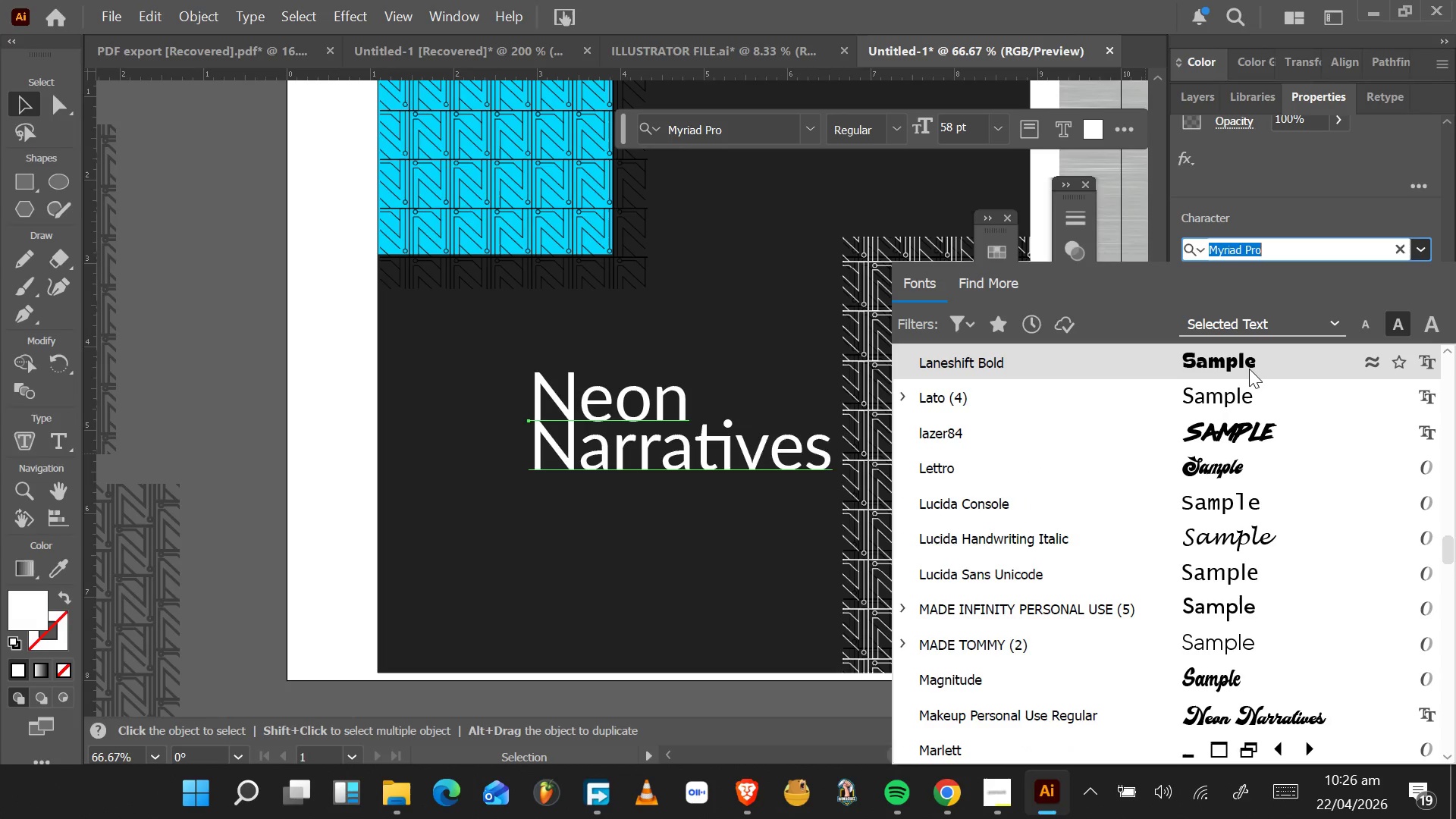 
key(ArrowUp)
 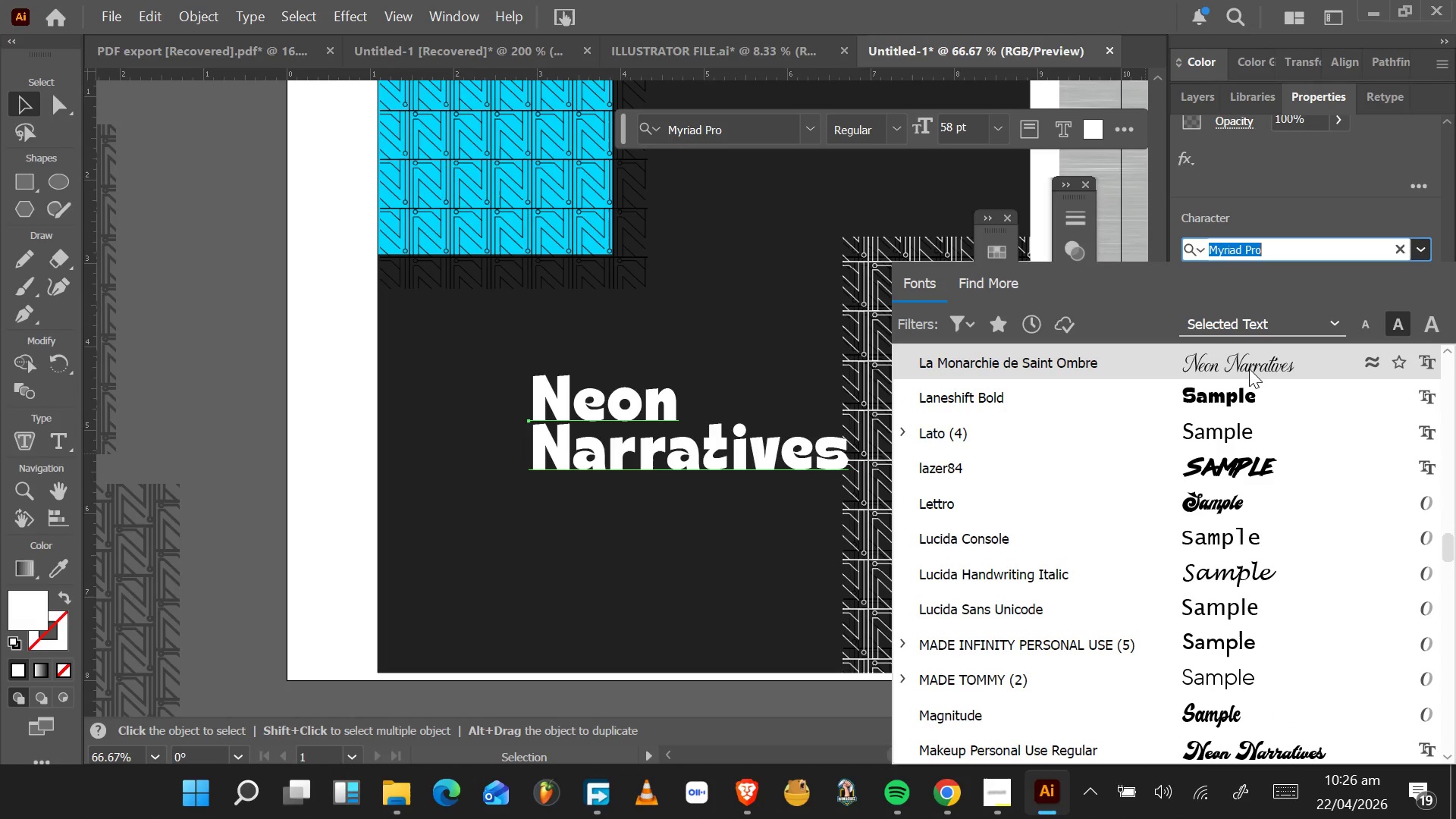 
key(ArrowUp)
 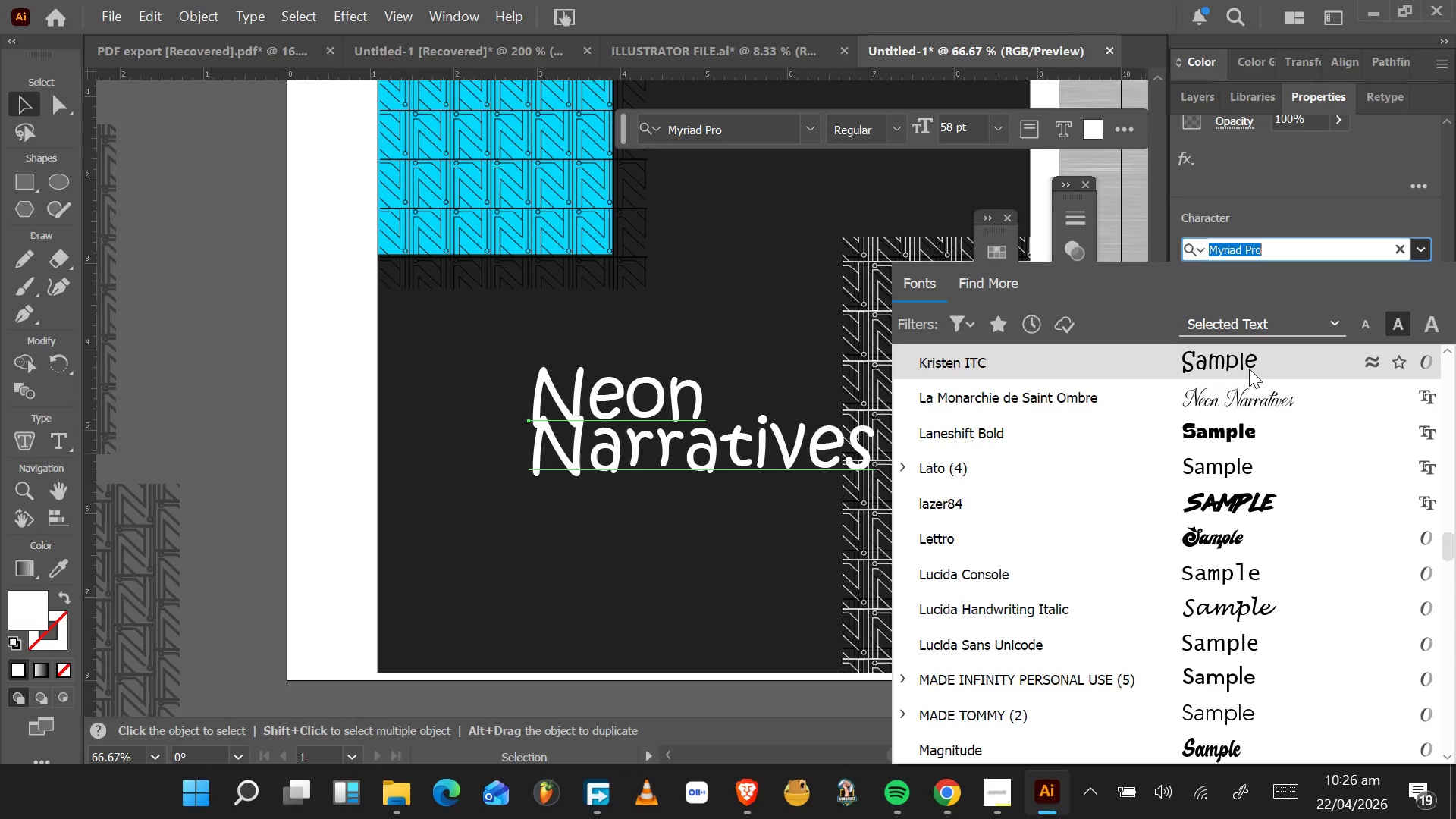 
key(ArrowUp)
 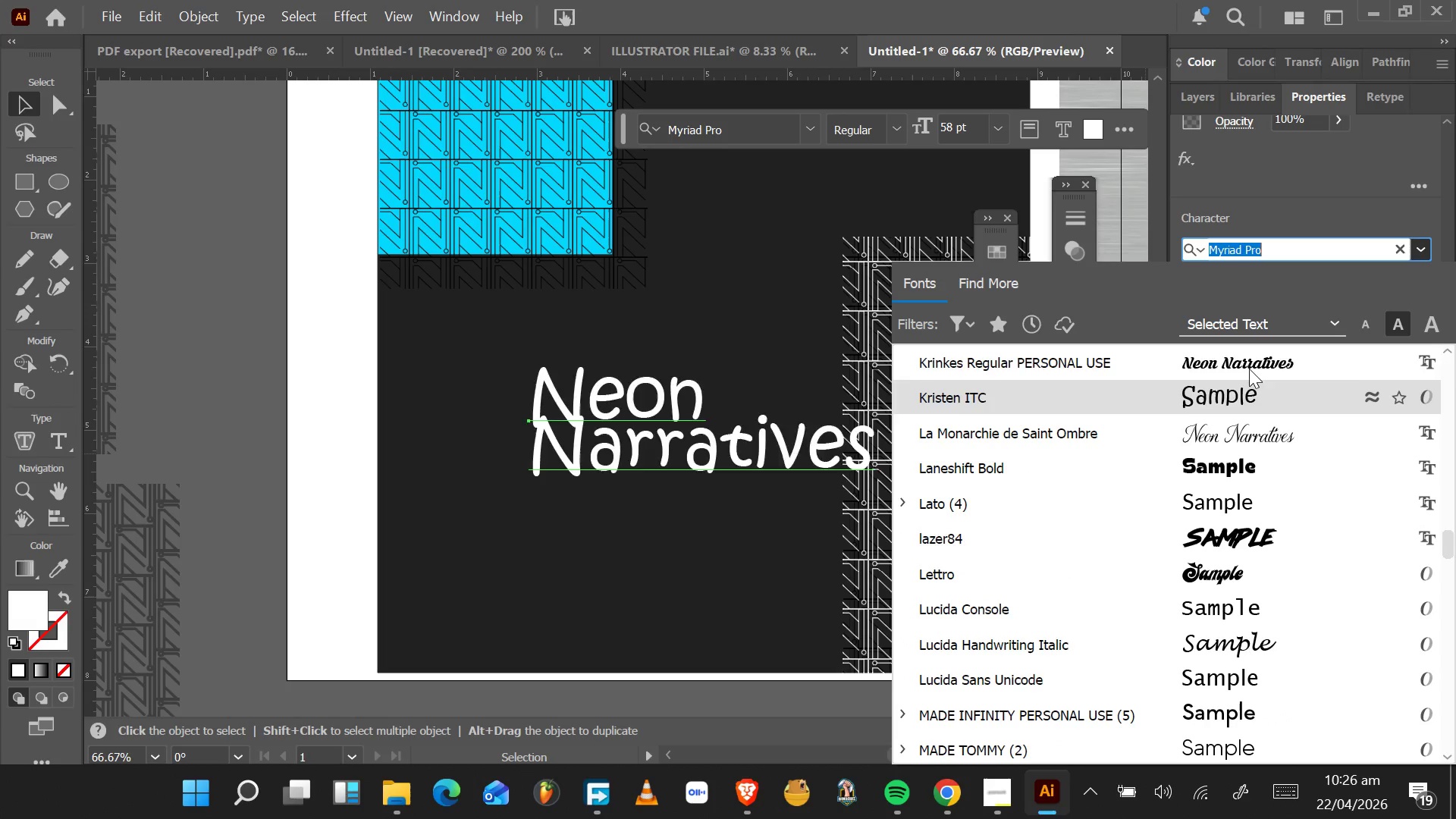 
key(ArrowUp)
 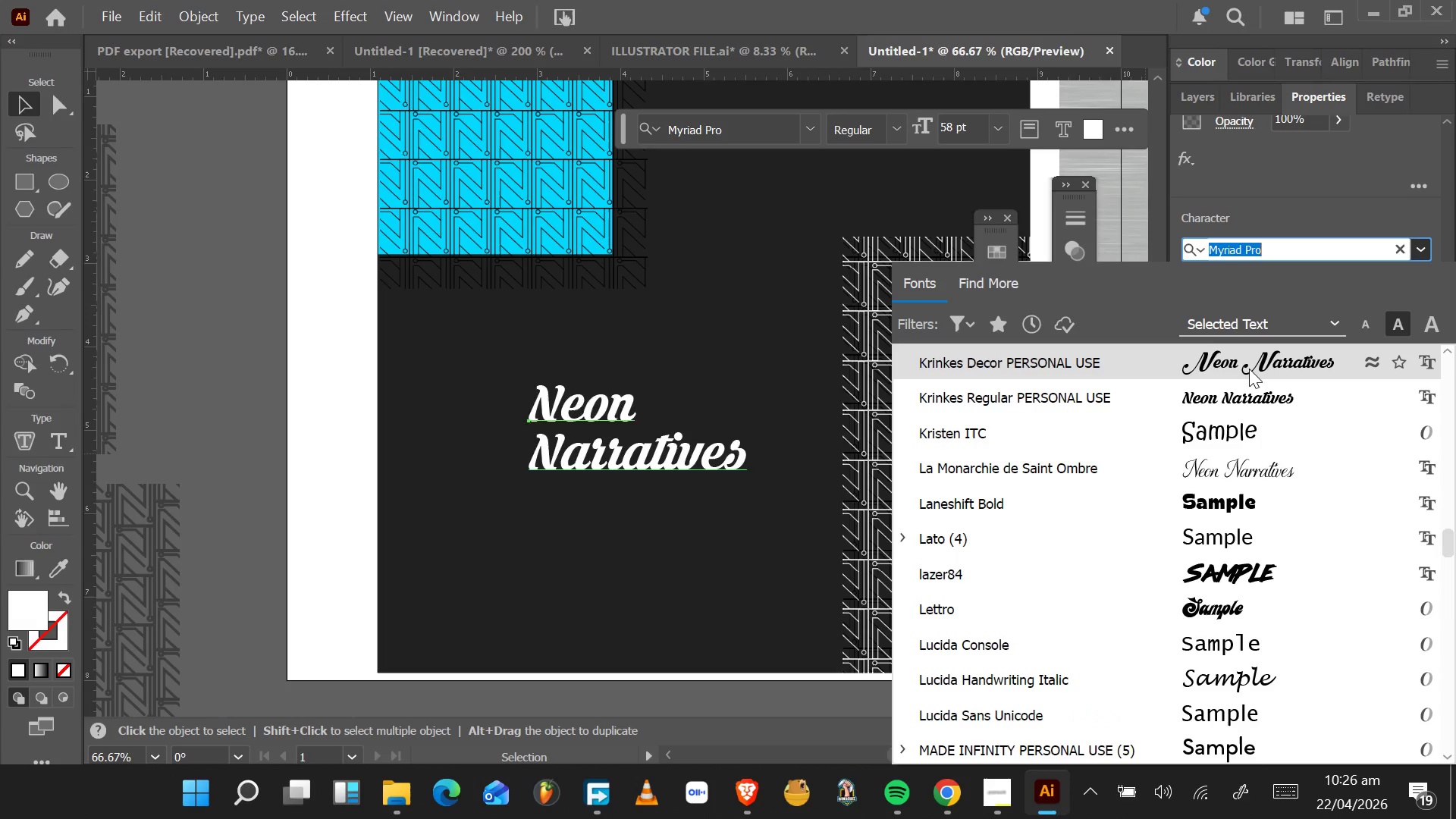 
key(ArrowUp)
 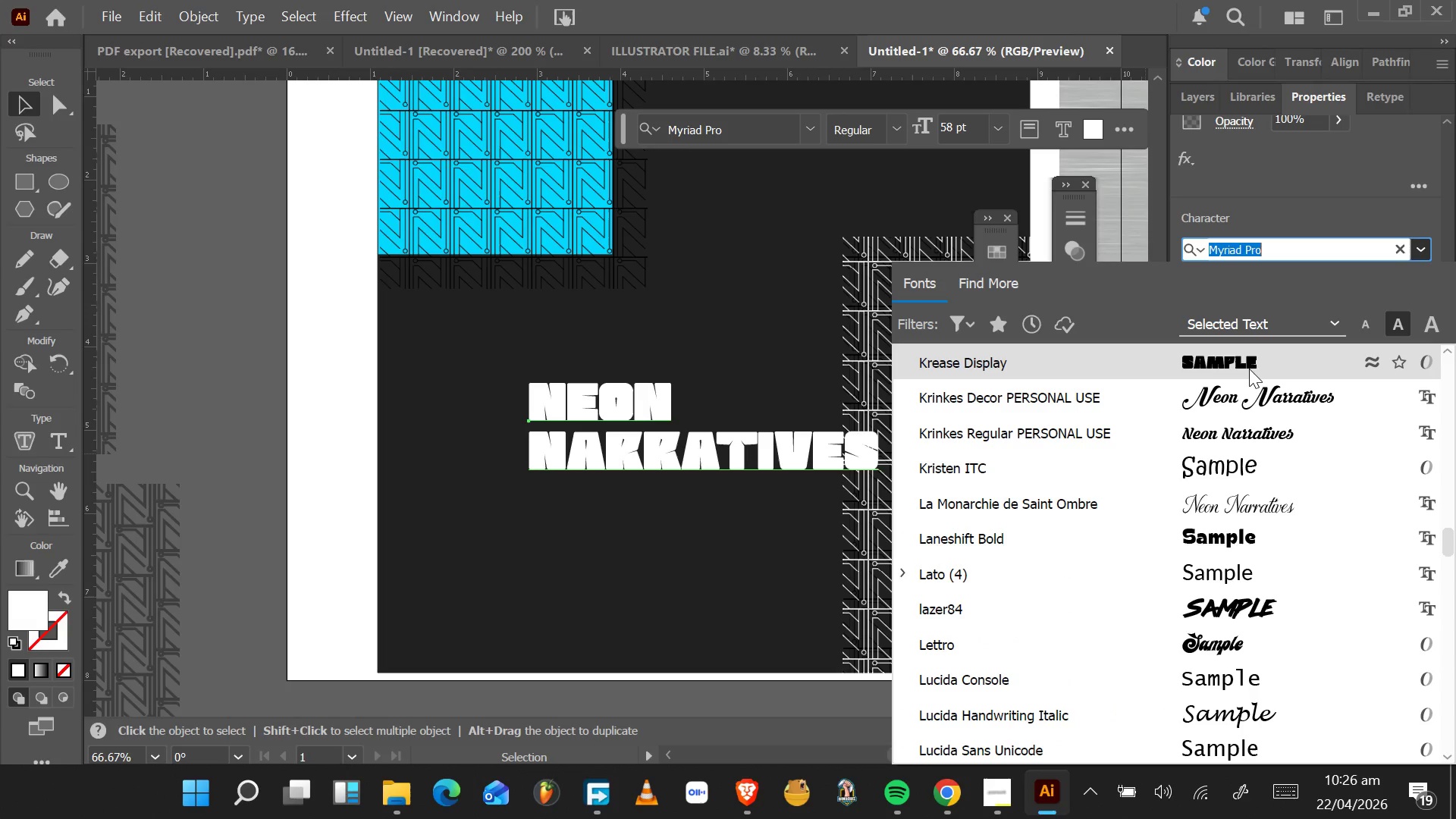 
key(ArrowUp)
 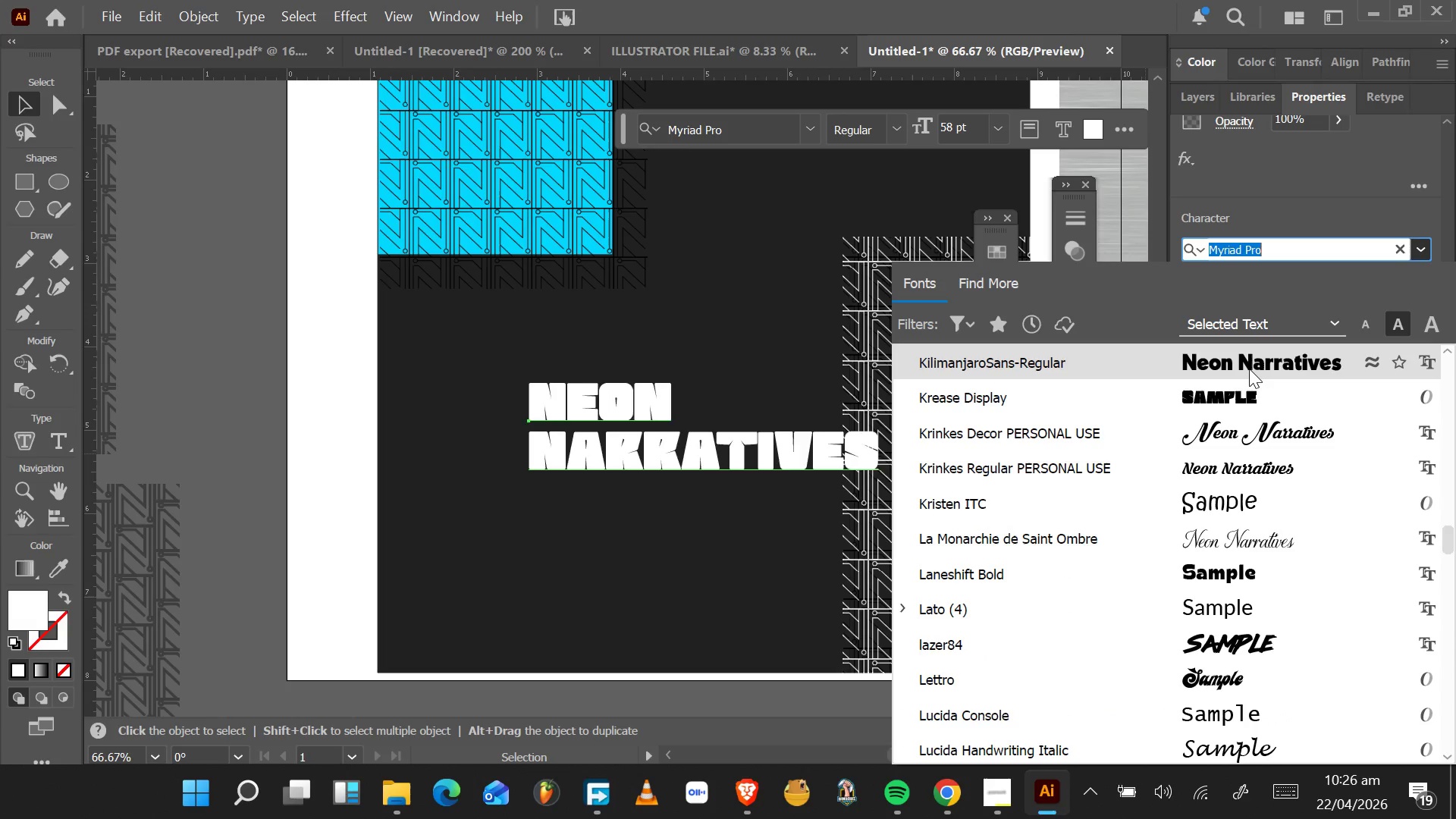 
key(ArrowUp)
 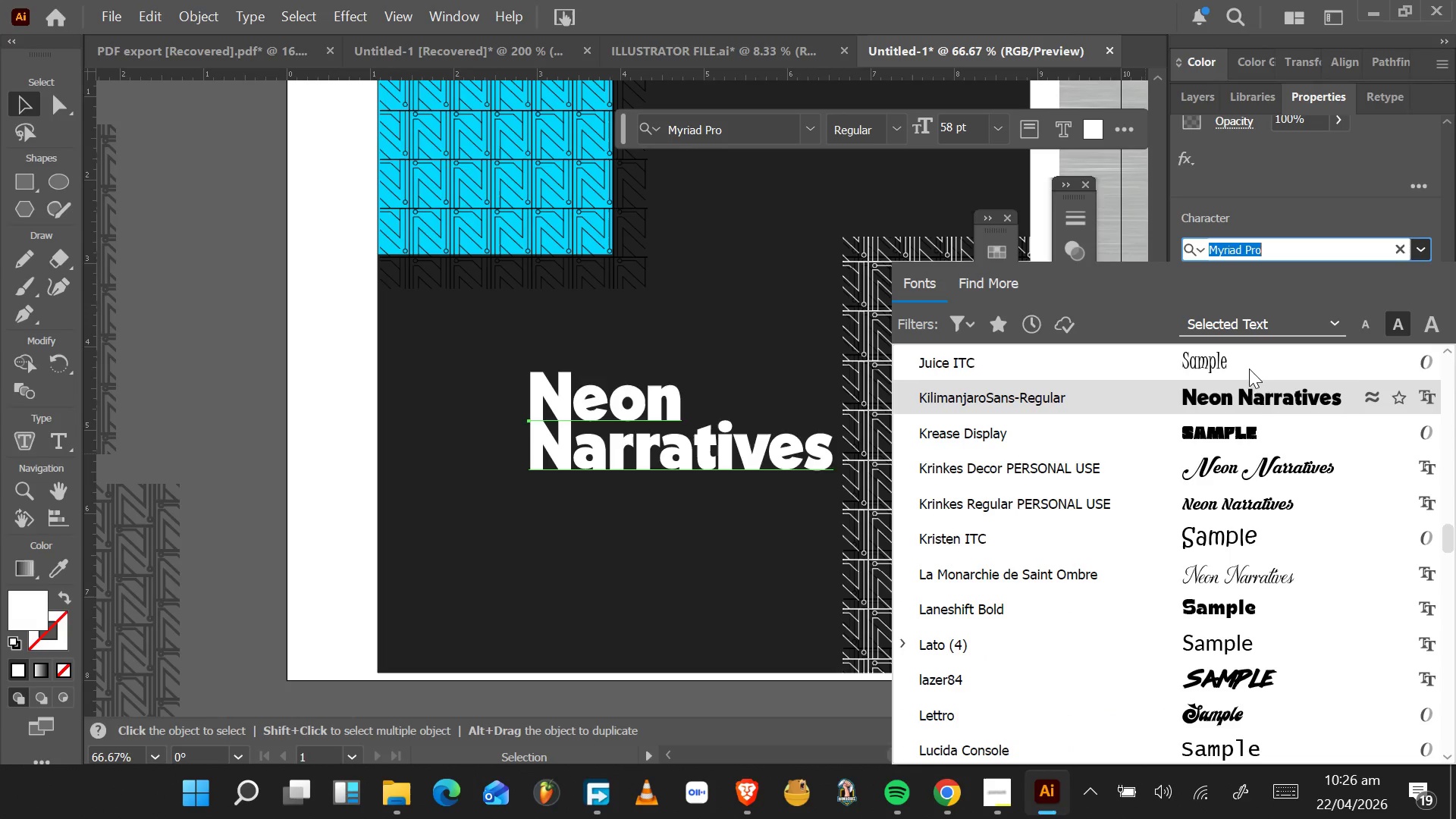 
key(ArrowUp)
 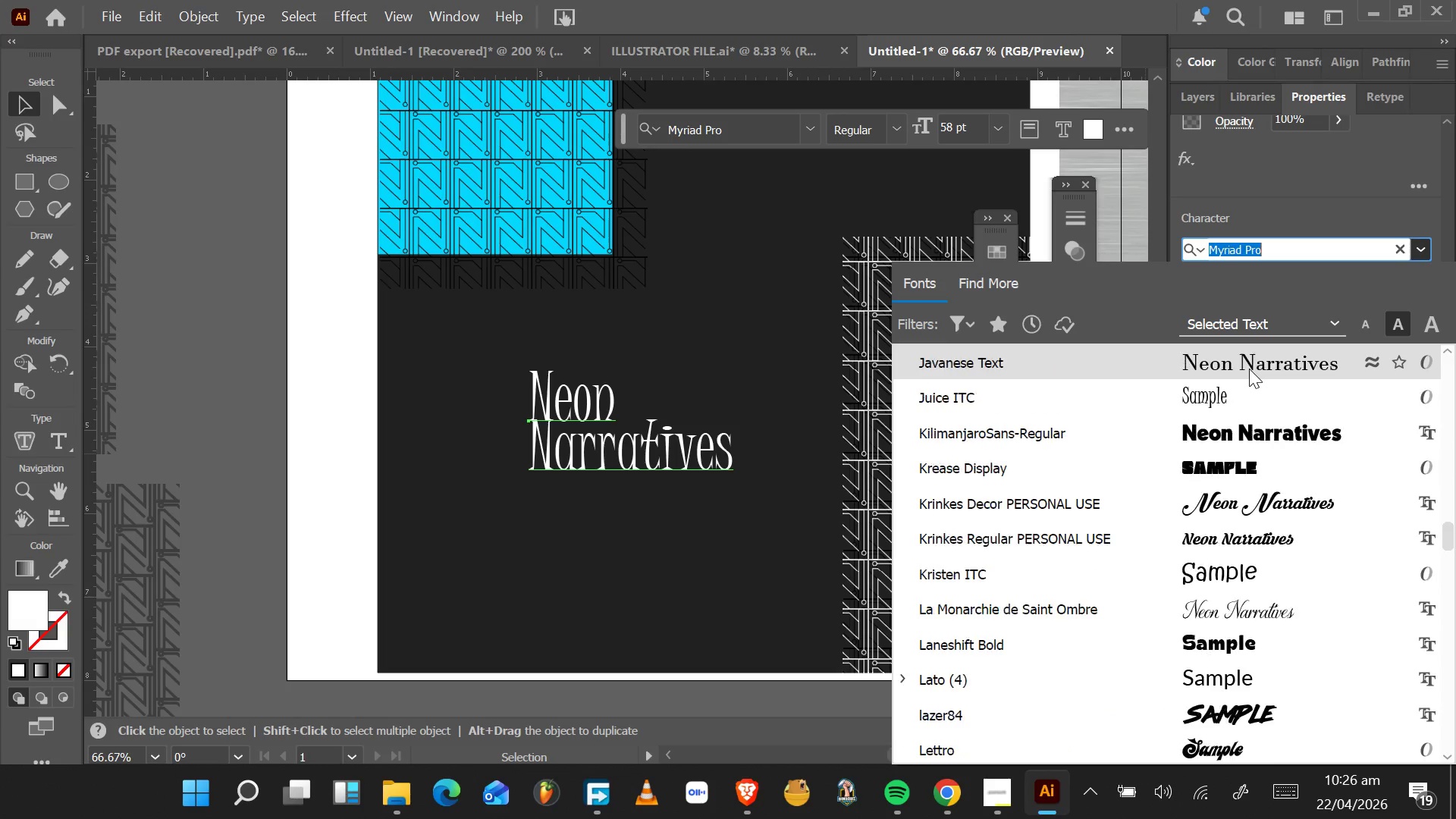 
key(ArrowUp)
 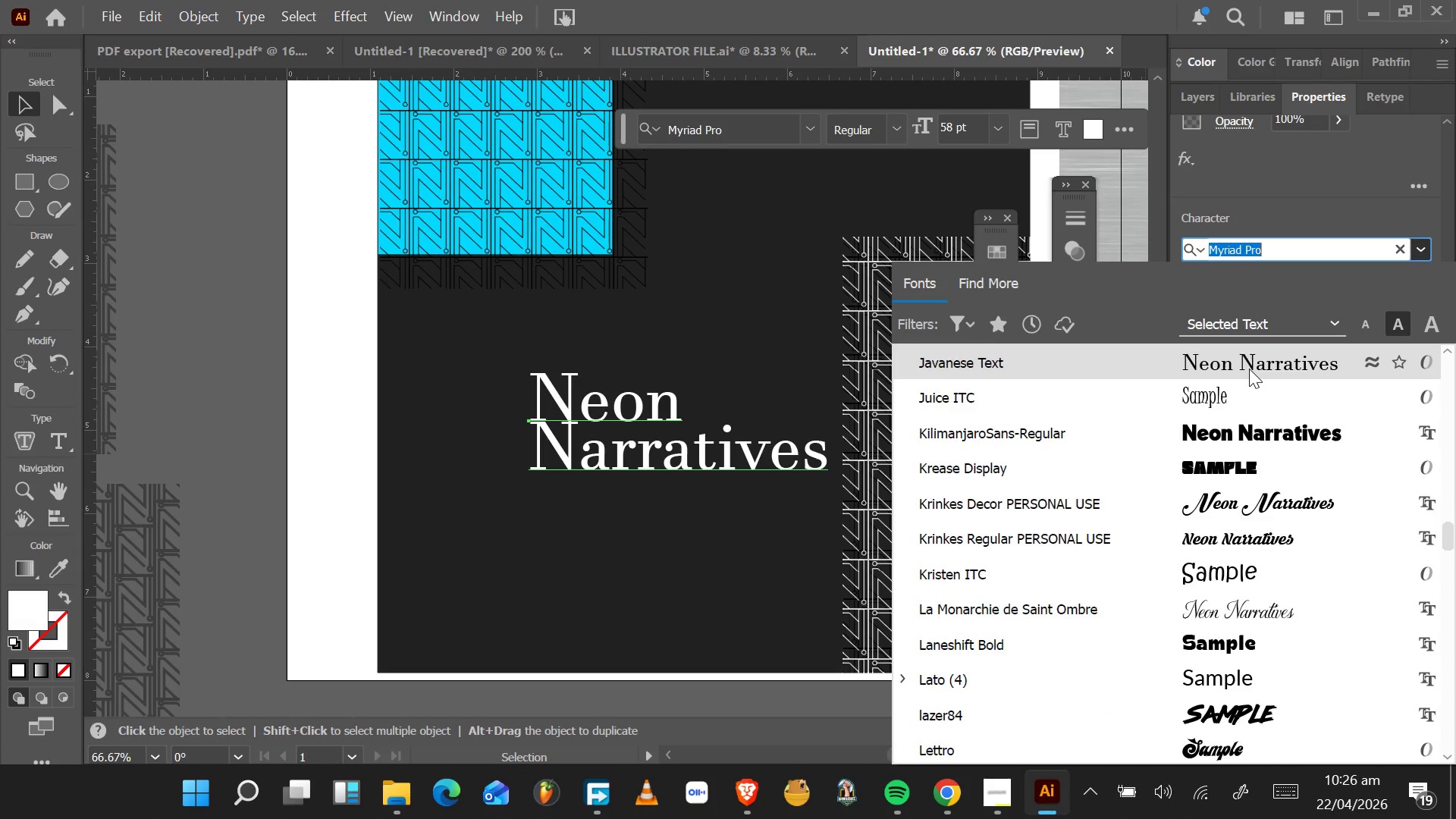 
key(ArrowUp)
 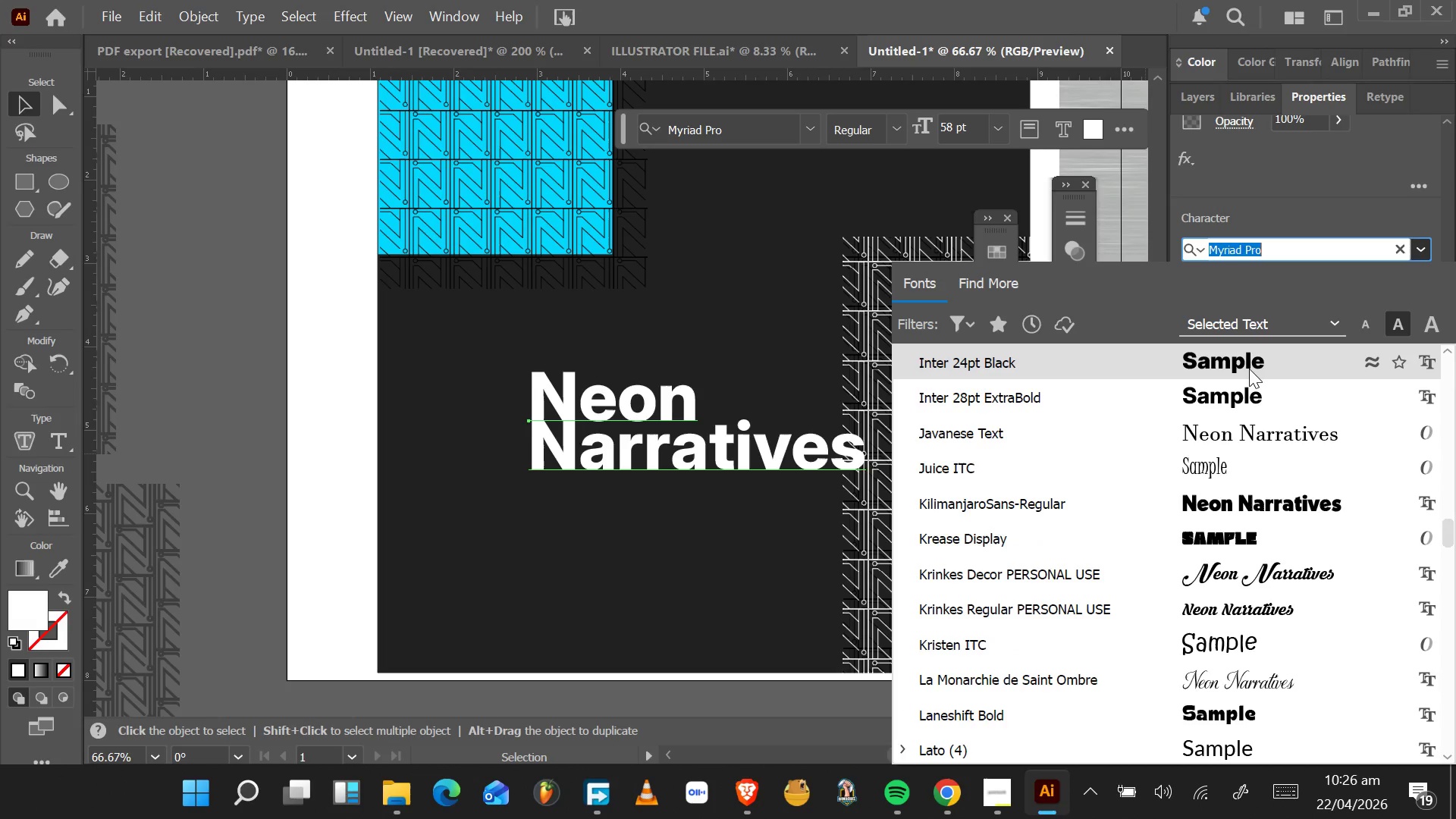 
key(ArrowUp)
 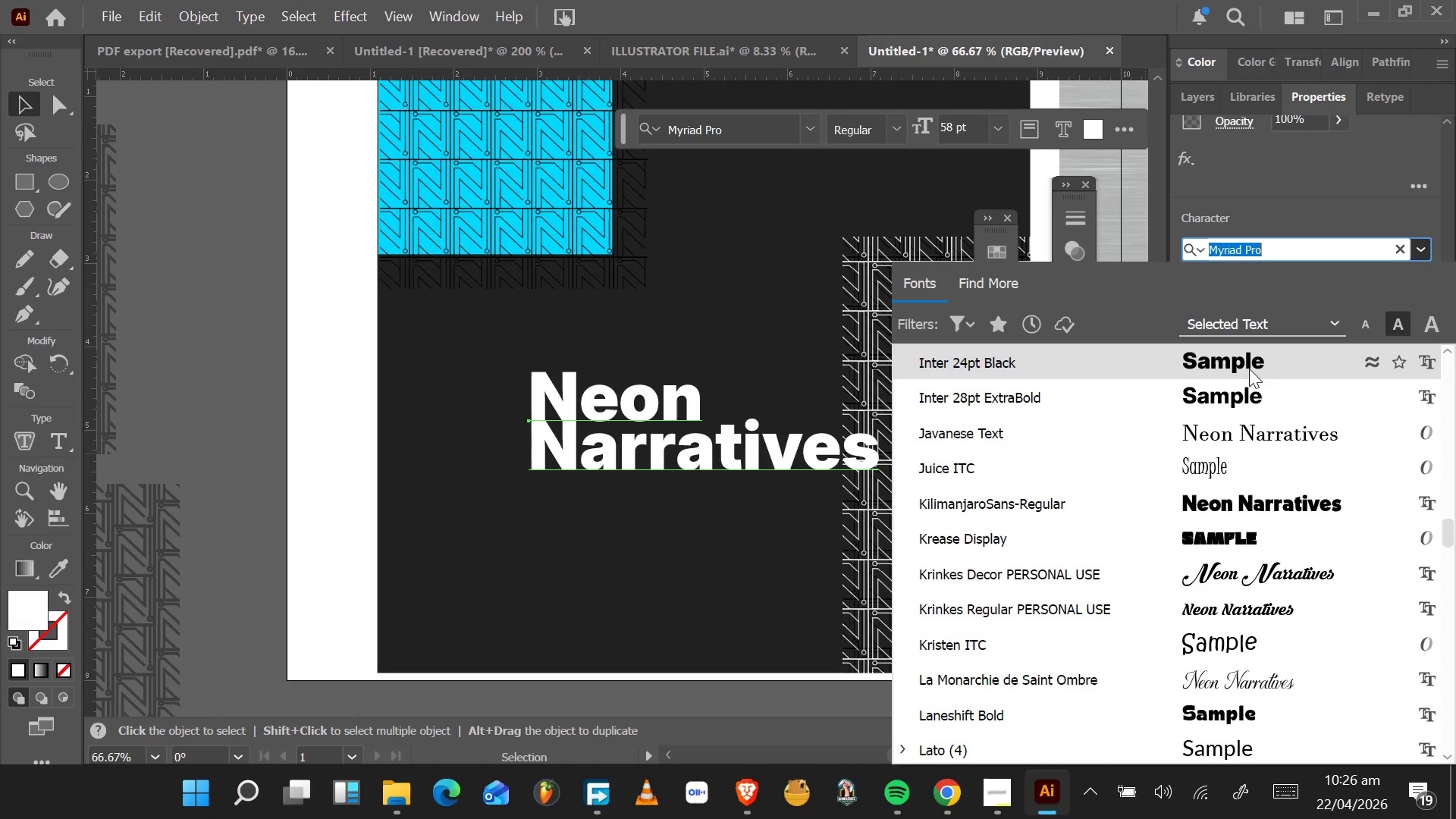 
key(ArrowDown)
 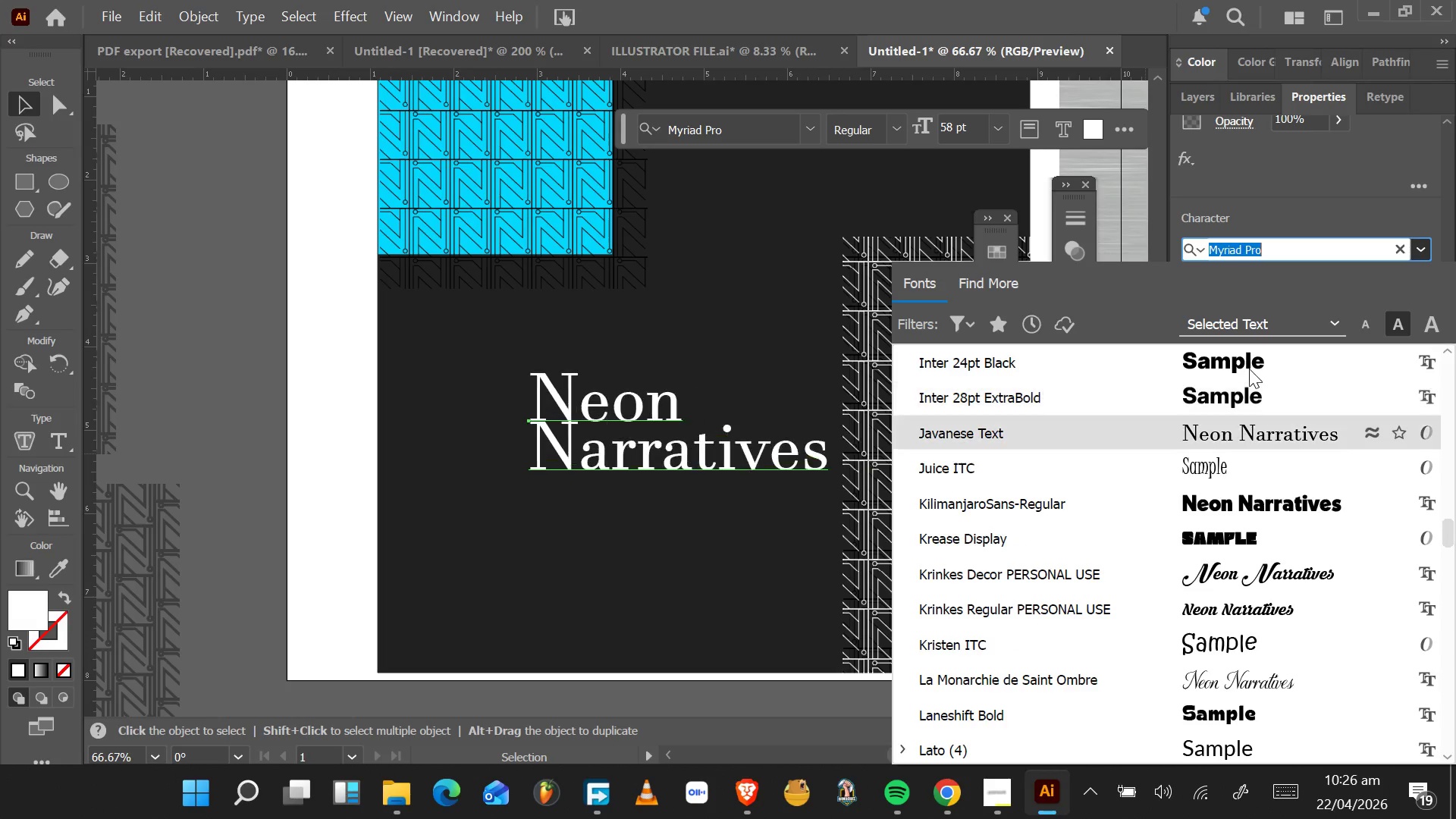 
key(ArrowDown)
 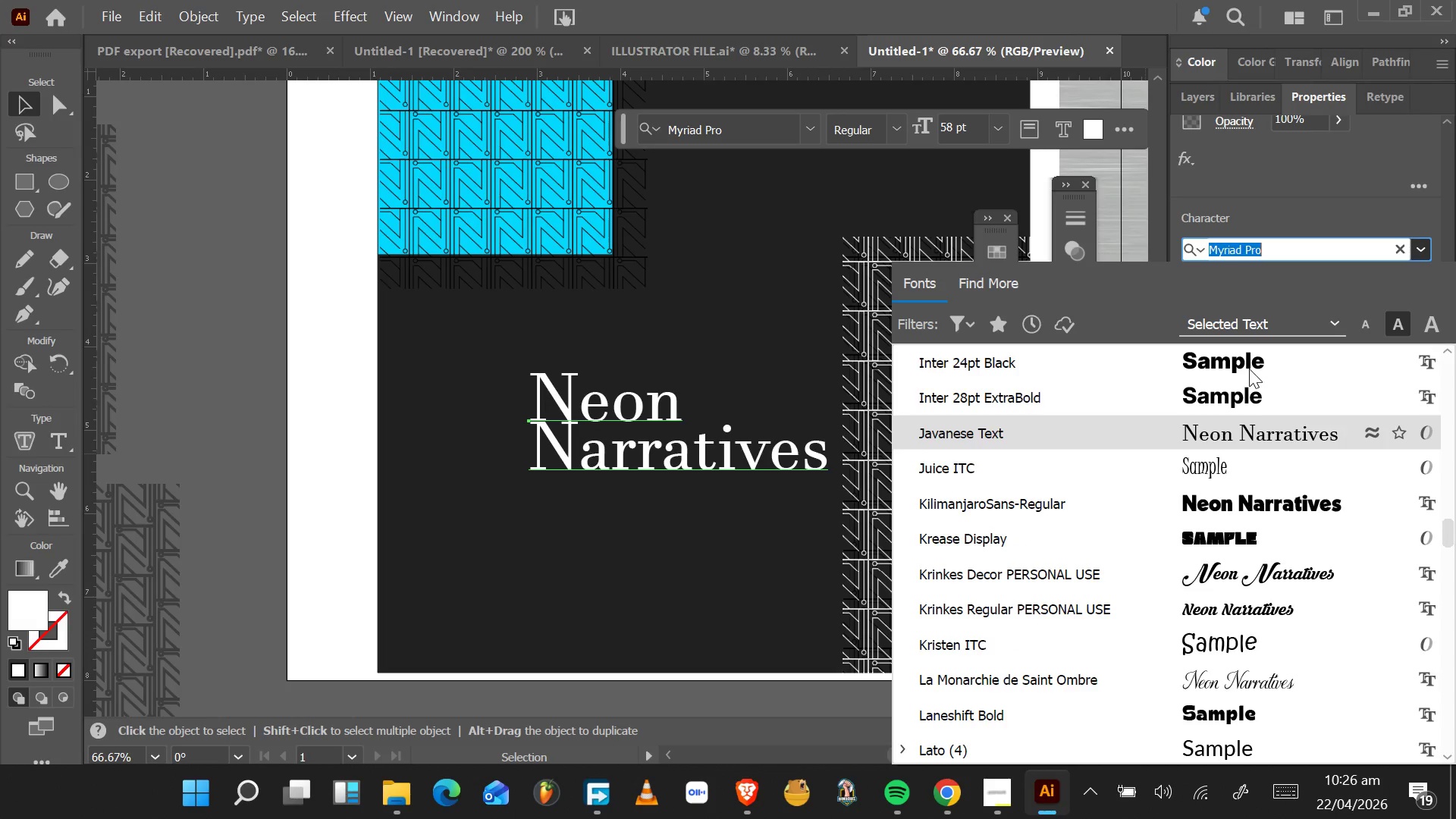 
key(ArrowUp)
 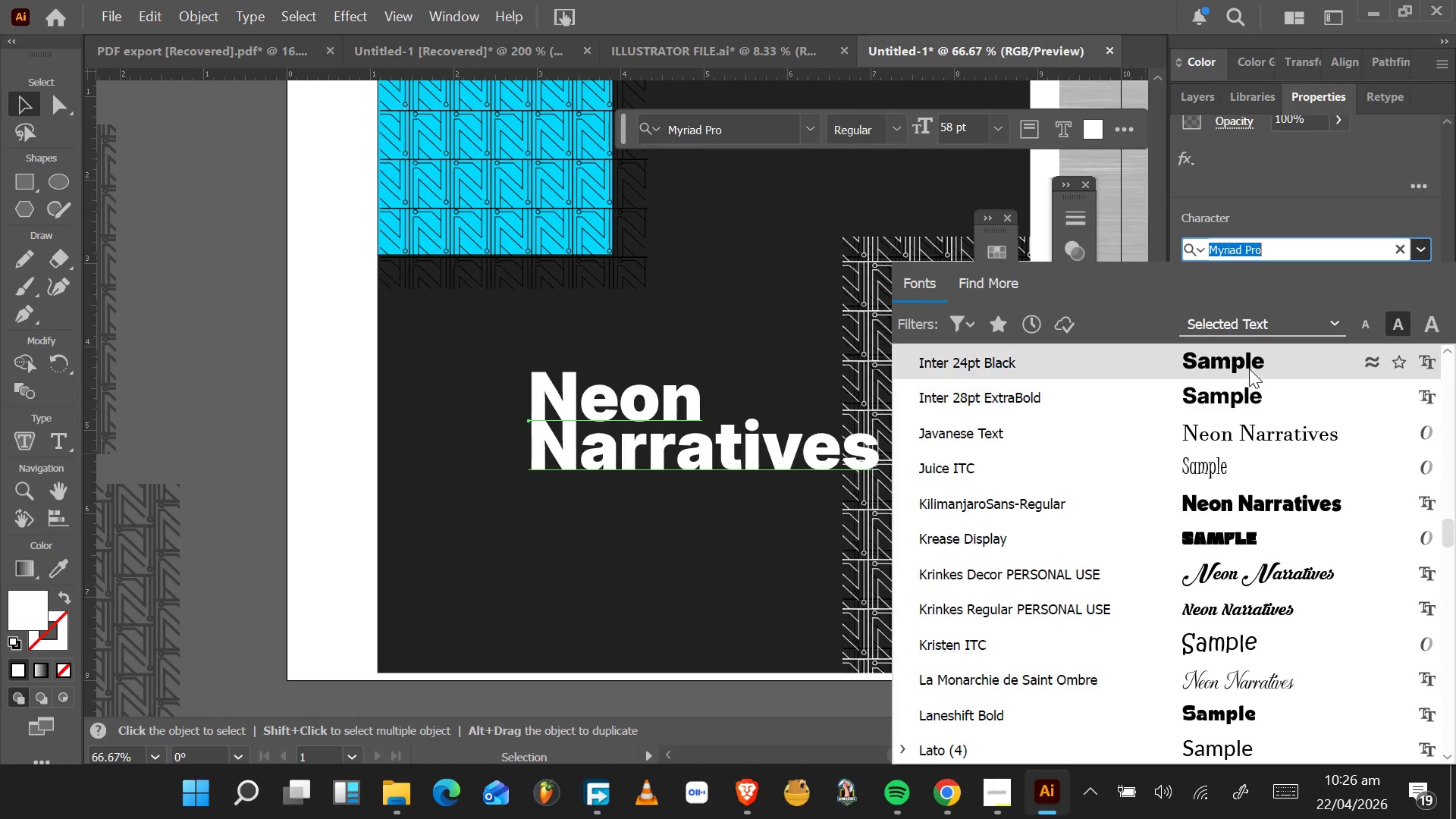 
key(ArrowUp)
 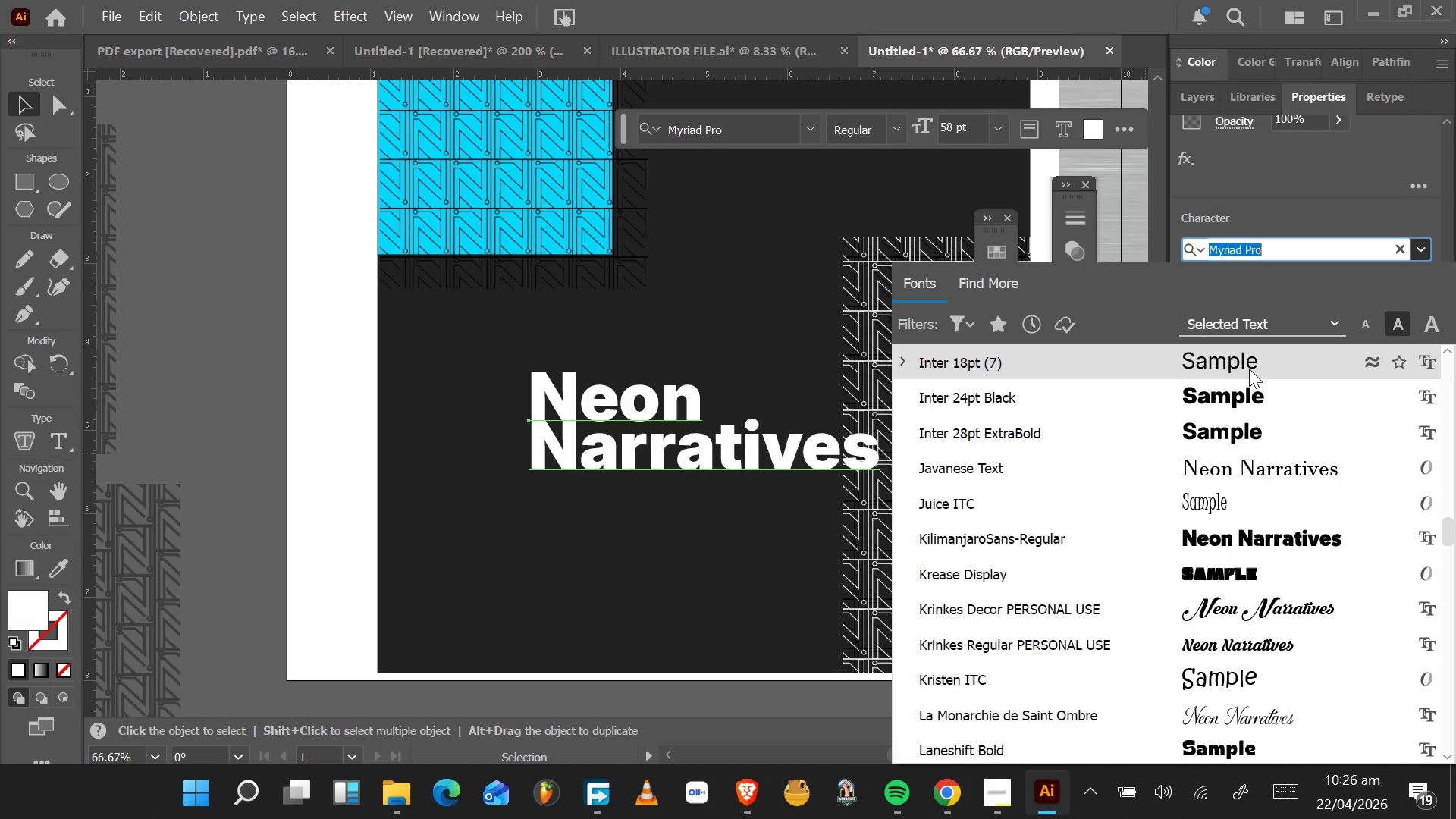 
key(ArrowUp)
 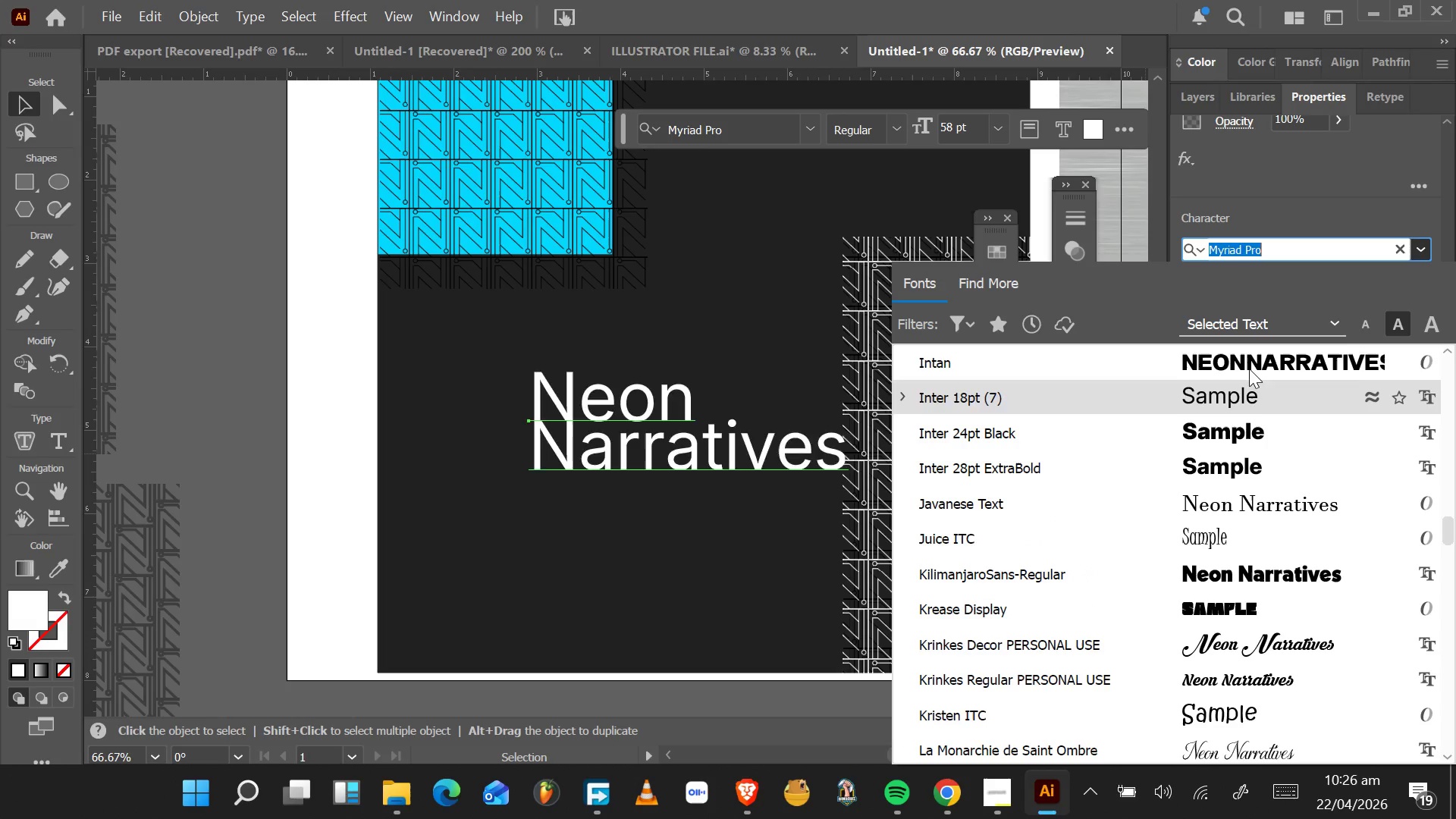 
key(ArrowUp)
 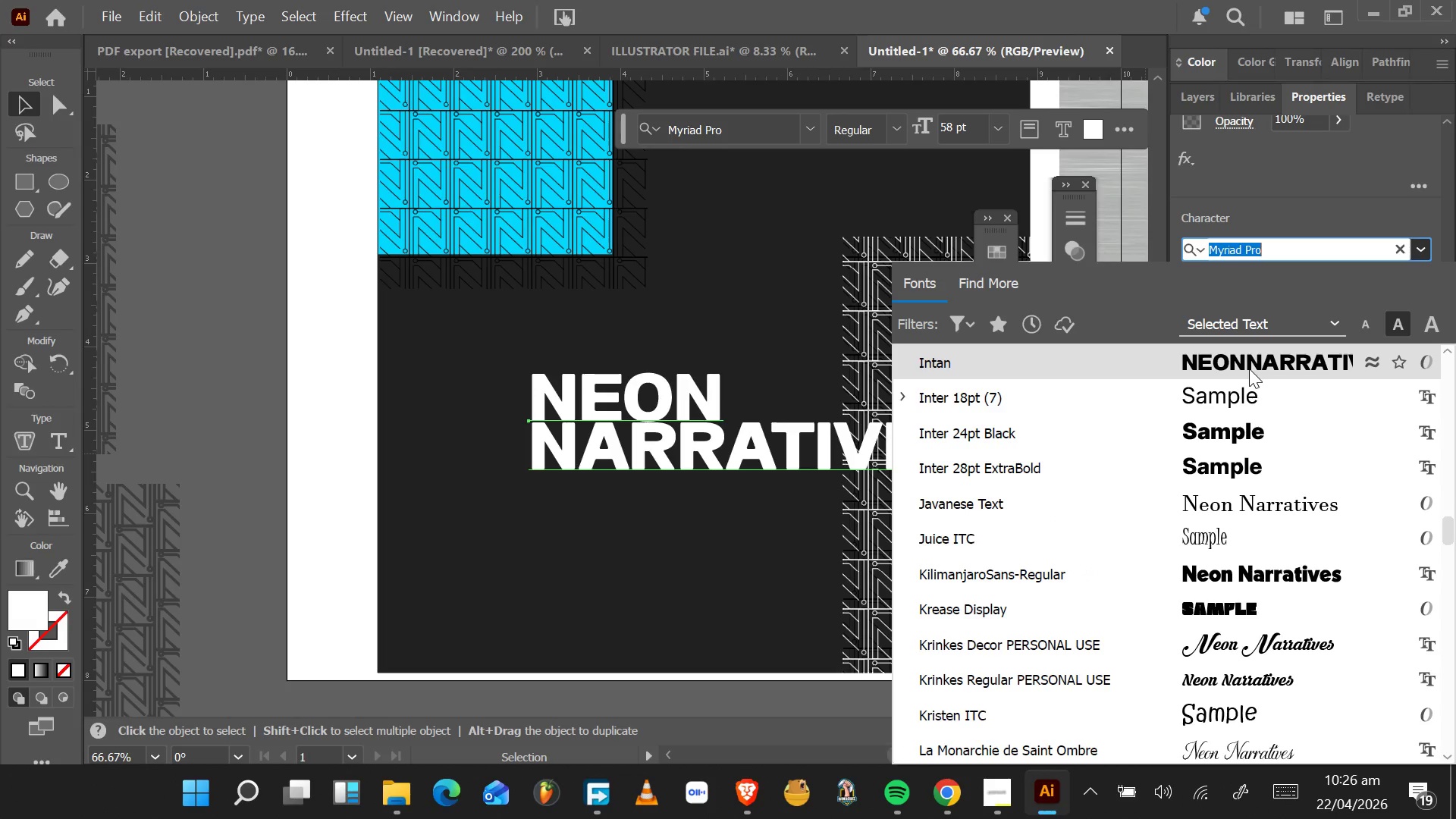 
key(ArrowDown)
 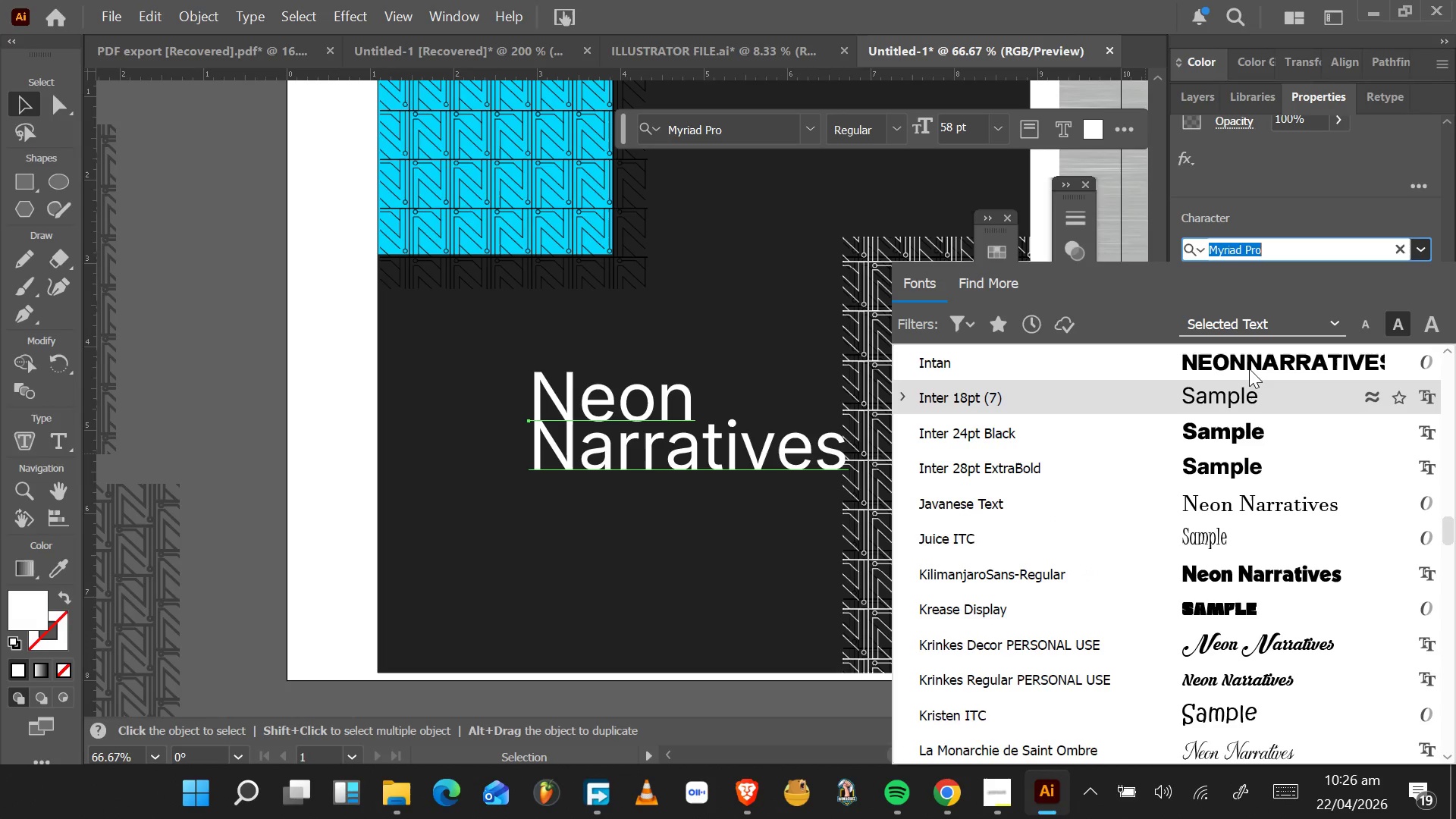 
key(ArrowUp)
 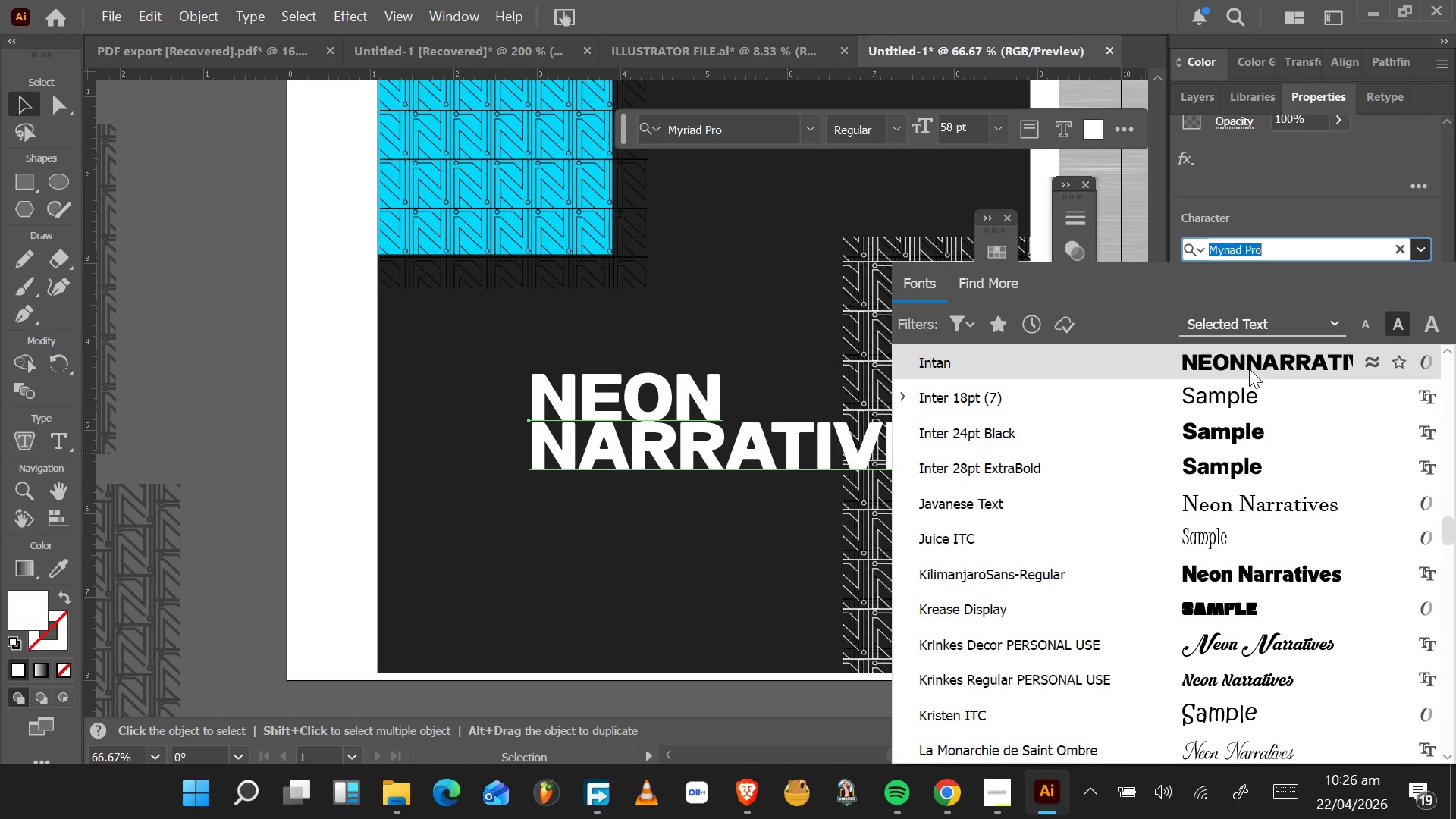 
key(ArrowUp)
 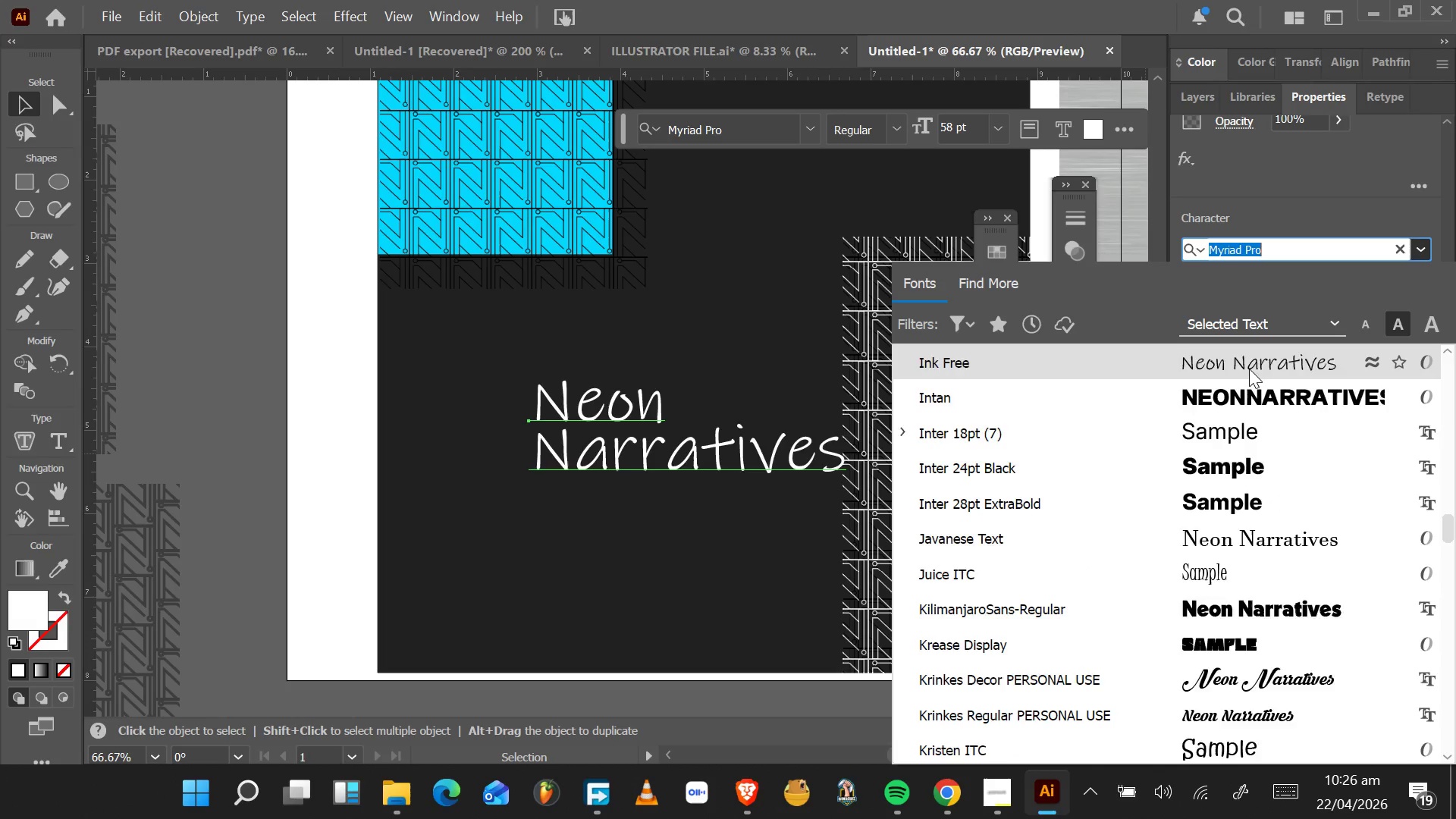 
key(ArrowUp)
 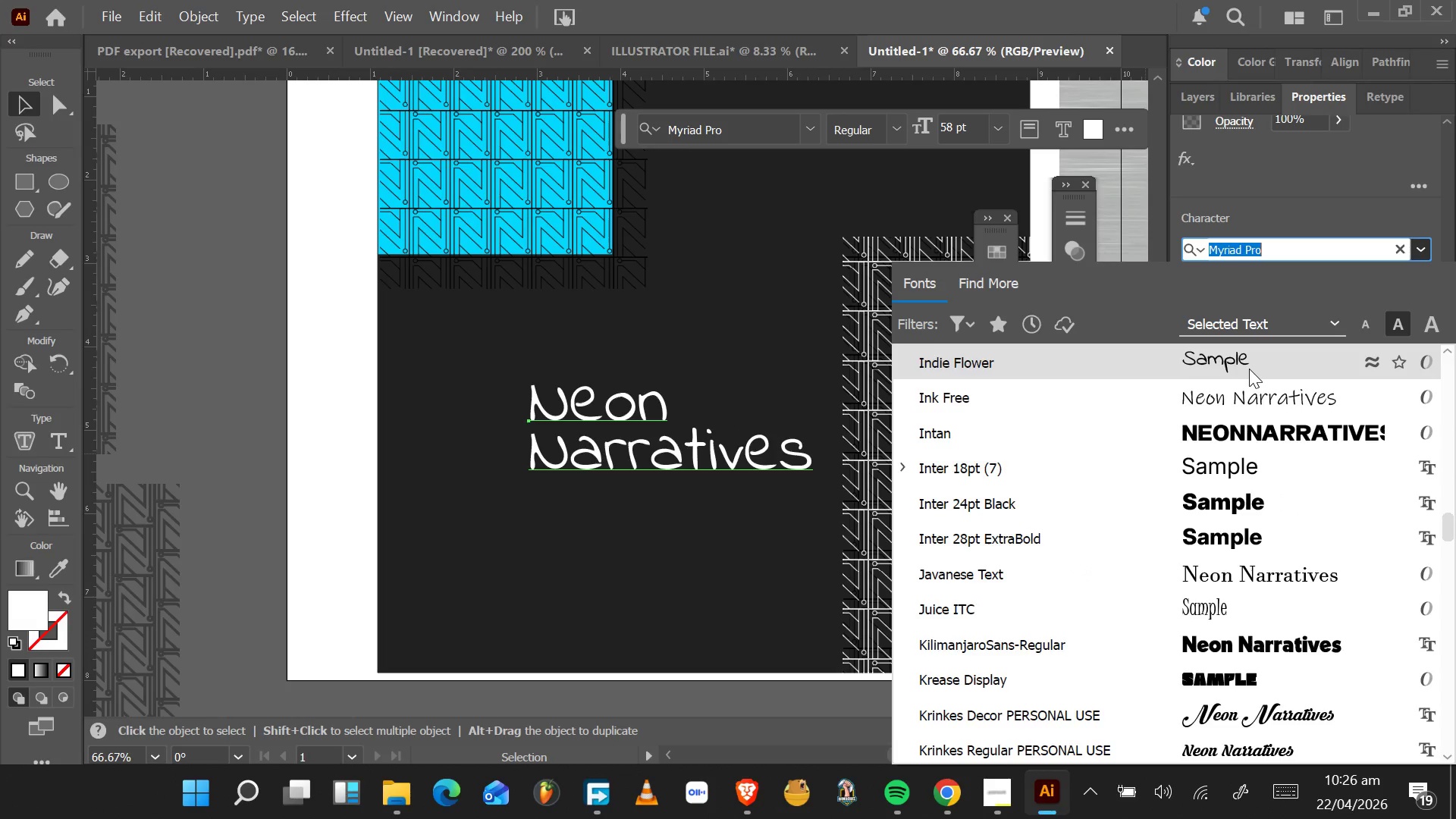 
key(ArrowUp)
 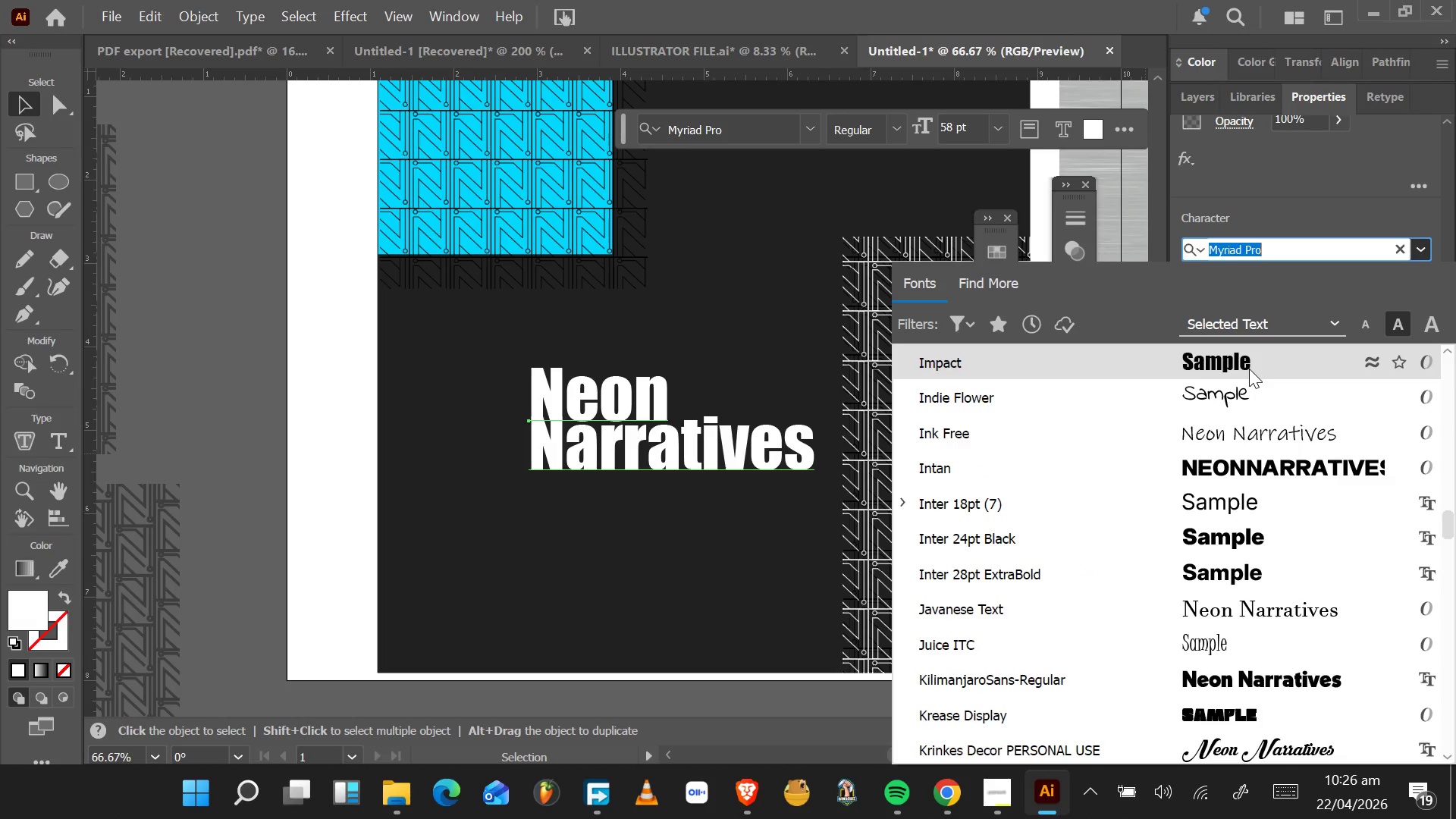 
key(ArrowUp)
 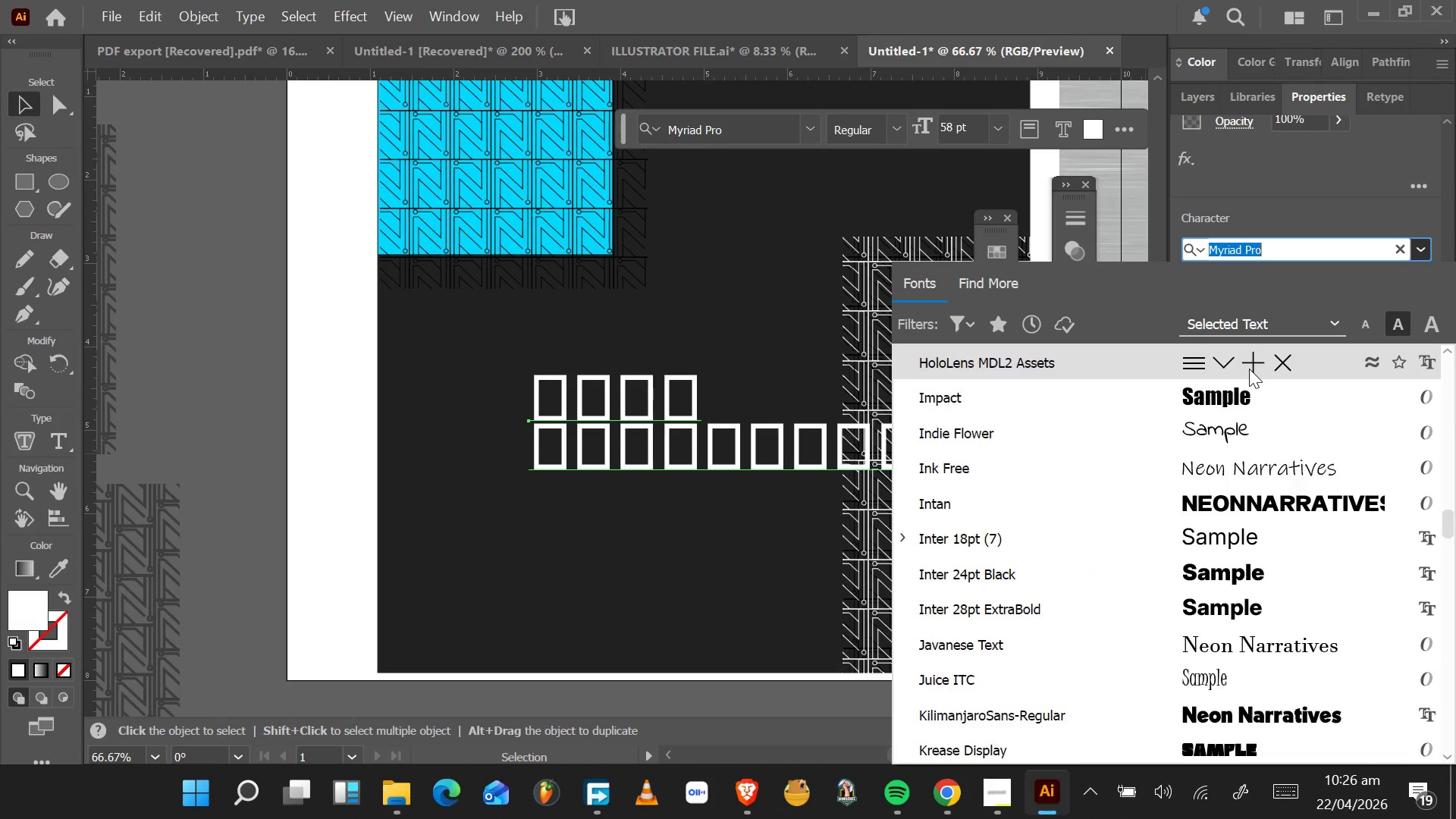 
key(ArrowUp)
 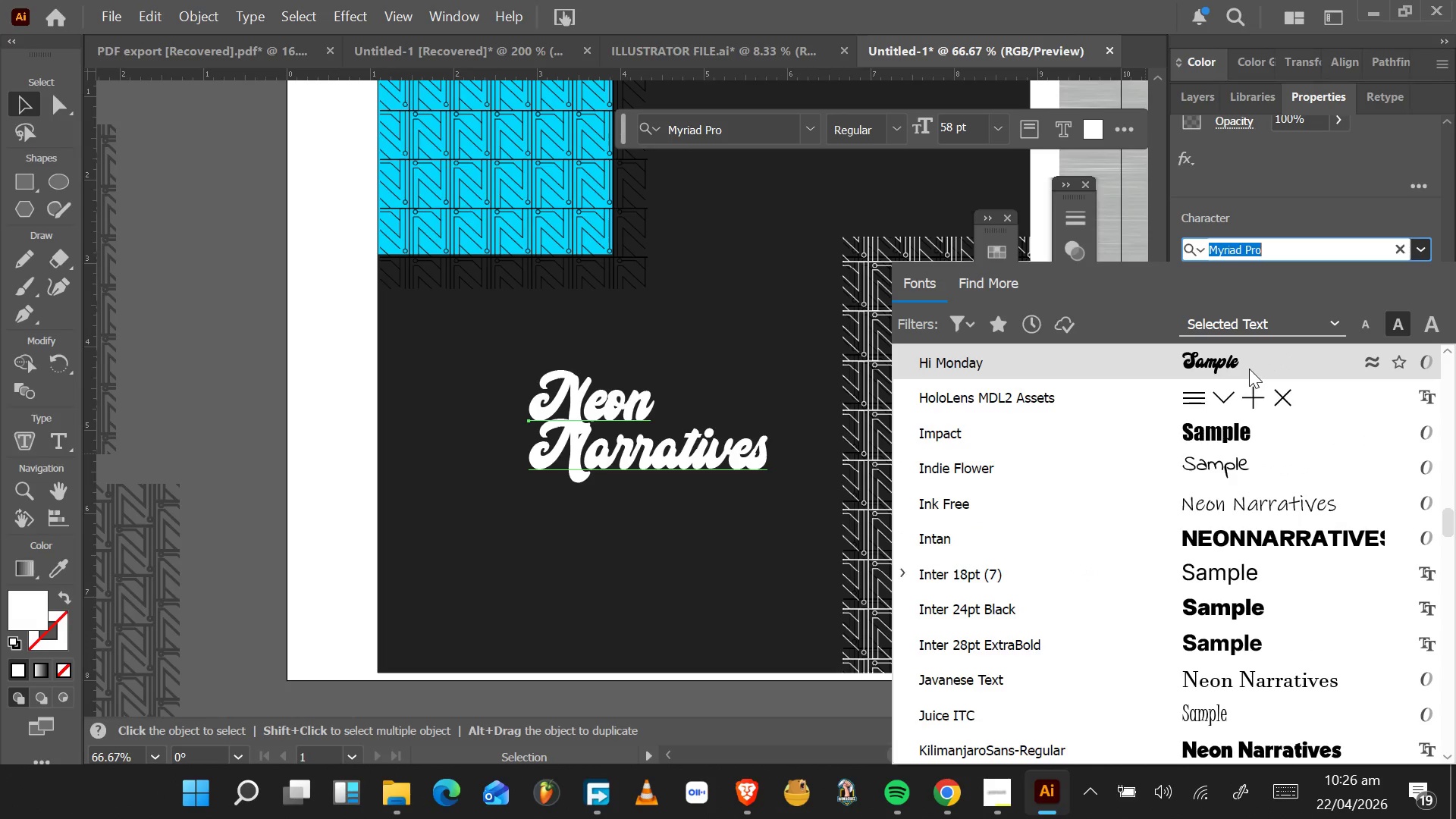 
key(ArrowUp)
 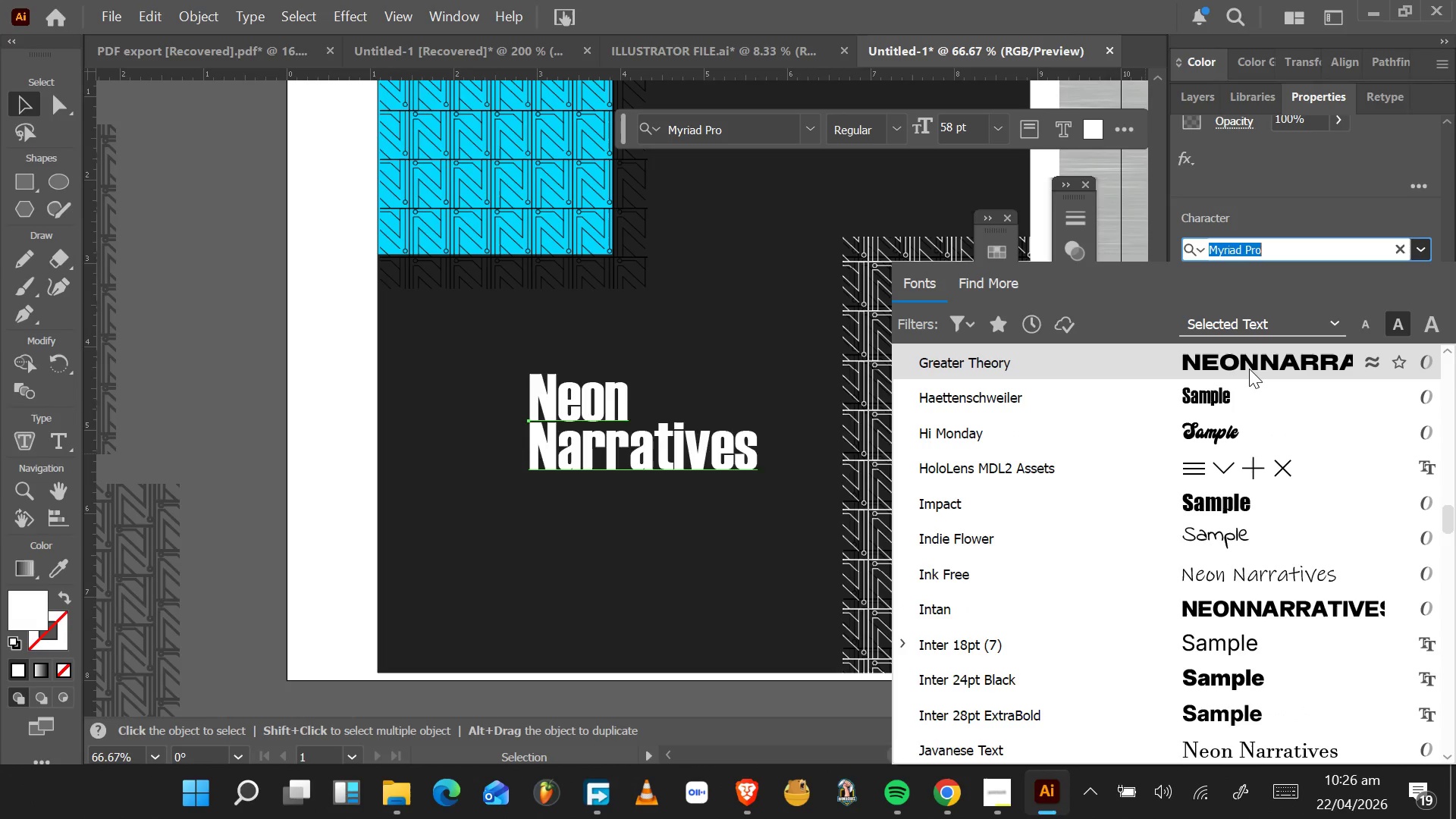 
key(ArrowUp)
 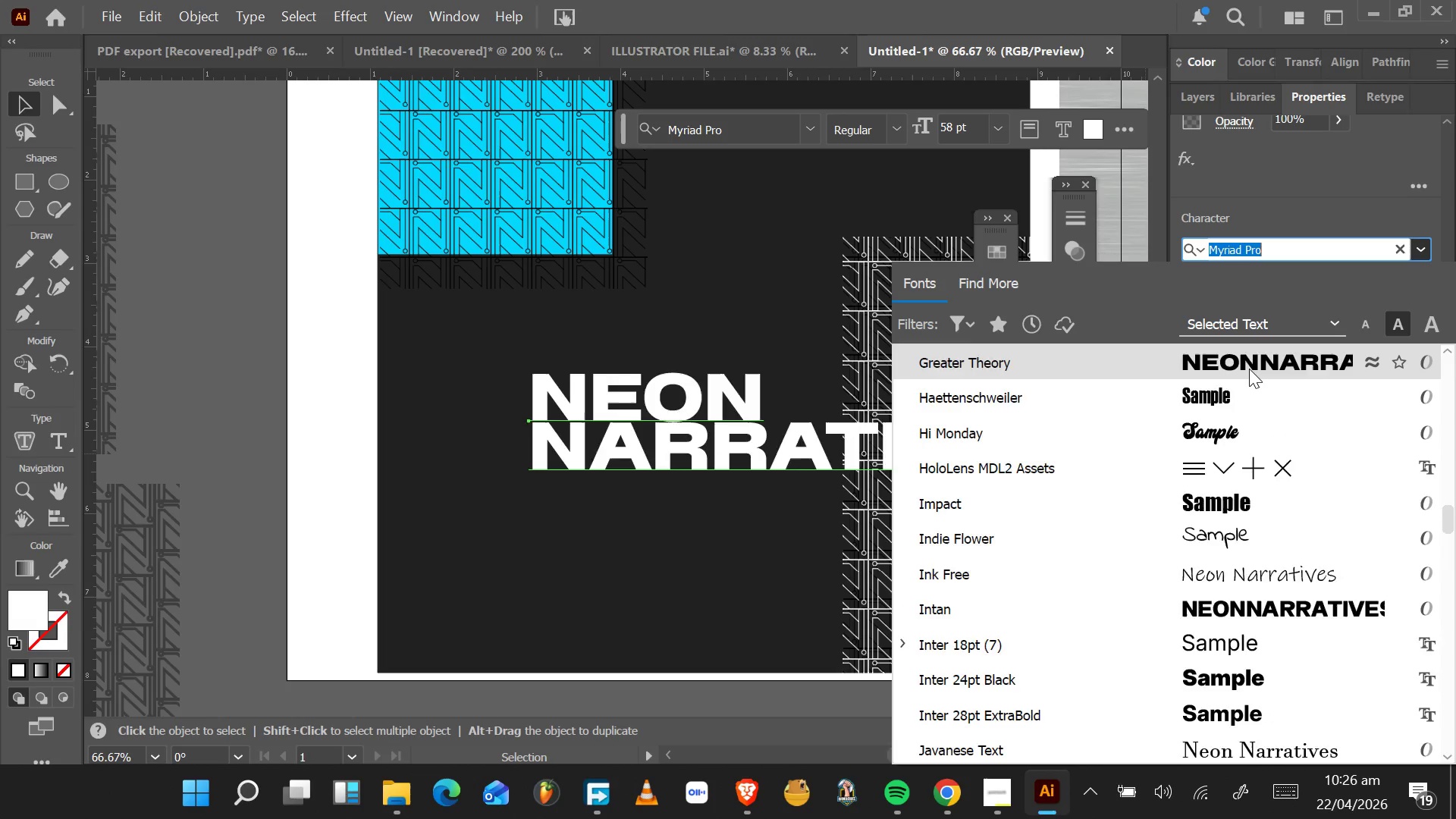 
key(ArrowUp)
 